 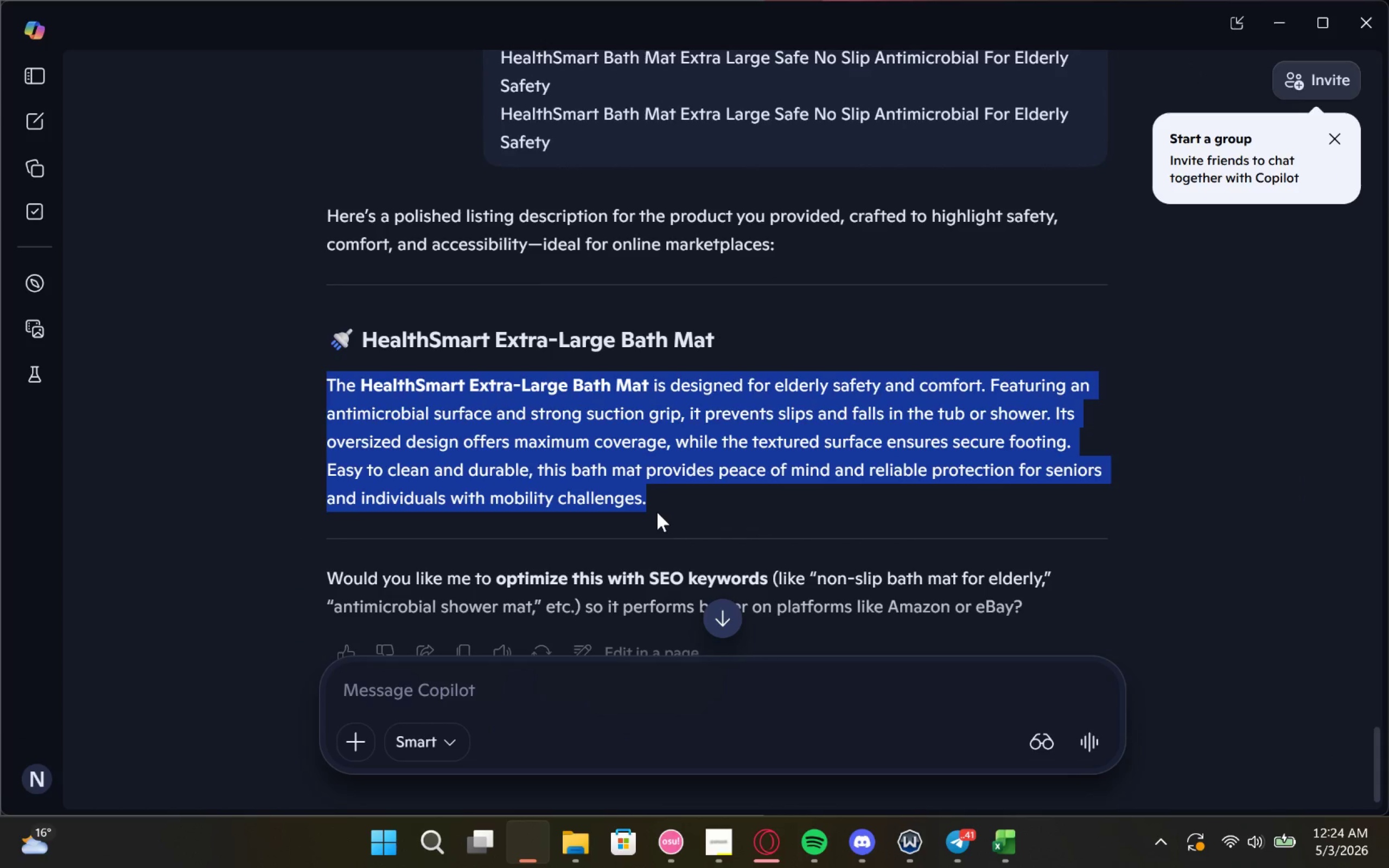 
key(Control+C)
 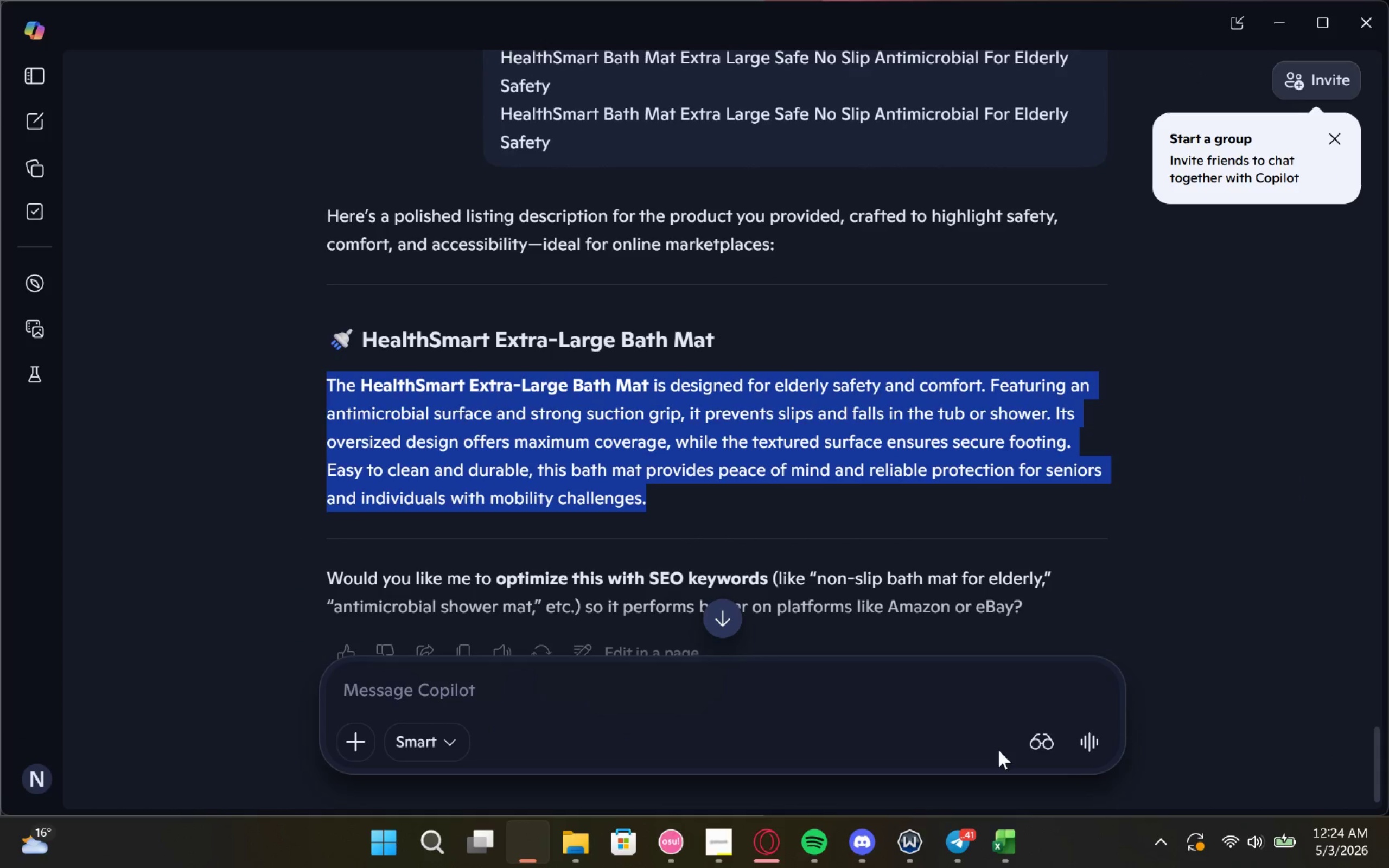 
key(Control+C)
 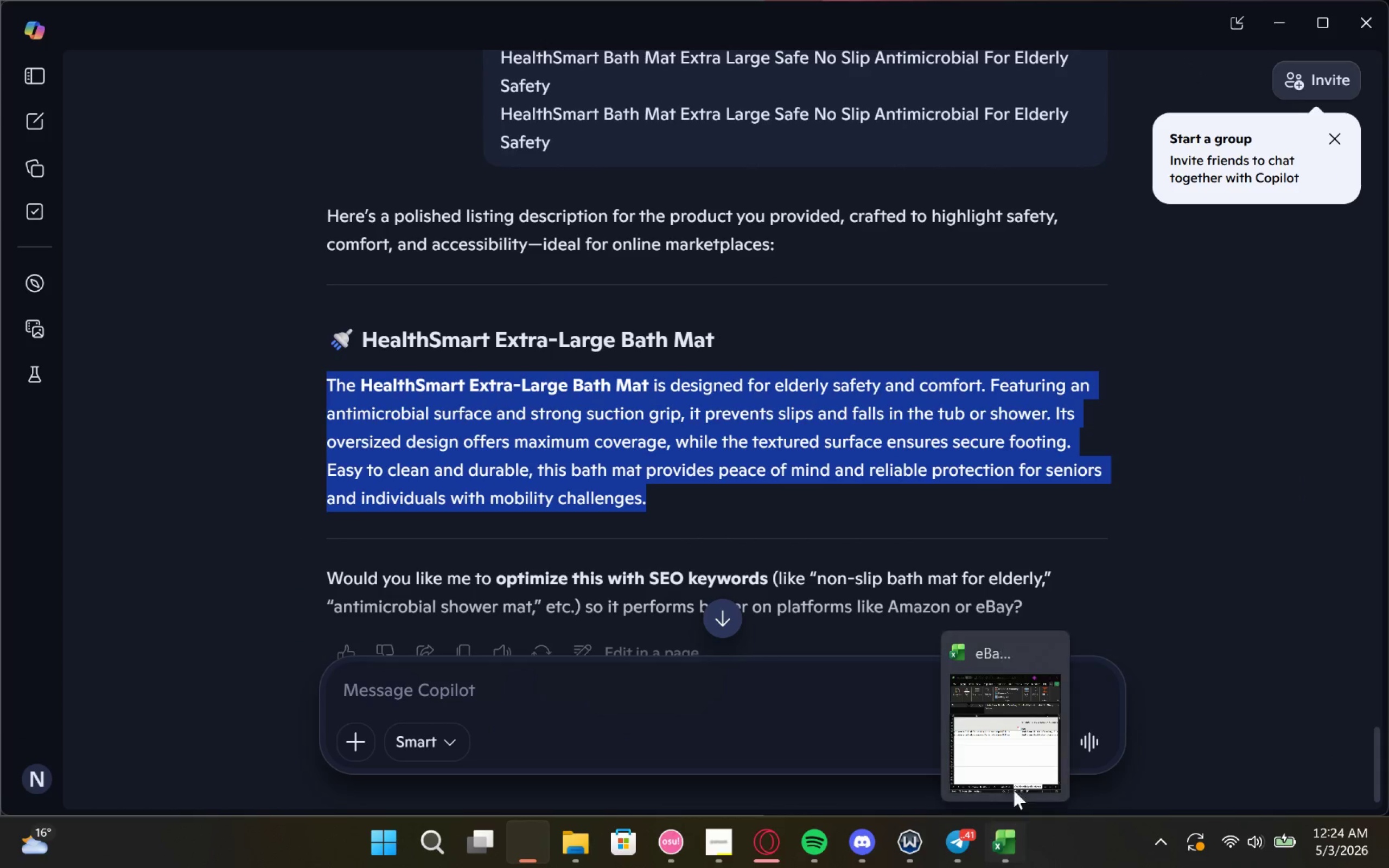 
left_click([1018, 762])
 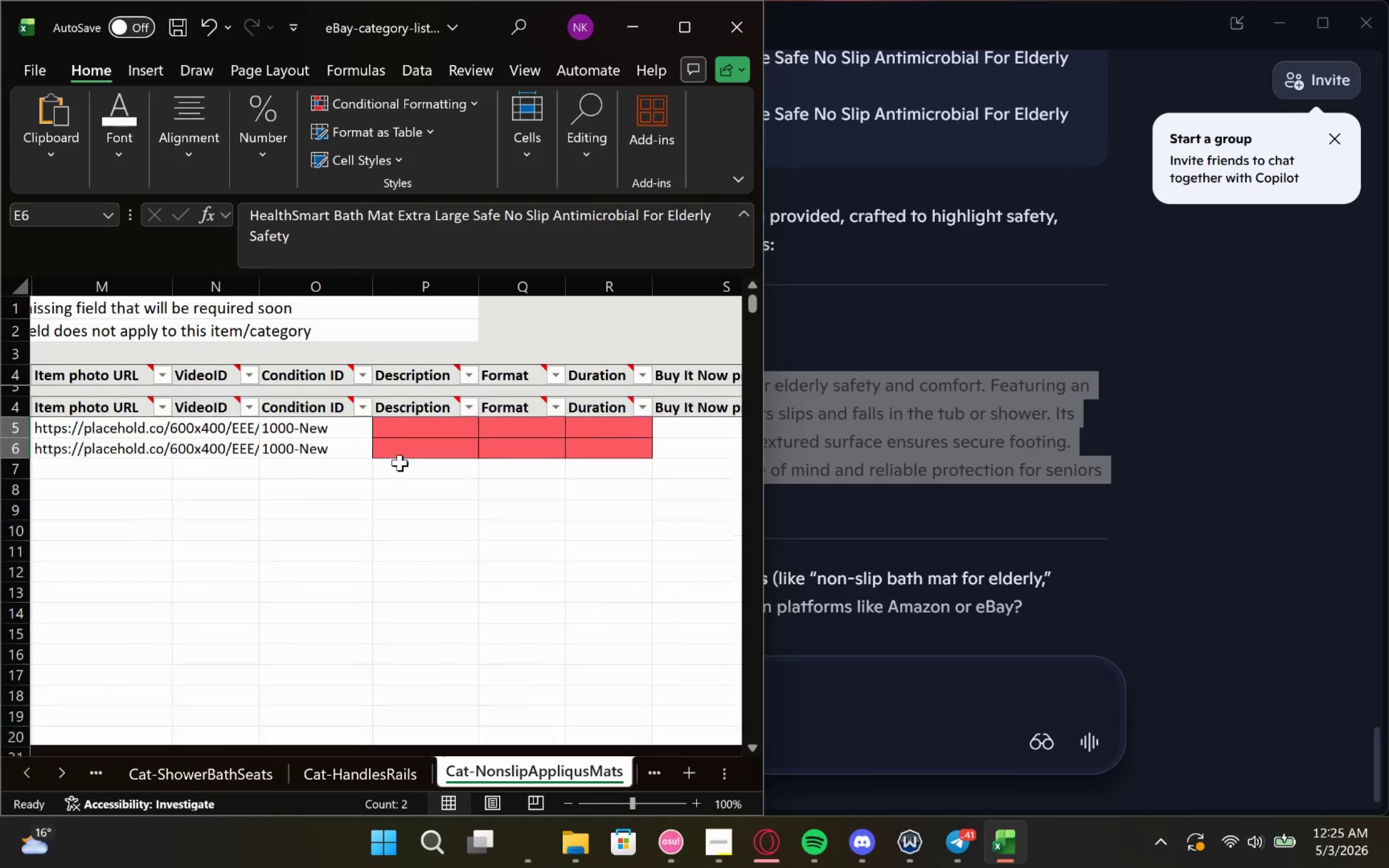 
wait(6.16)
 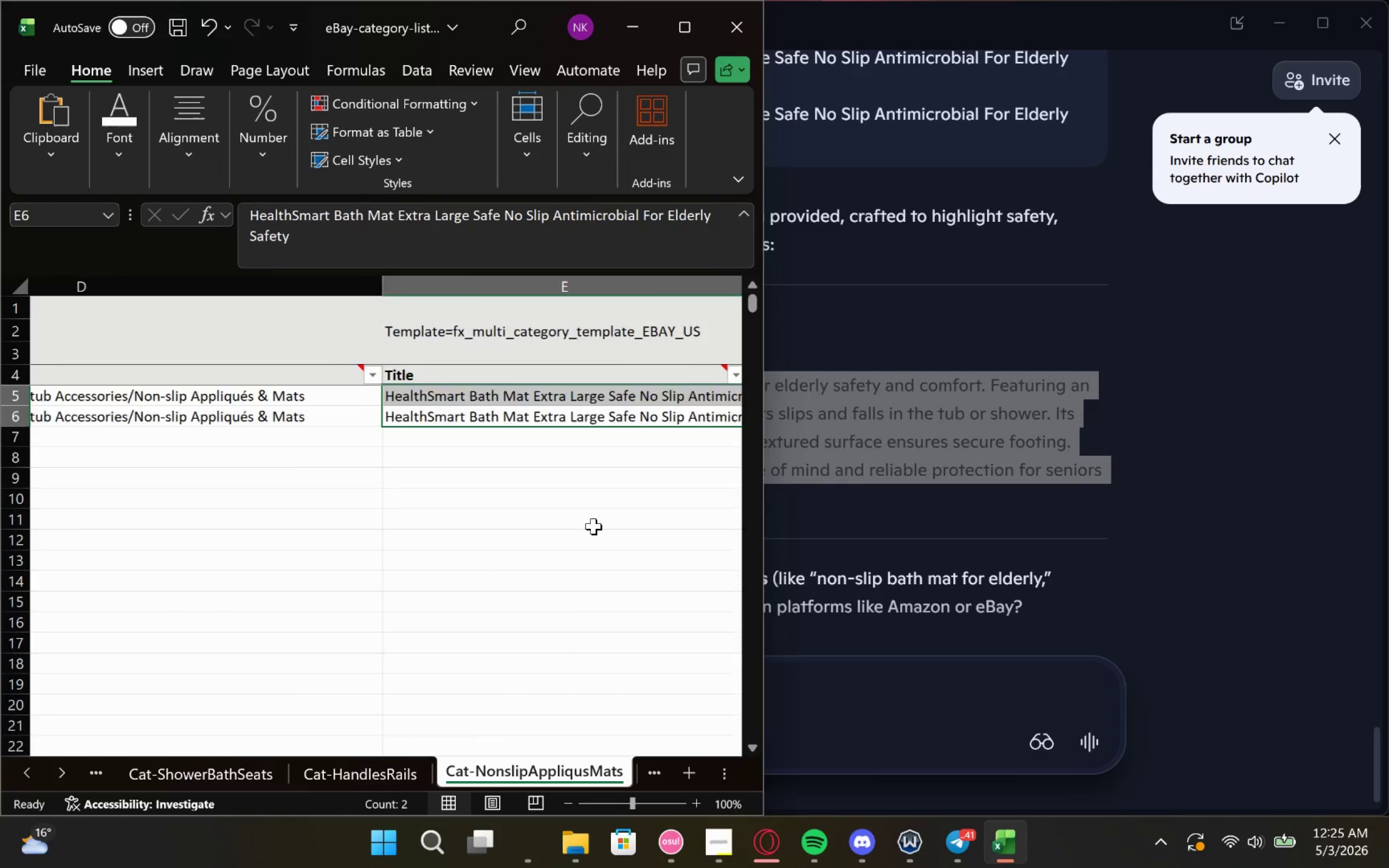 
double_click([428, 404])
 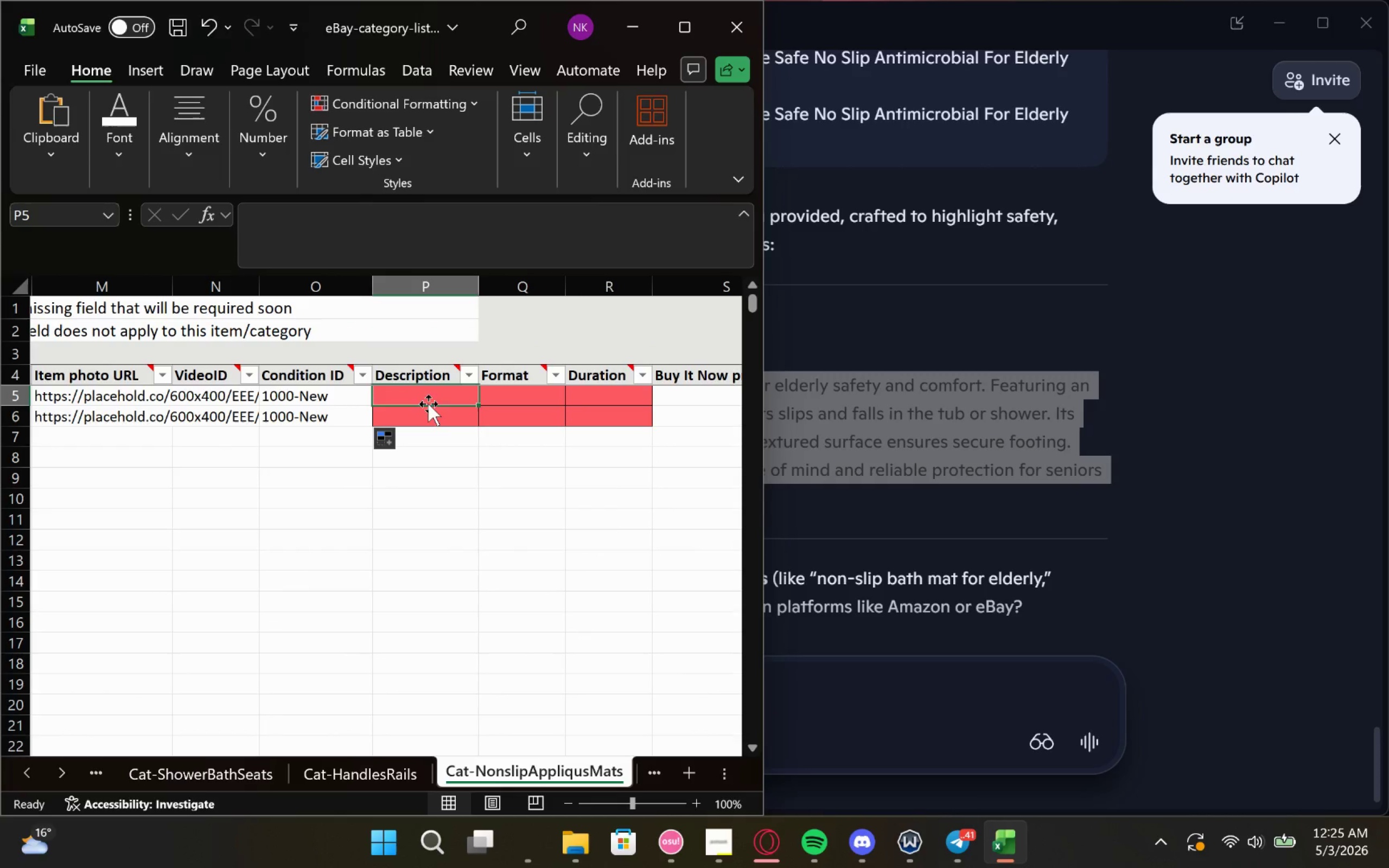 
triple_click([428, 404])
 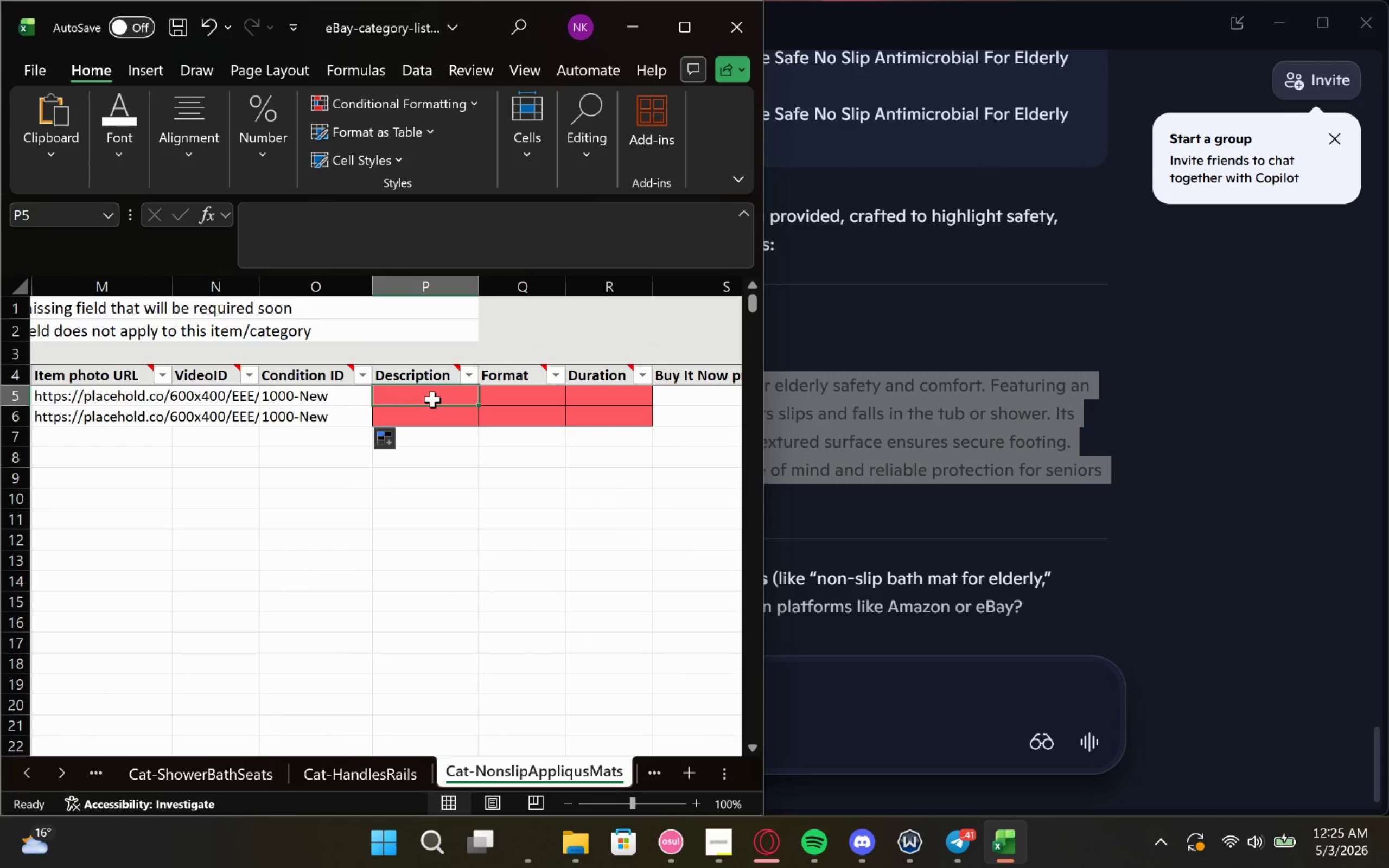 
double_click([432, 399])
 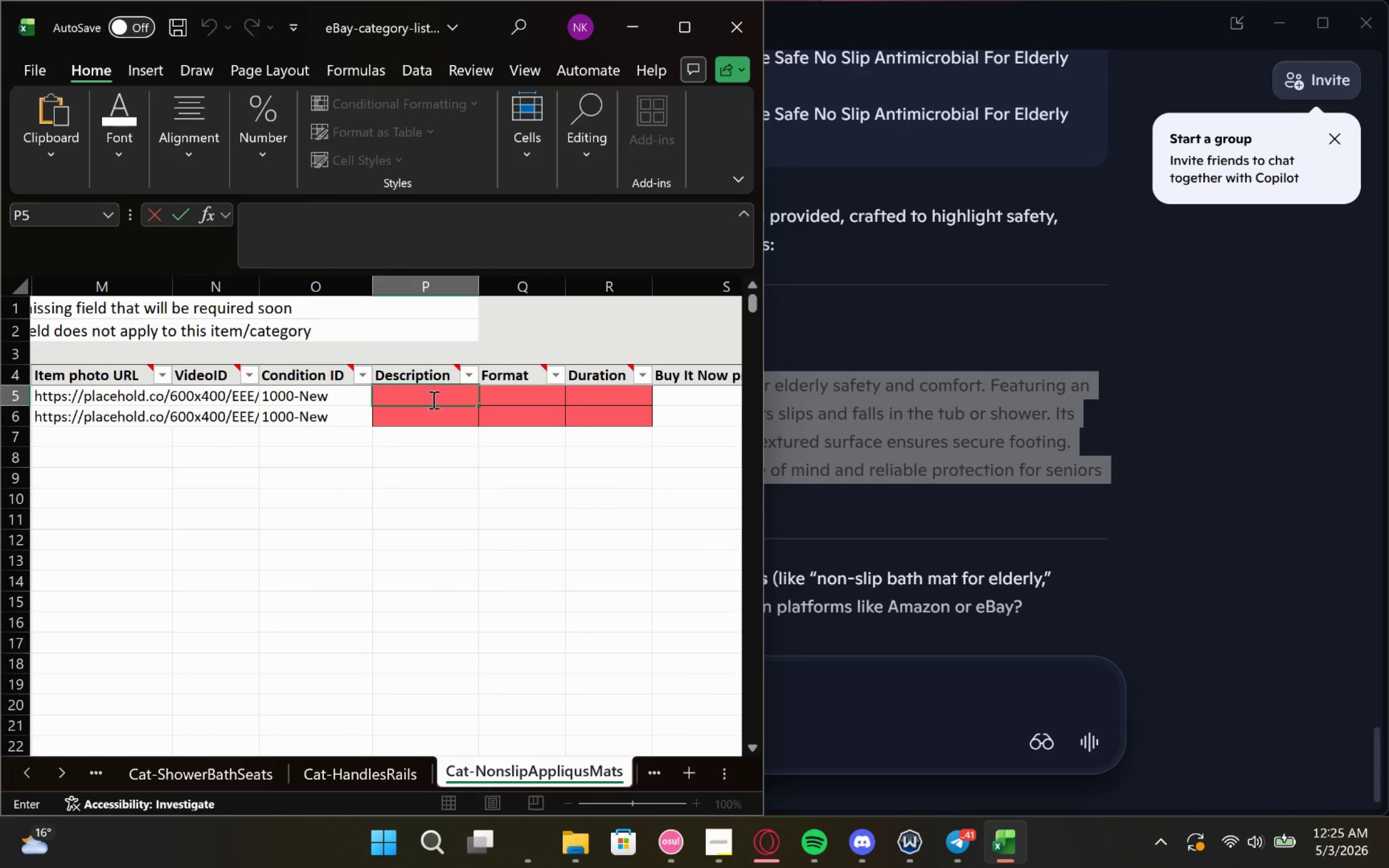 
key(Control+V)
 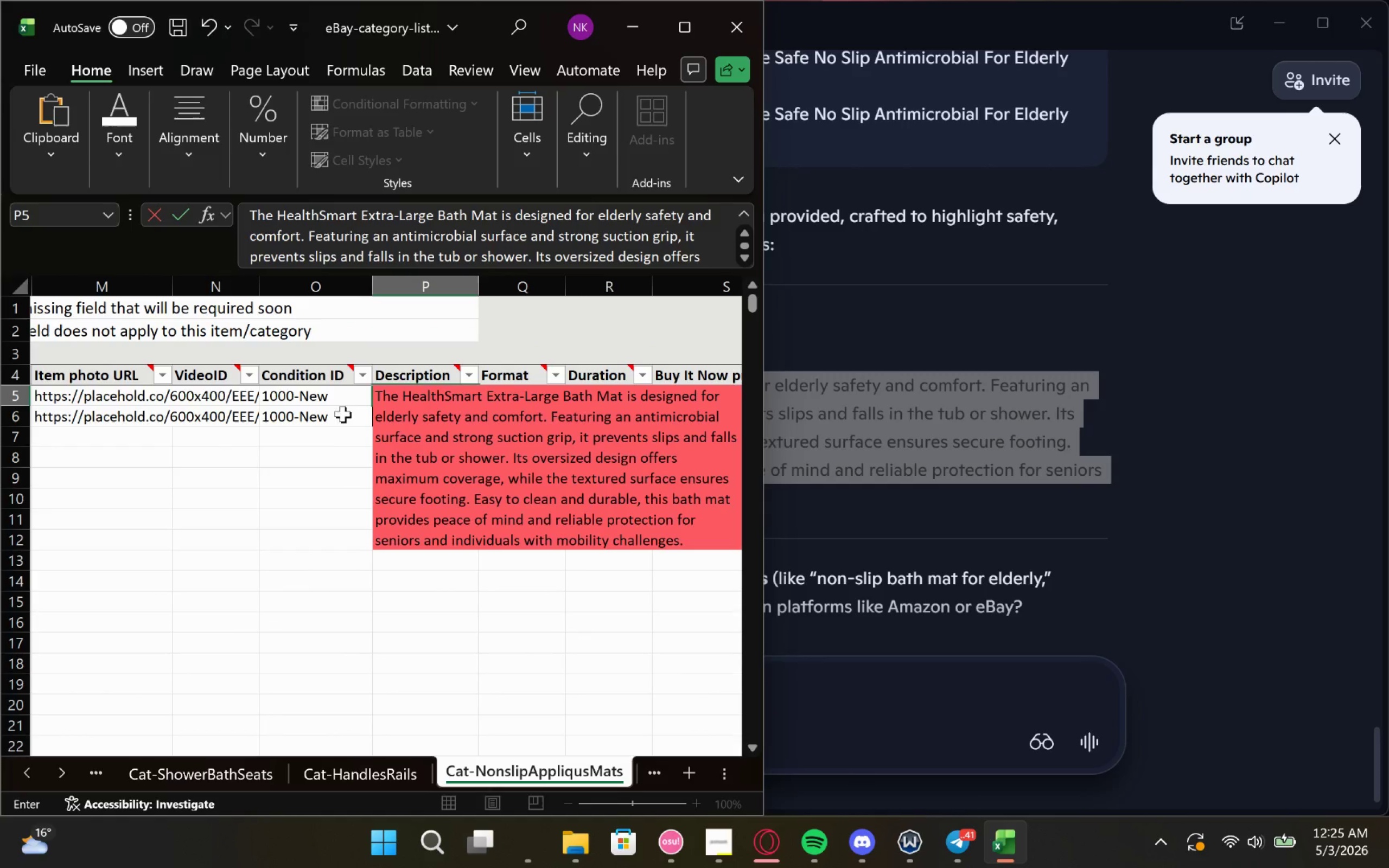 
left_click([345, 430])
 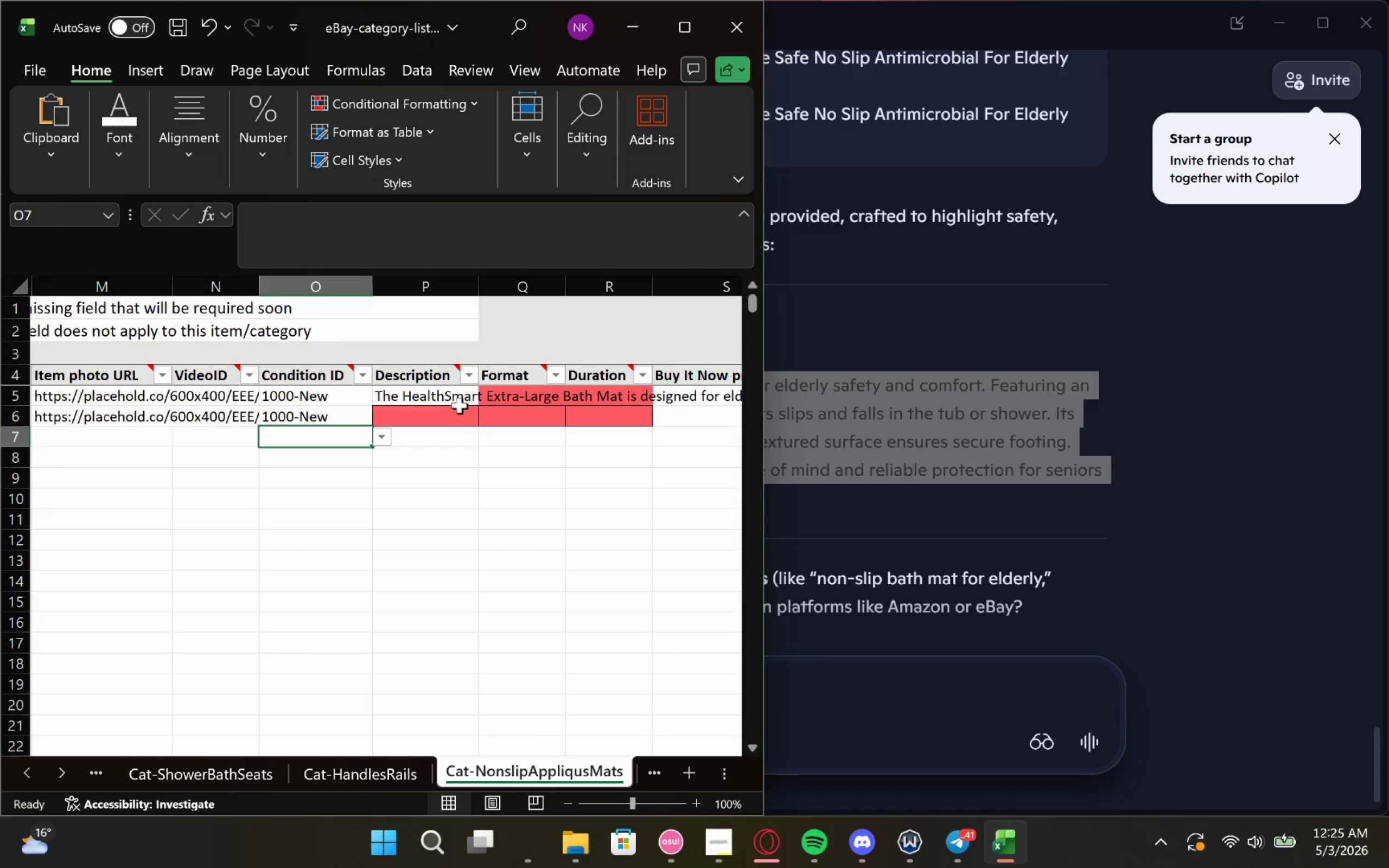 
left_click([461, 401])
 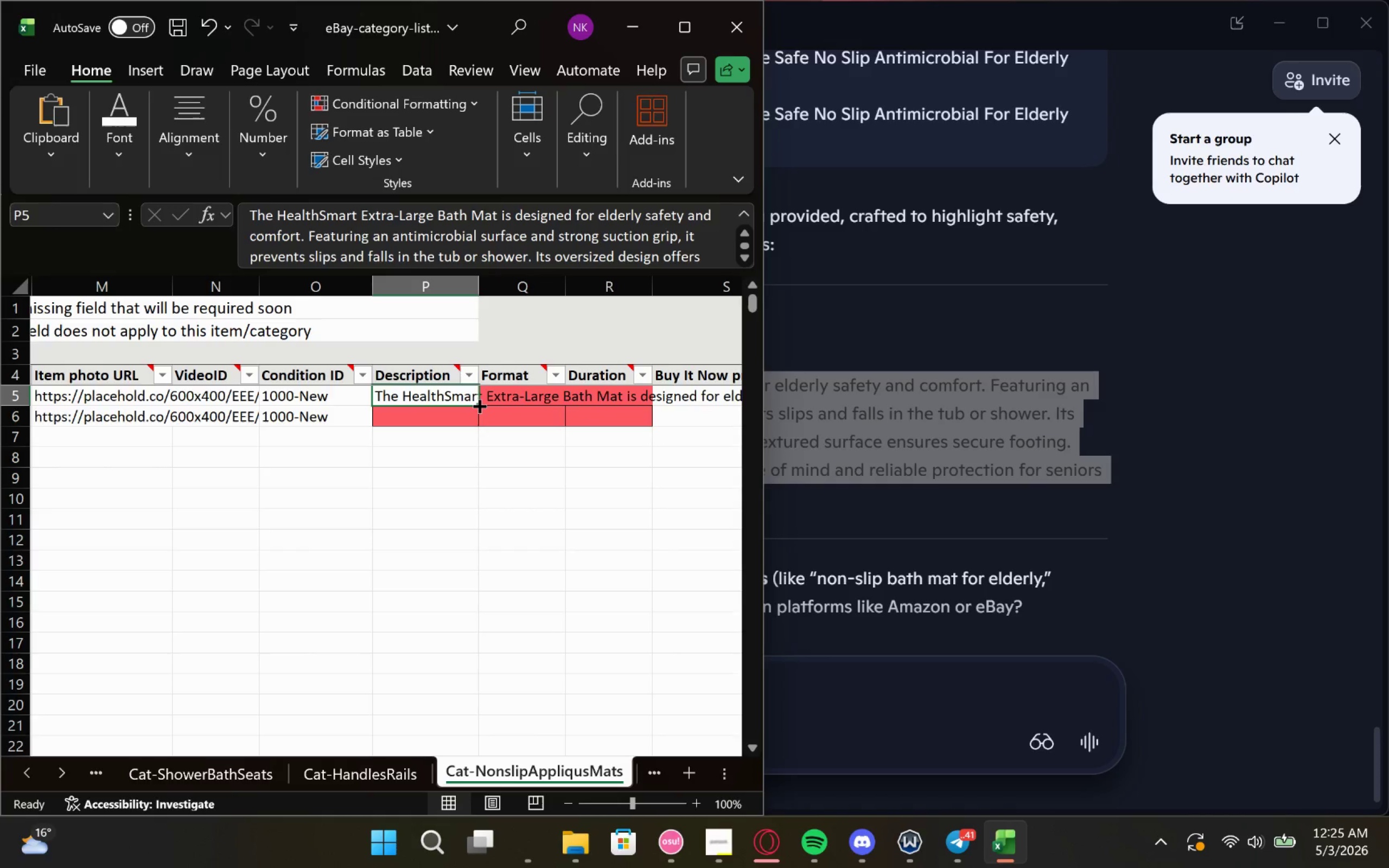 
left_click_drag(start_coordinate=[477, 405], to_coordinate=[476, 426])
 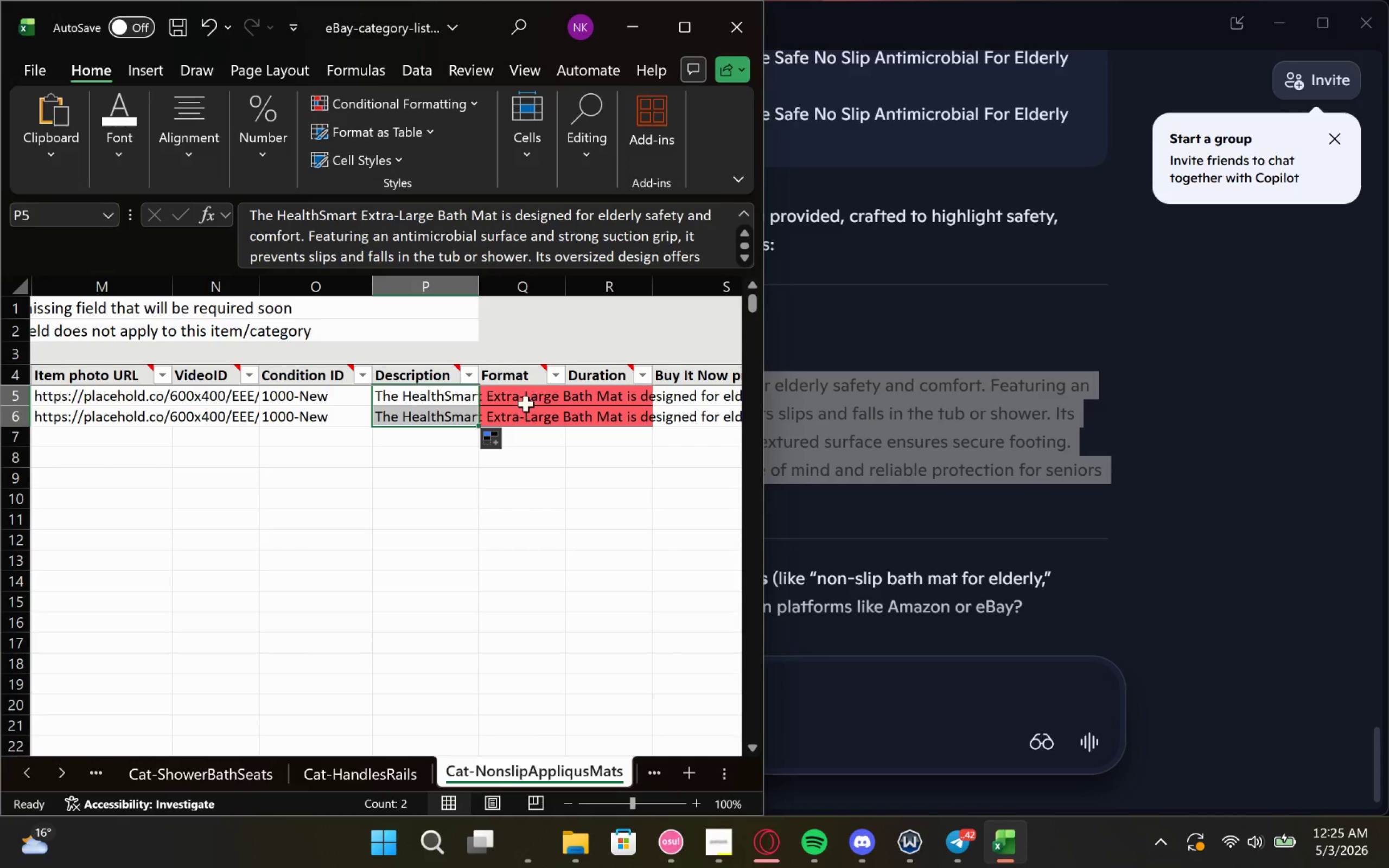 
left_click([526, 404])
 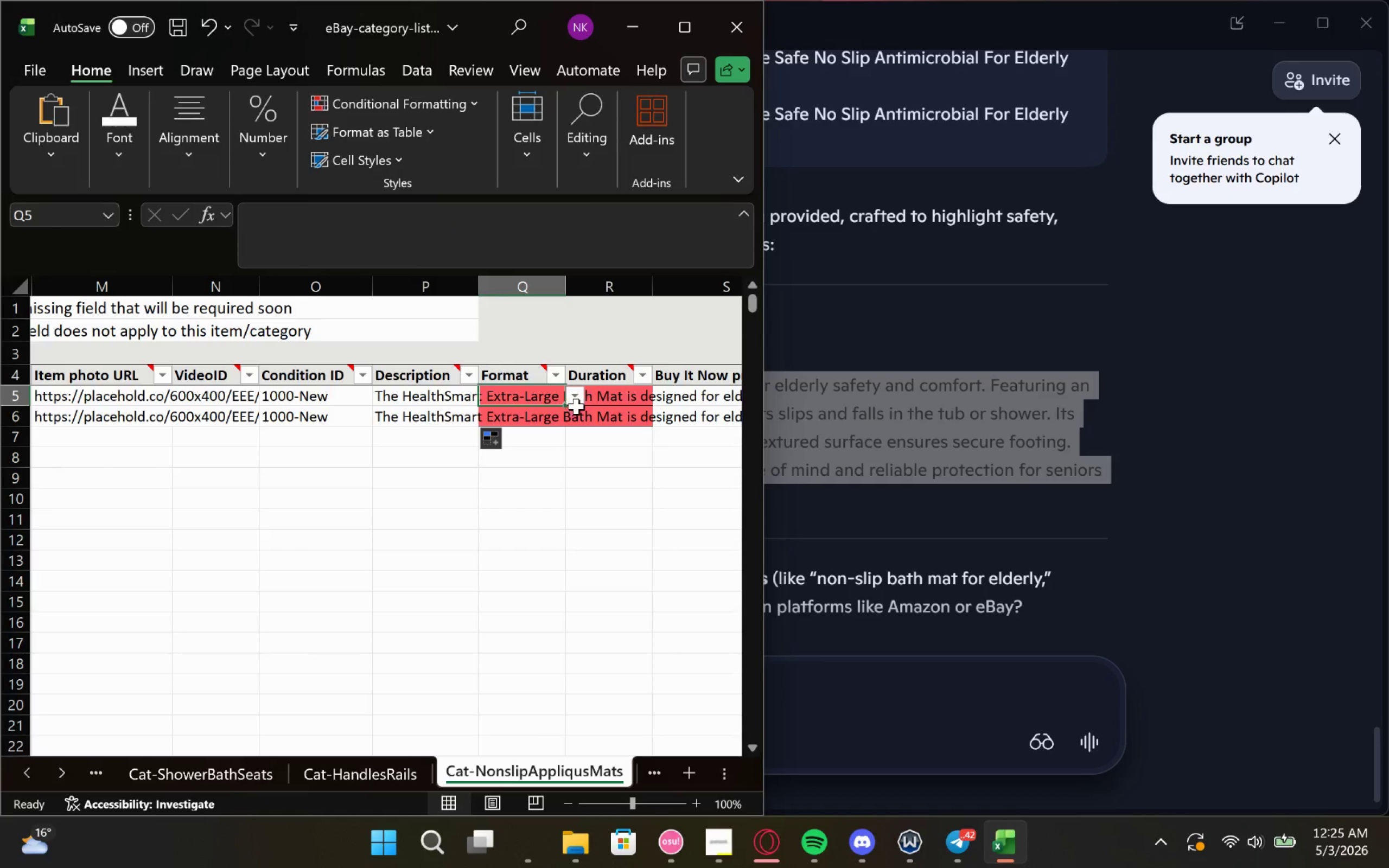 
left_click_drag(start_coordinate=[577, 406], to_coordinate=[562, 400])
 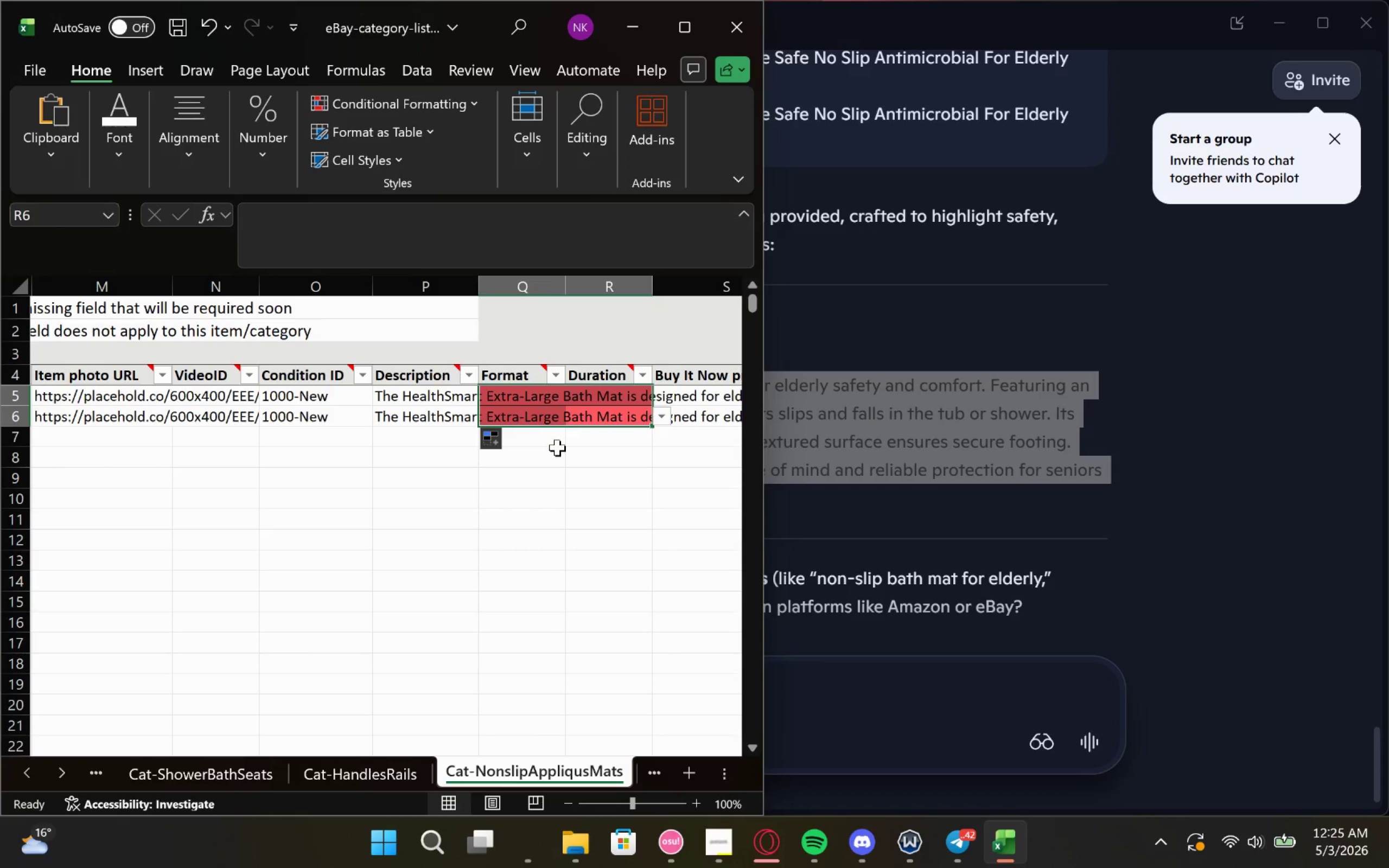 
left_click_drag(start_coordinate=[557, 448], to_coordinate=[550, 450])
 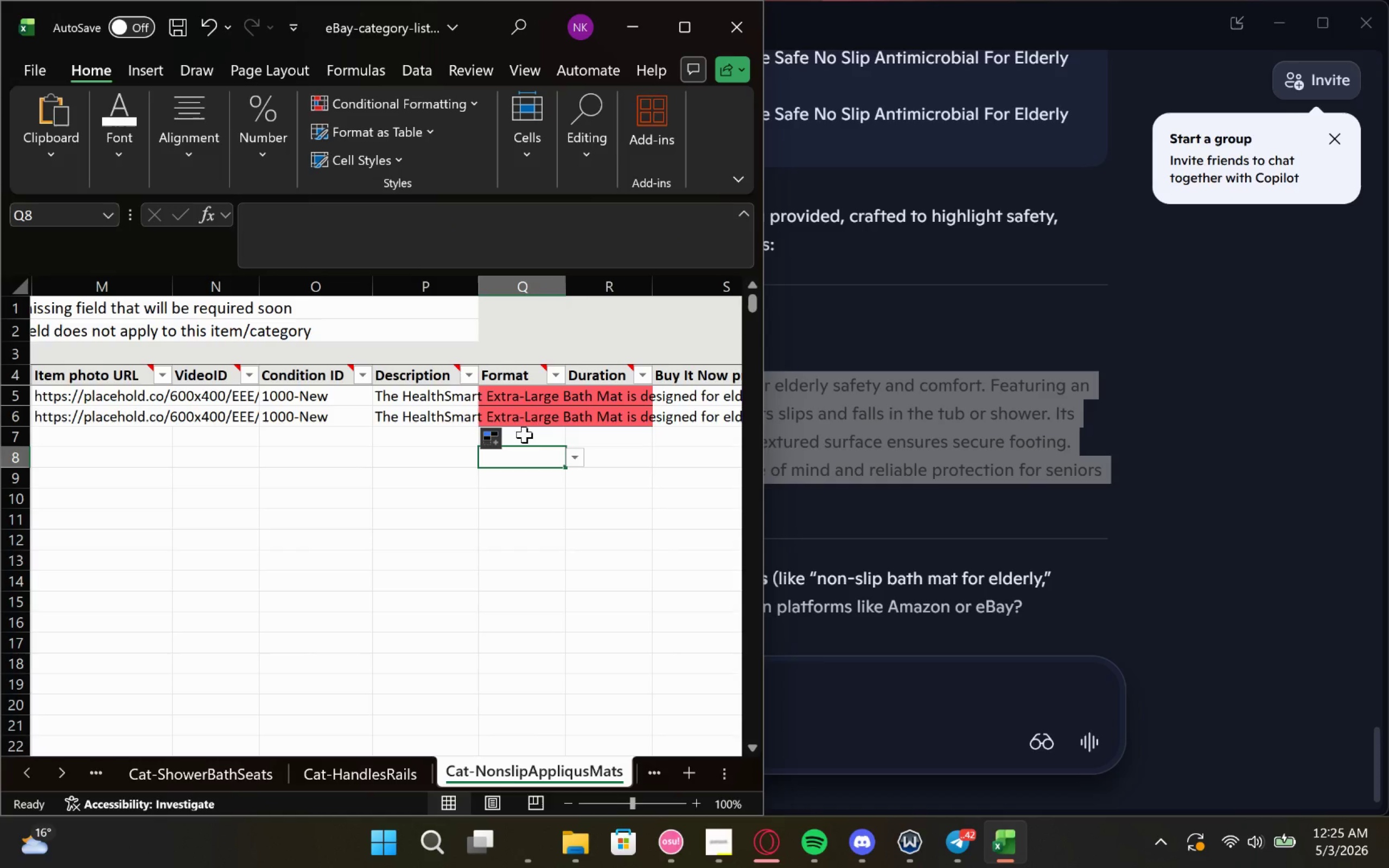 
left_click([534, 394])
 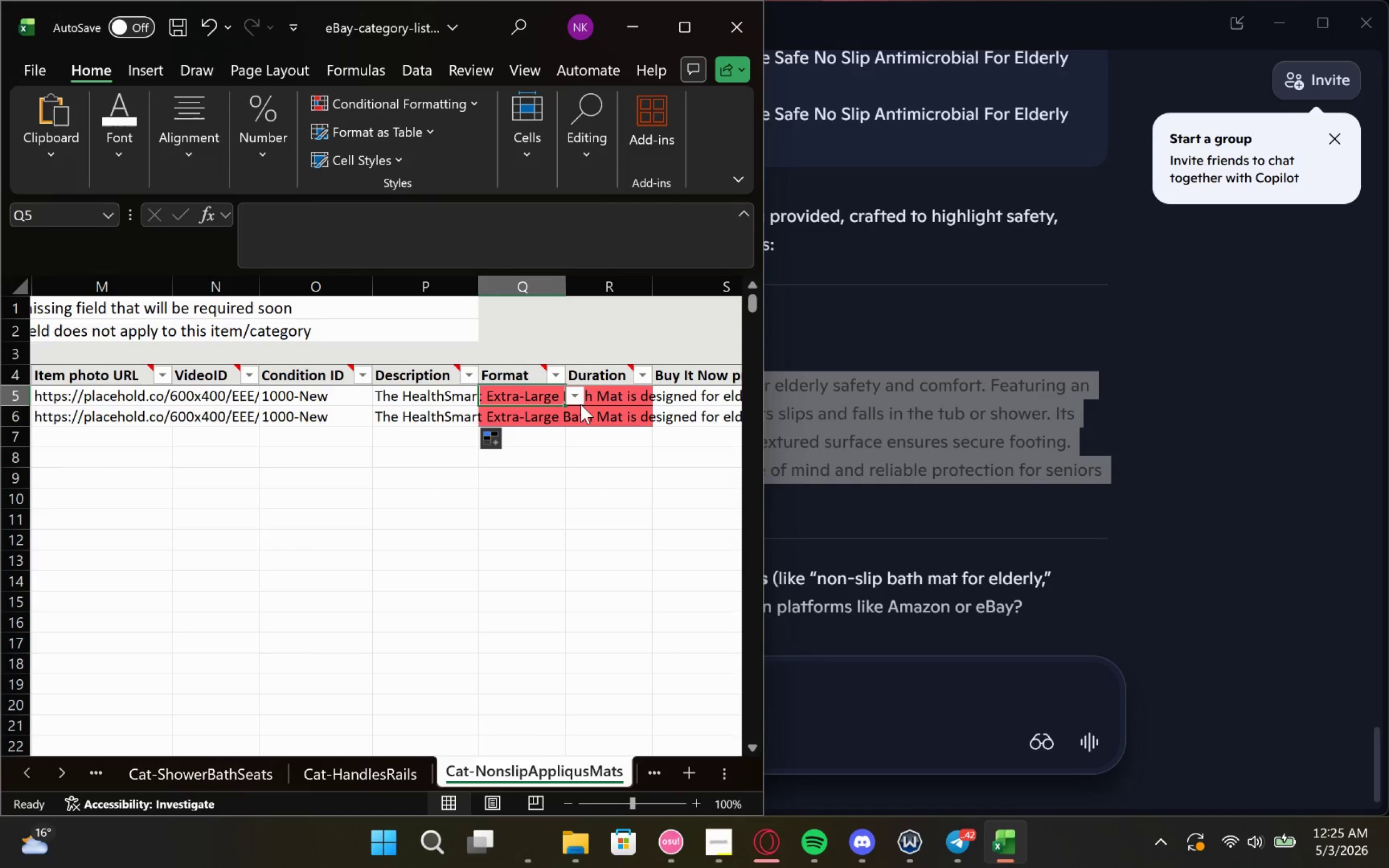 
left_click([576, 401])
 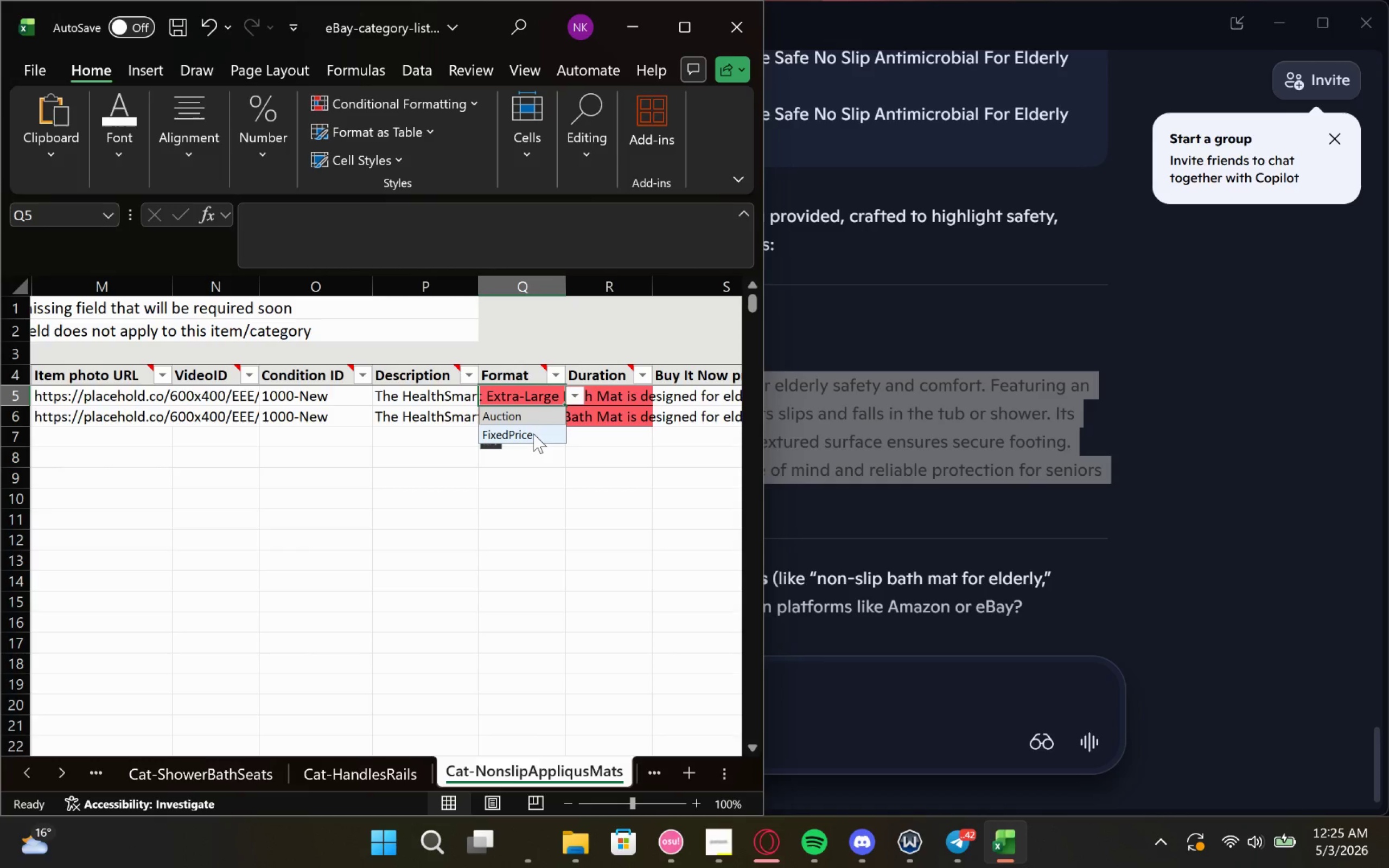 
left_click([533, 433])
 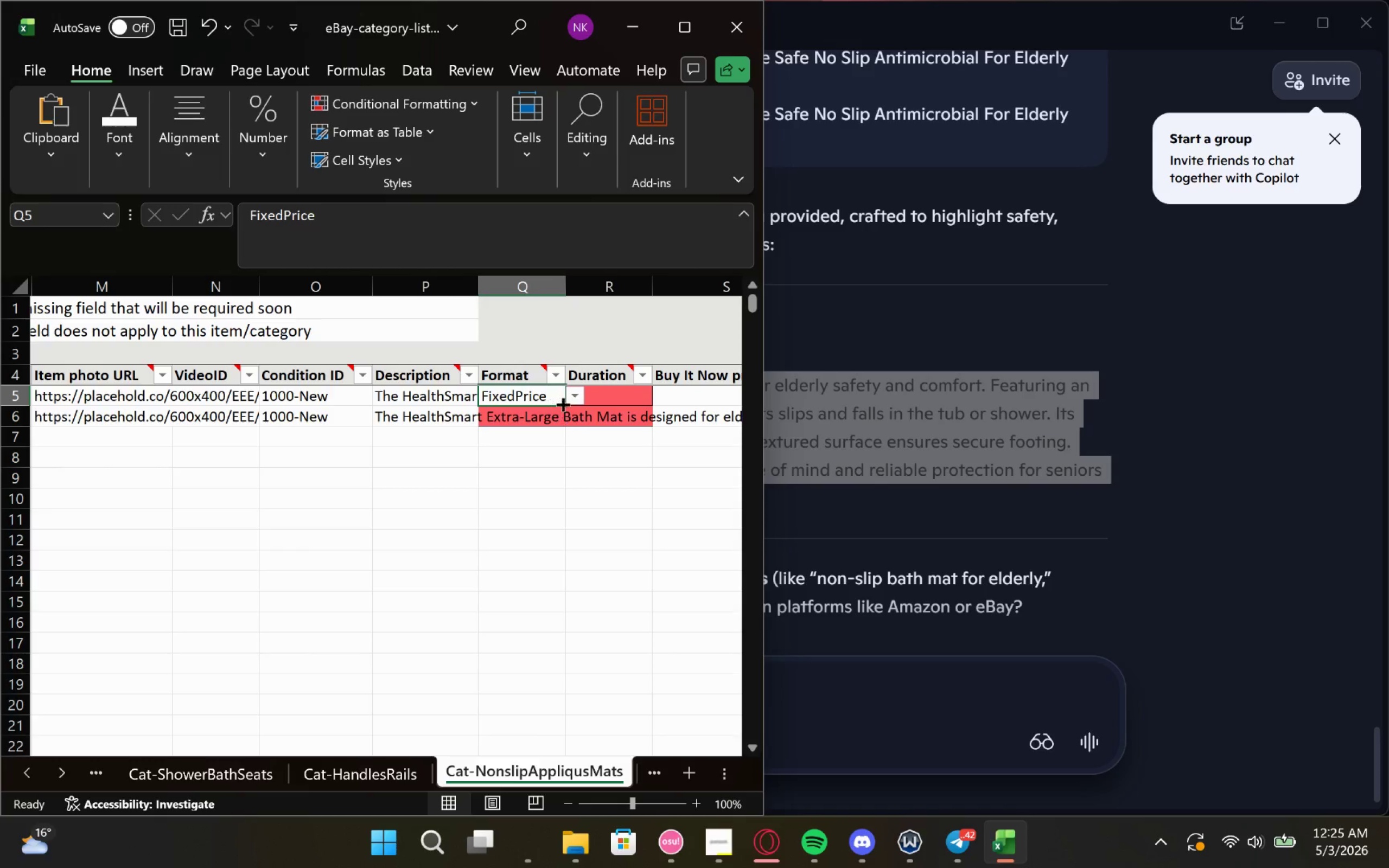 
left_click_drag(start_coordinate=[562, 403], to_coordinate=[563, 429])
 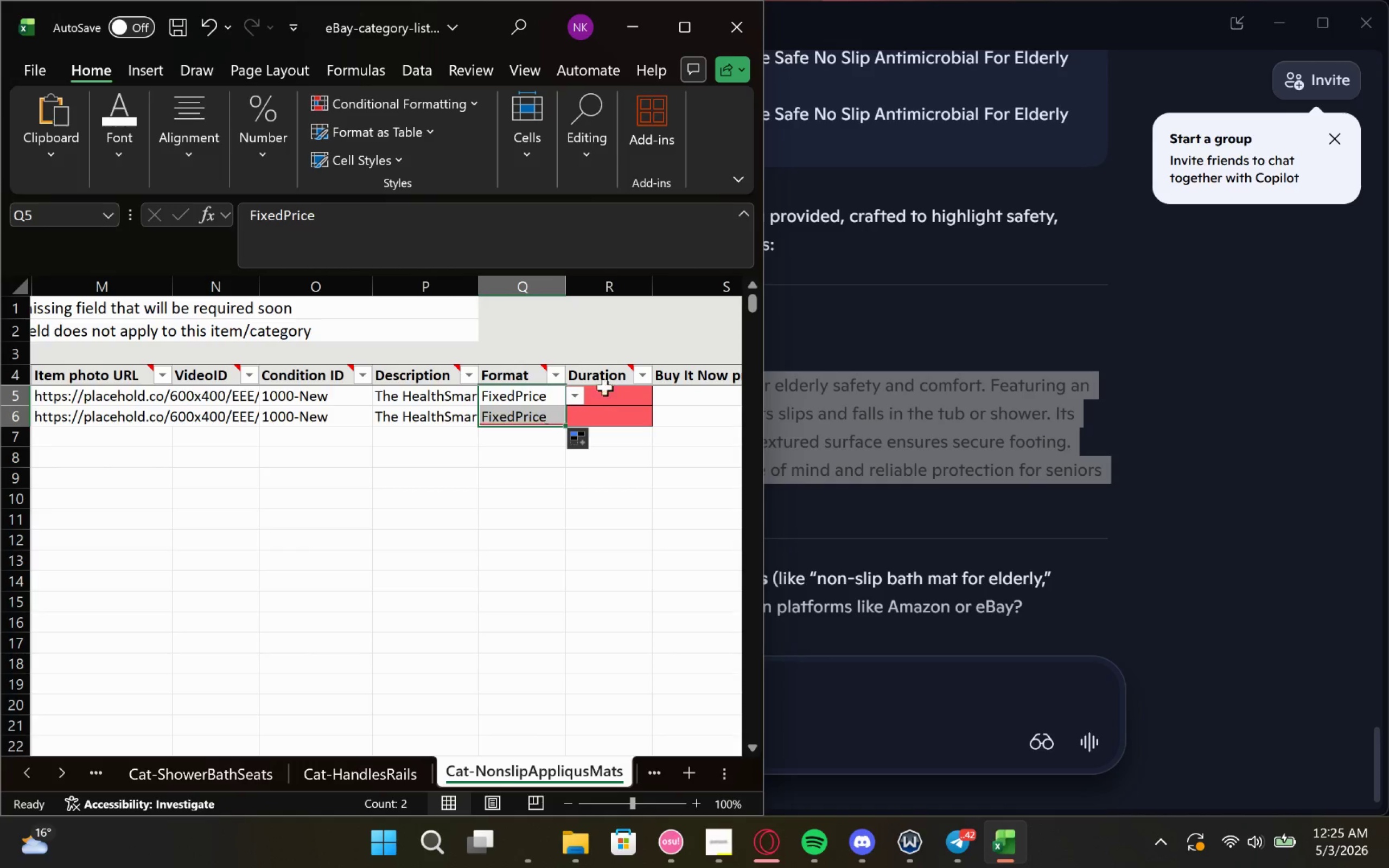 
left_click([608, 386])
 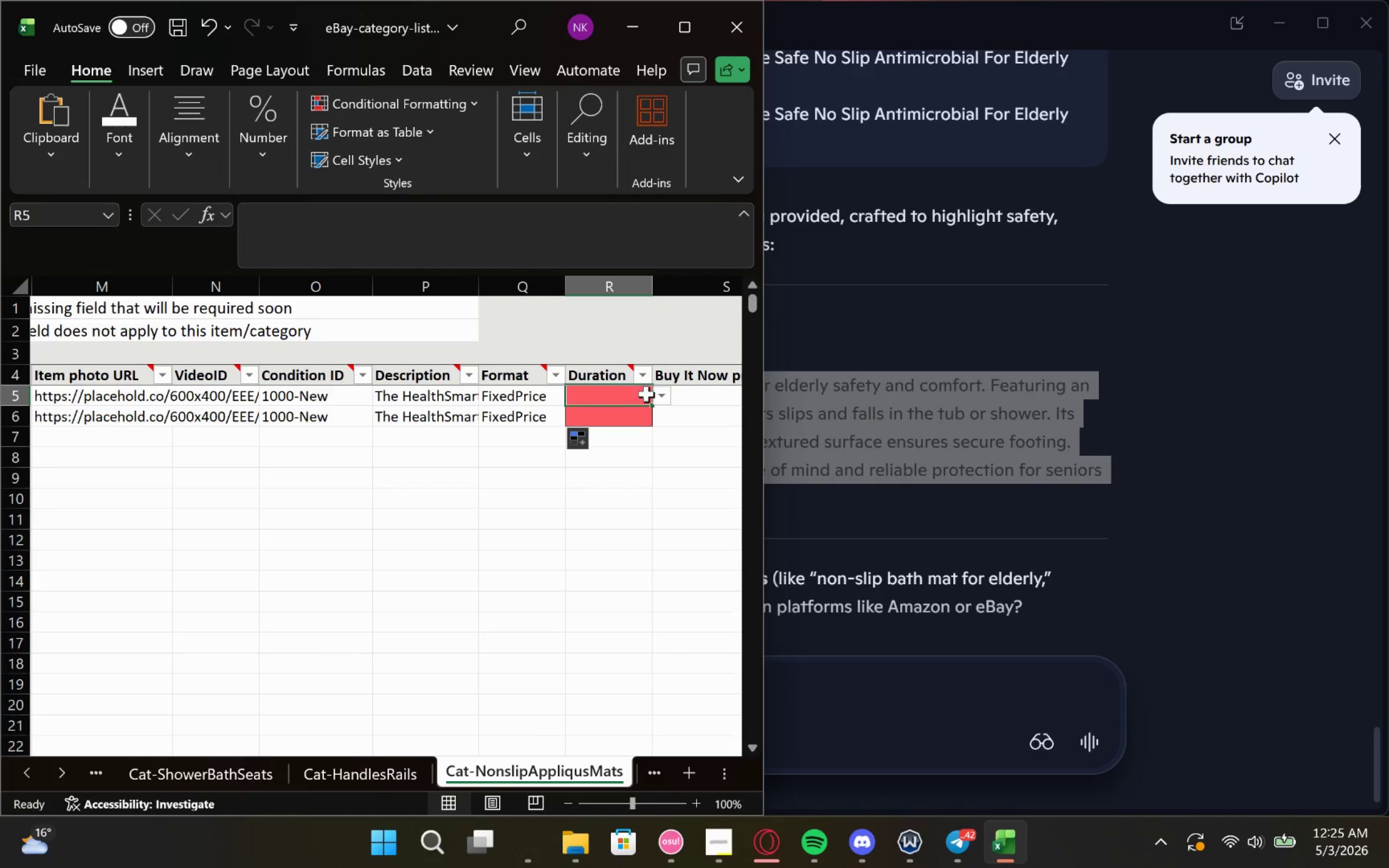 
left_click([655, 394])
 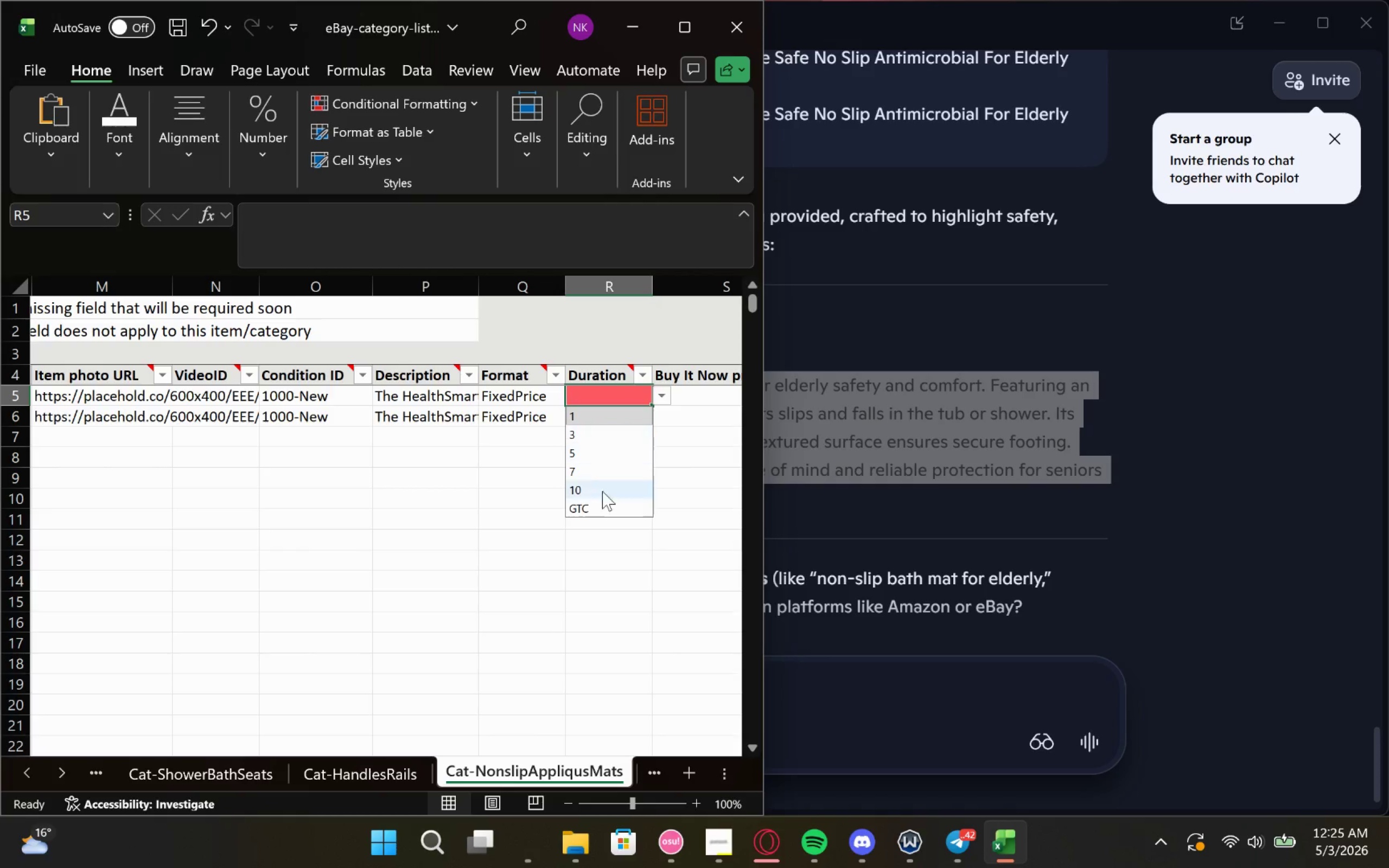 
left_click([600, 513])
 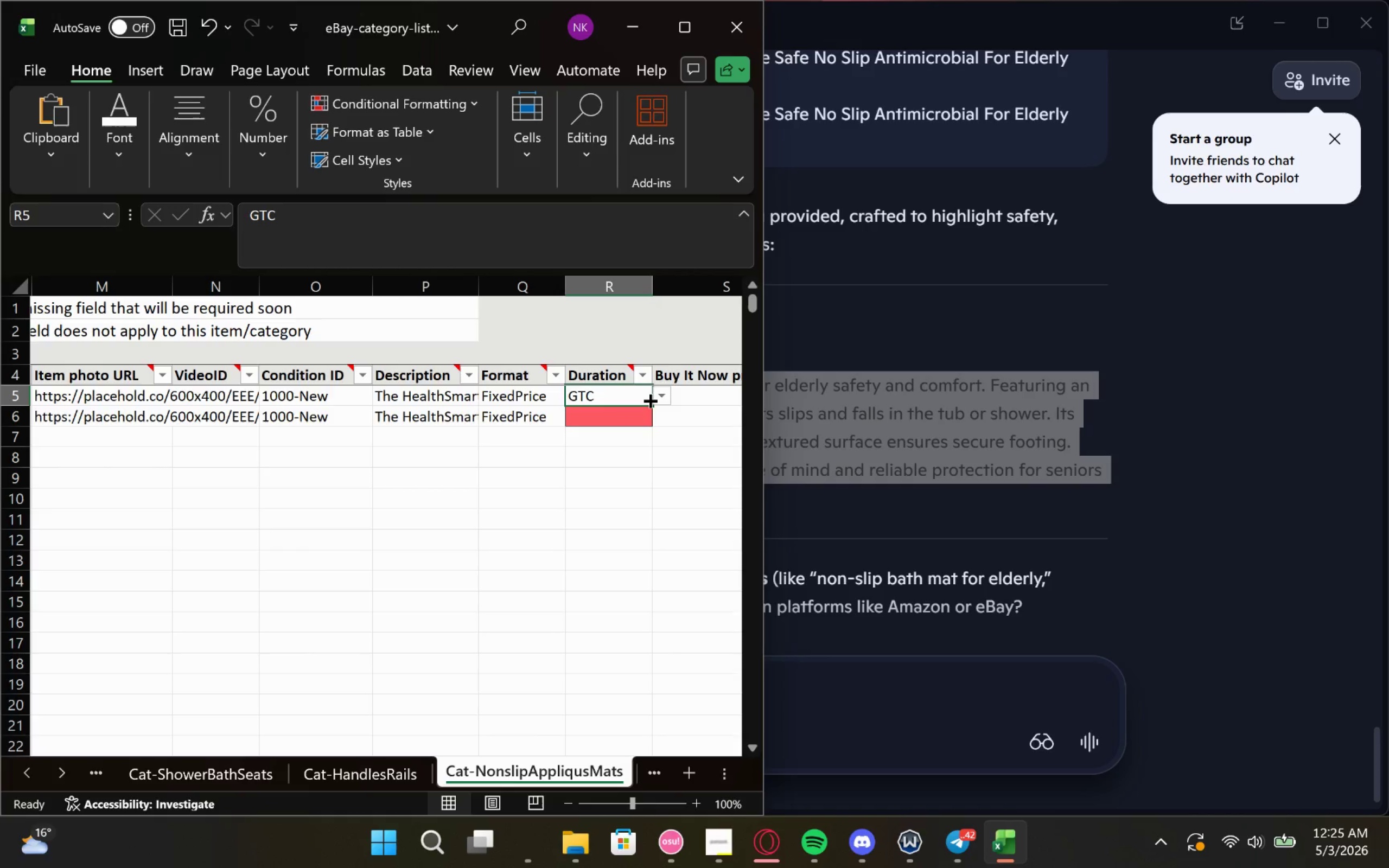 
left_click_drag(start_coordinate=[649, 399], to_coordinate=[650, 422])
 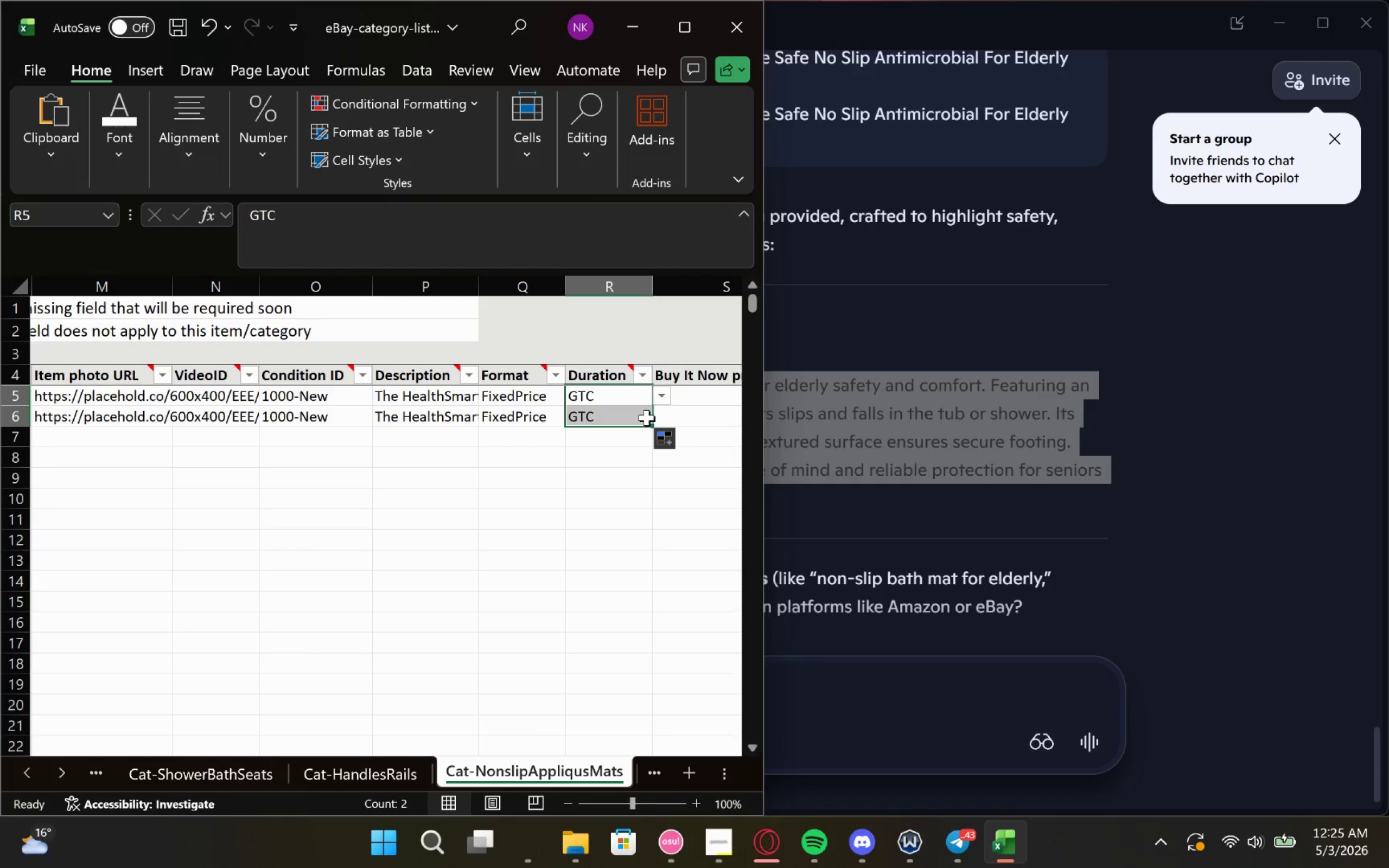 
wait(9.51)
 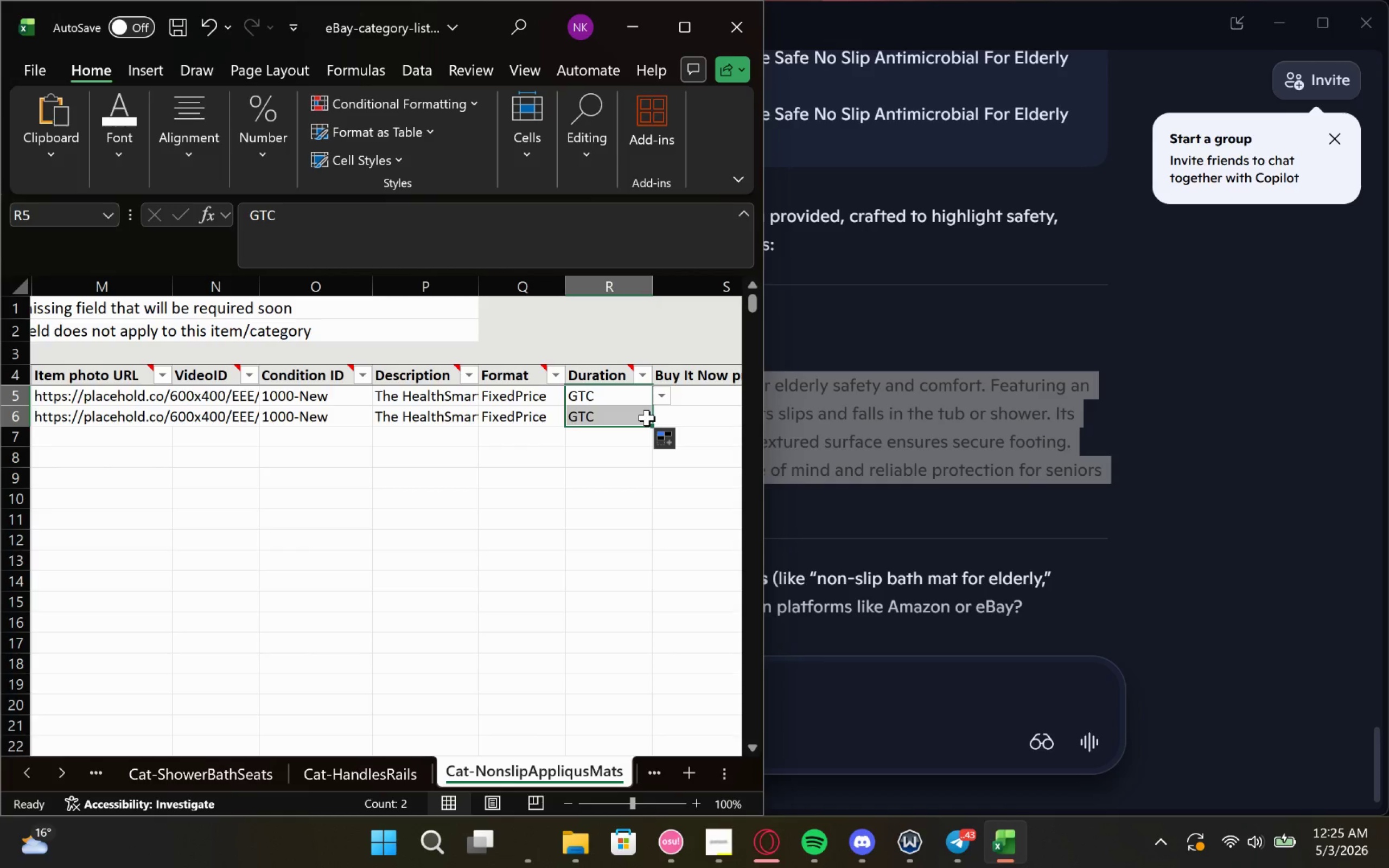 
left_click([303, 398])
 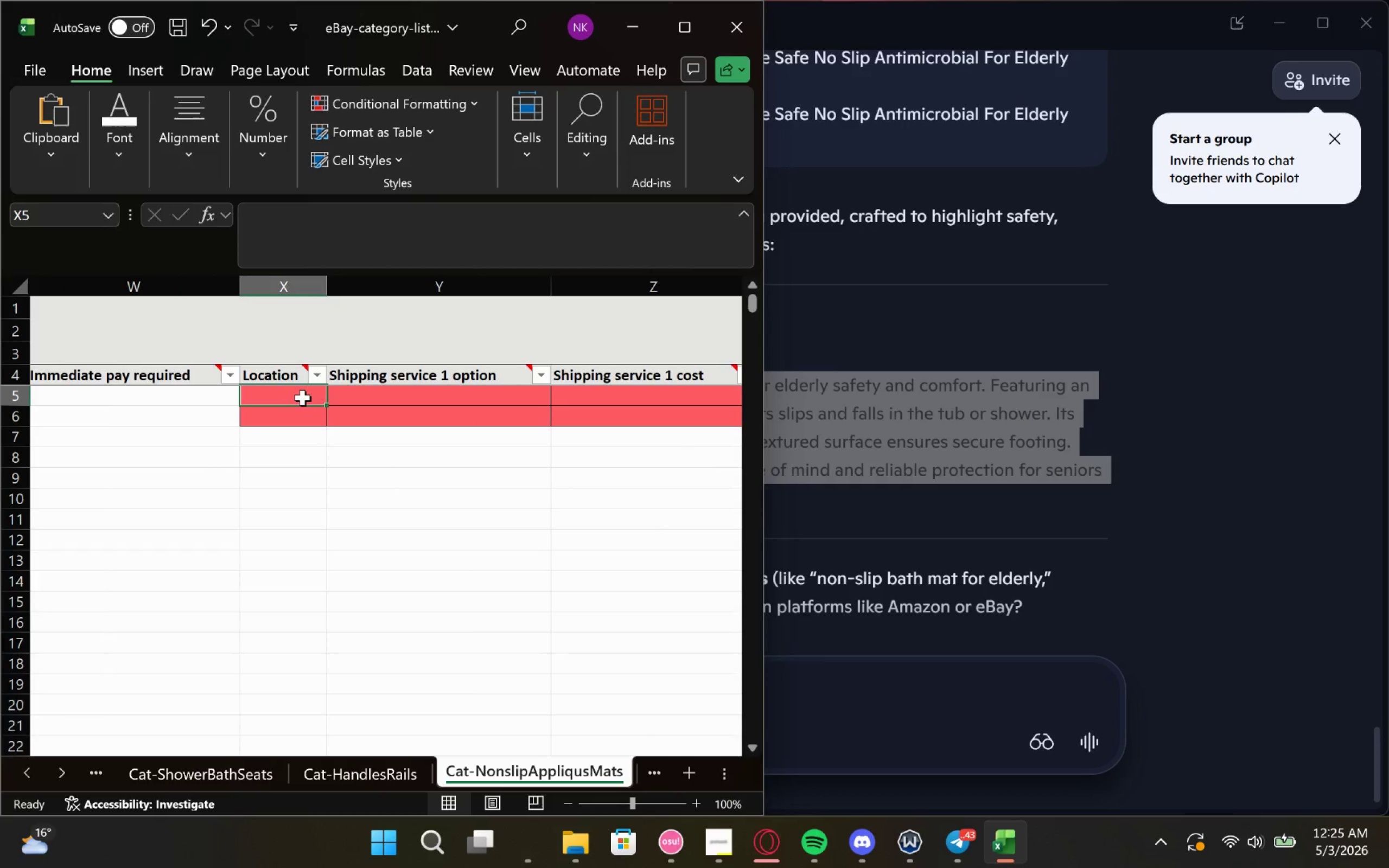 
double_click([303, 398])
 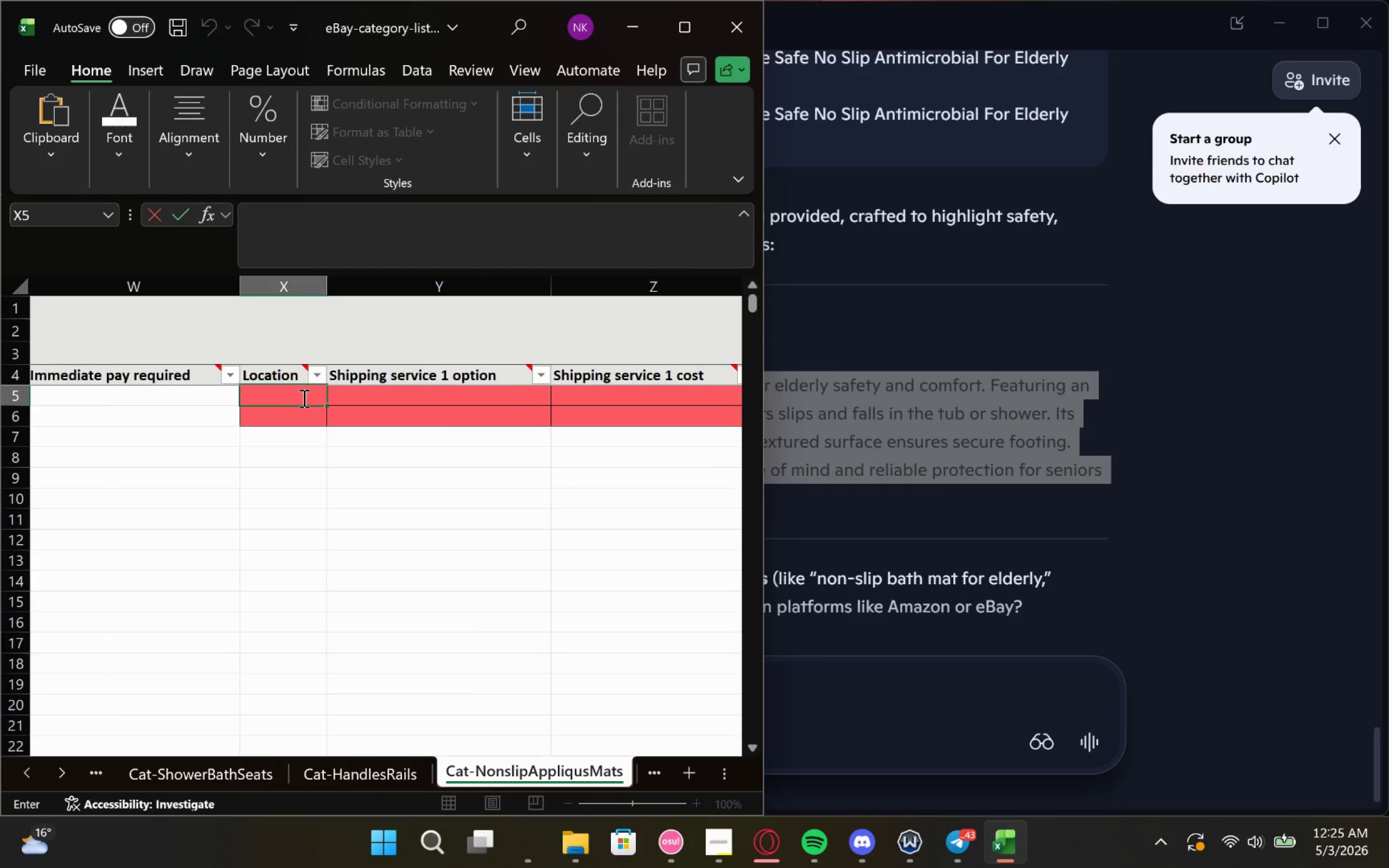 
type(United States)
 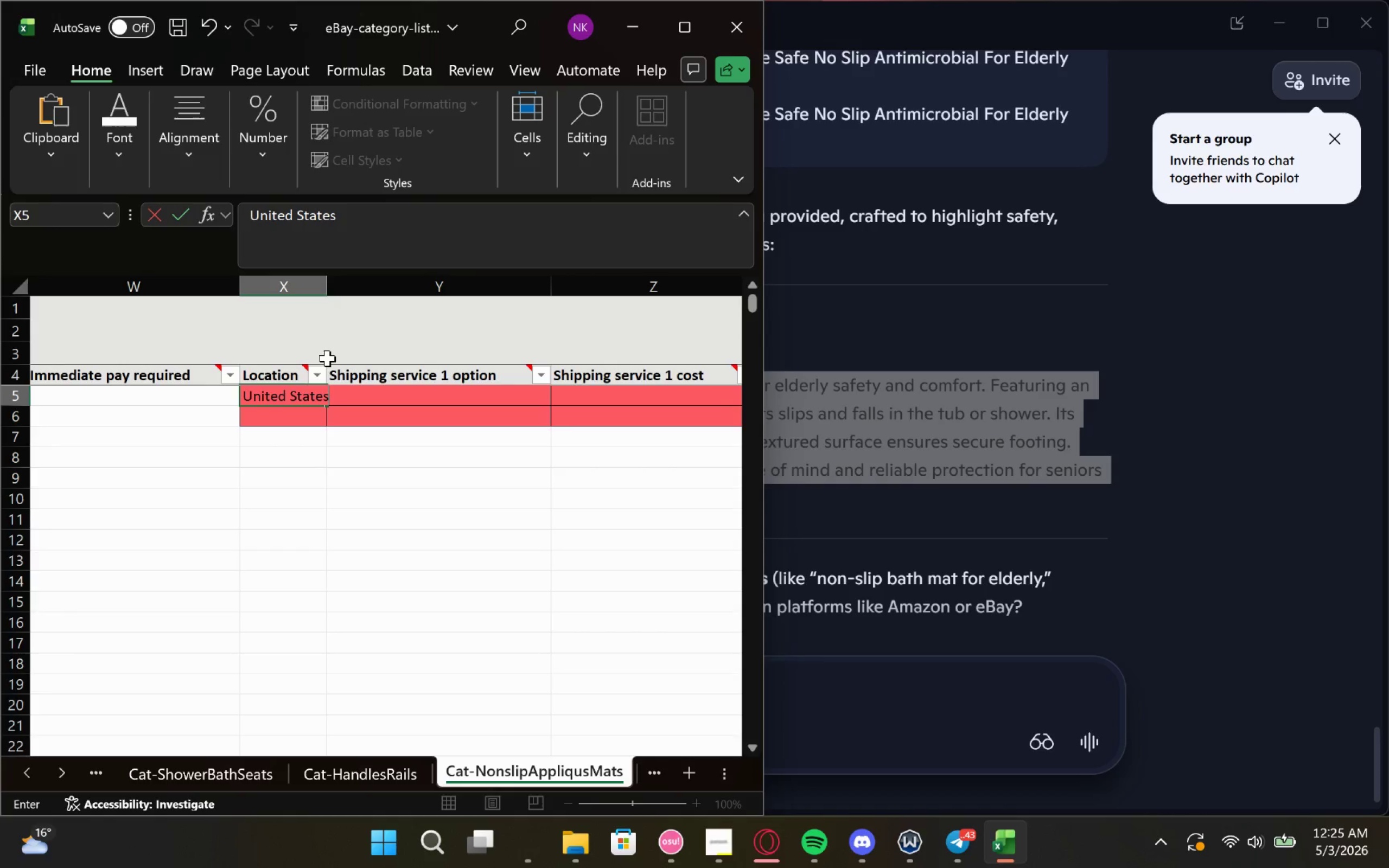 
left_click_drag(start_coordinate=[328, 409], to_coordinate=[330, 420])
 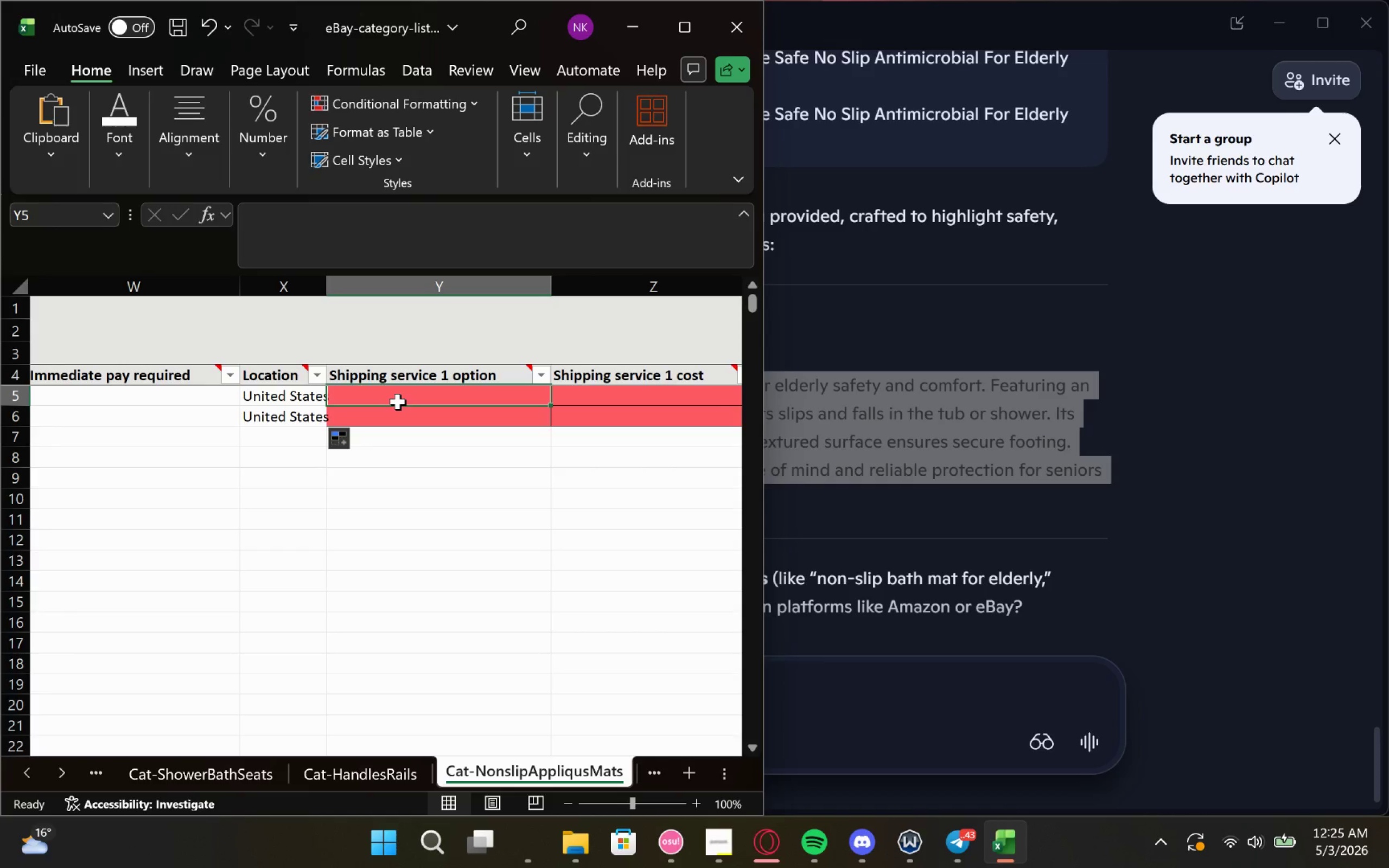 
double_click([398, 401])
 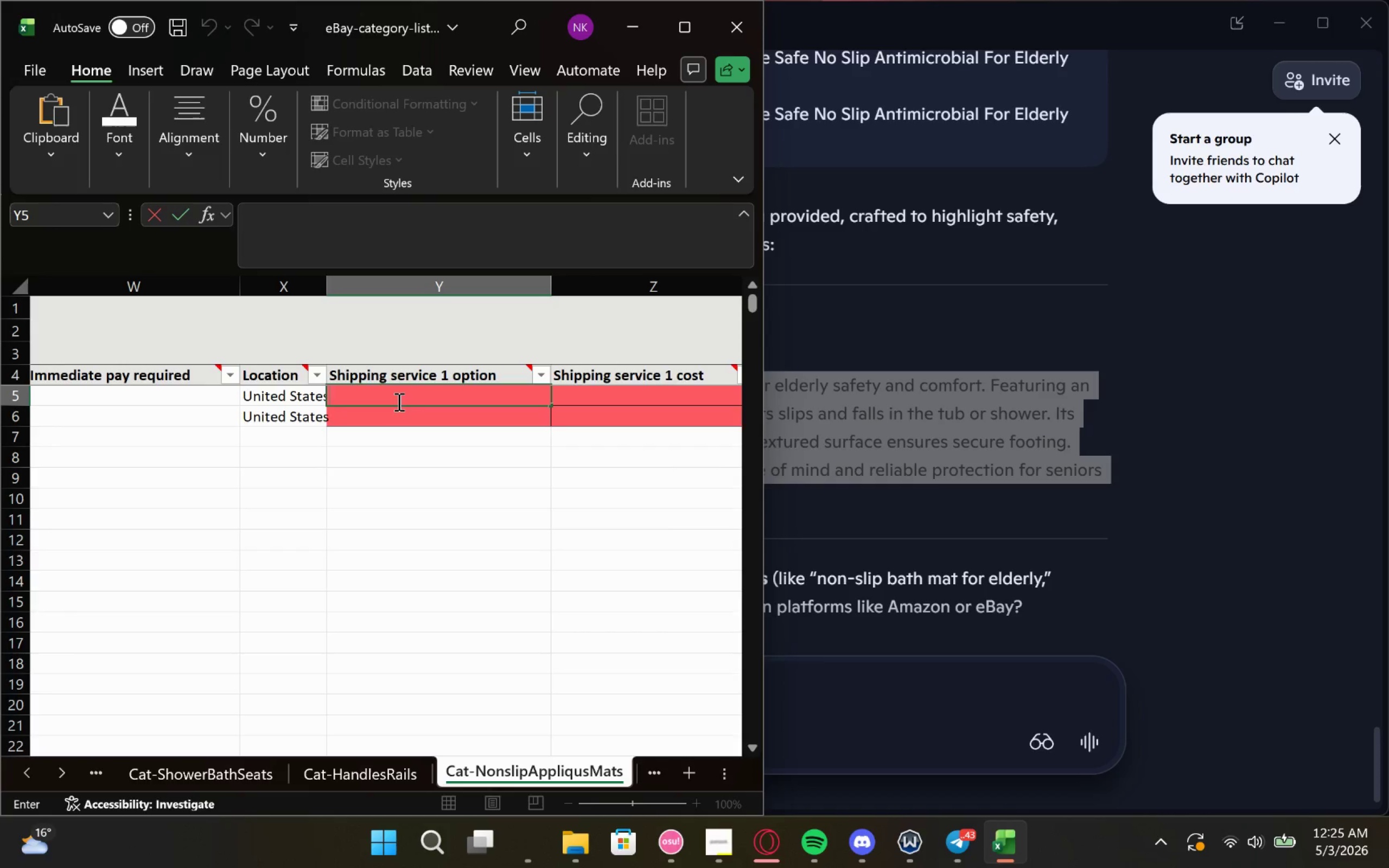 
type(Fde)
key(Backspace)
key(Backspace)
type(edEx)
 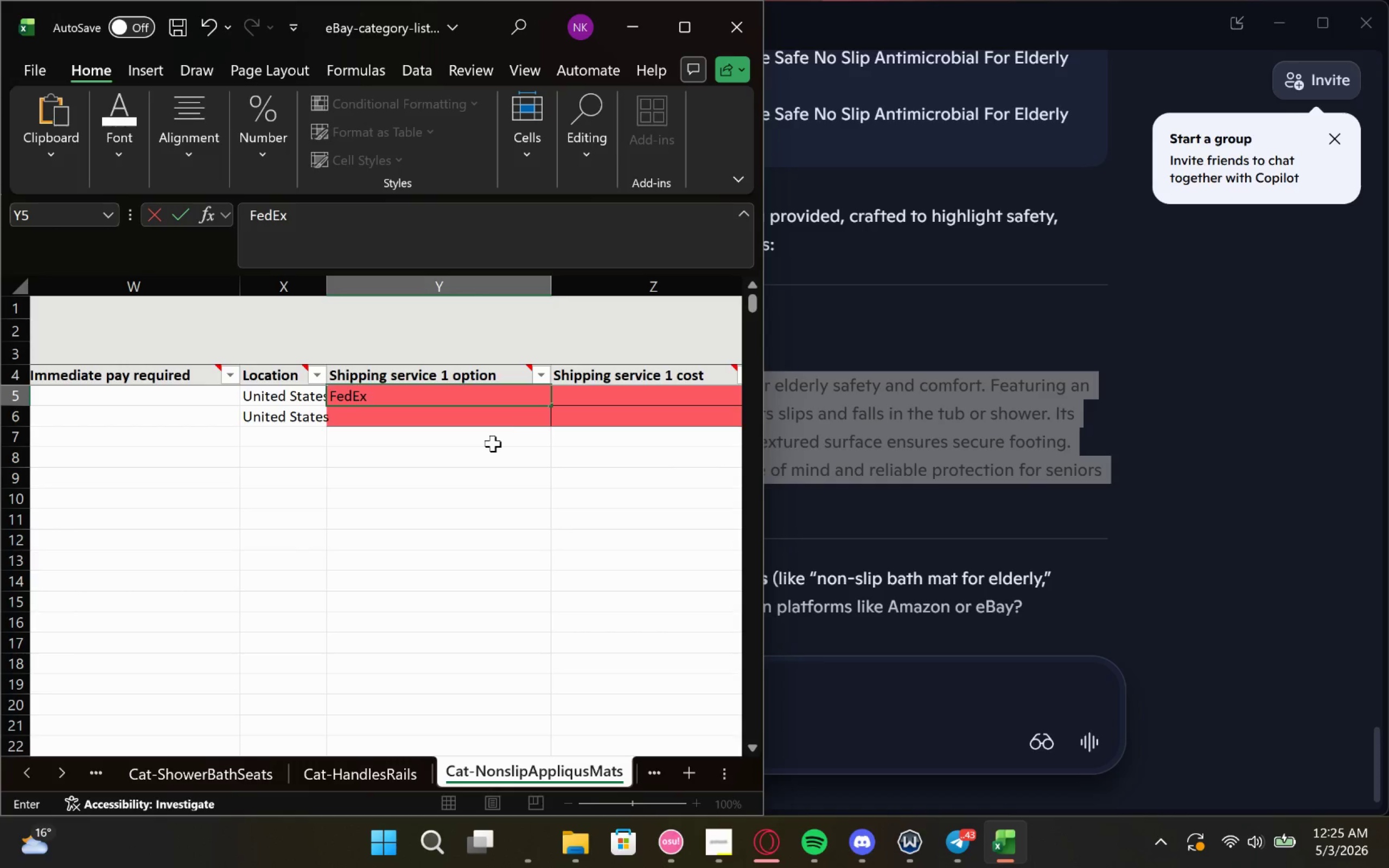 
left_click_drag(start_coordinate=[546, 405], to_coordinate=[554, 431])
 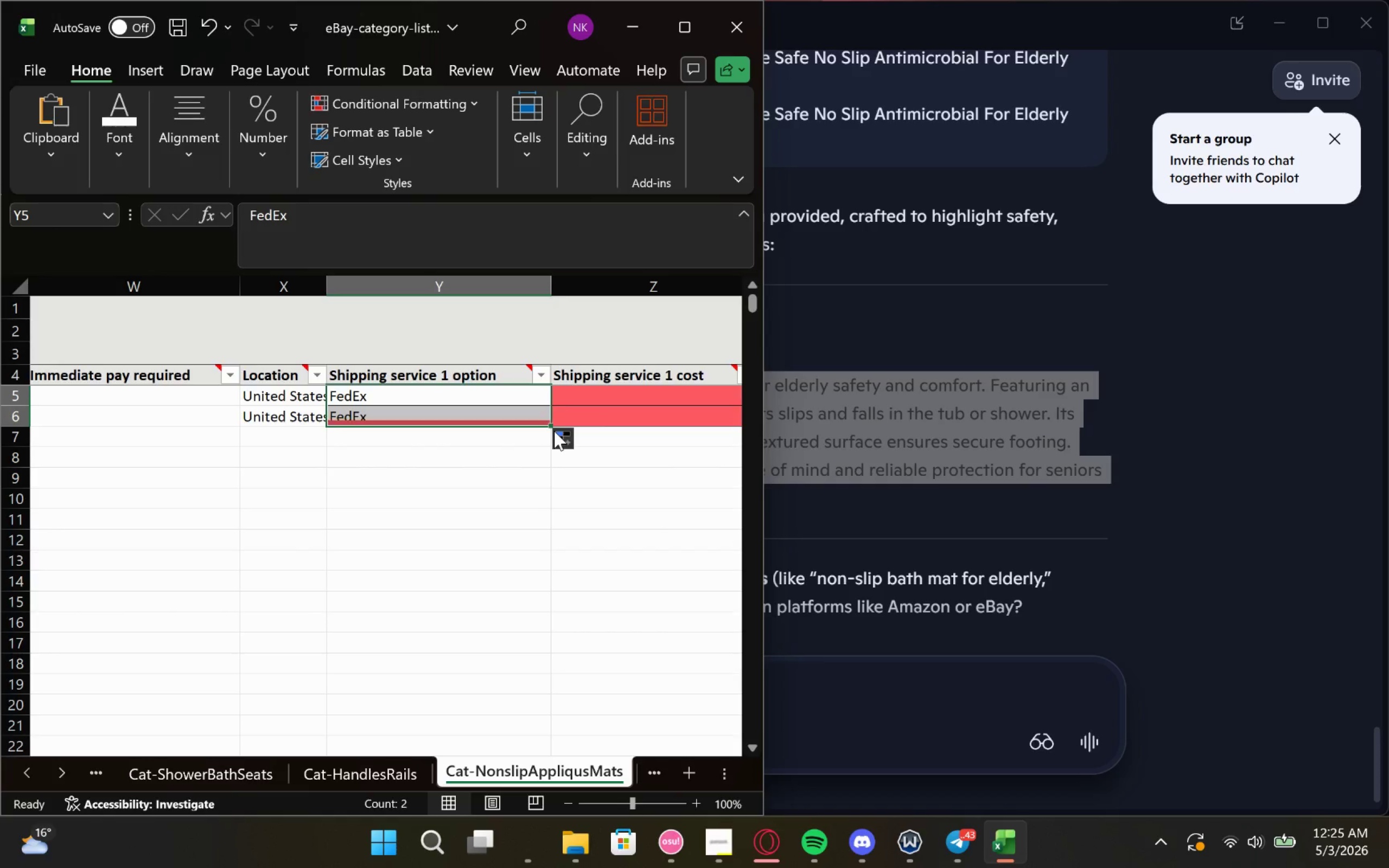 
scroll: coordinate [342, 383], scroll_direction: down, amount: 2.0
 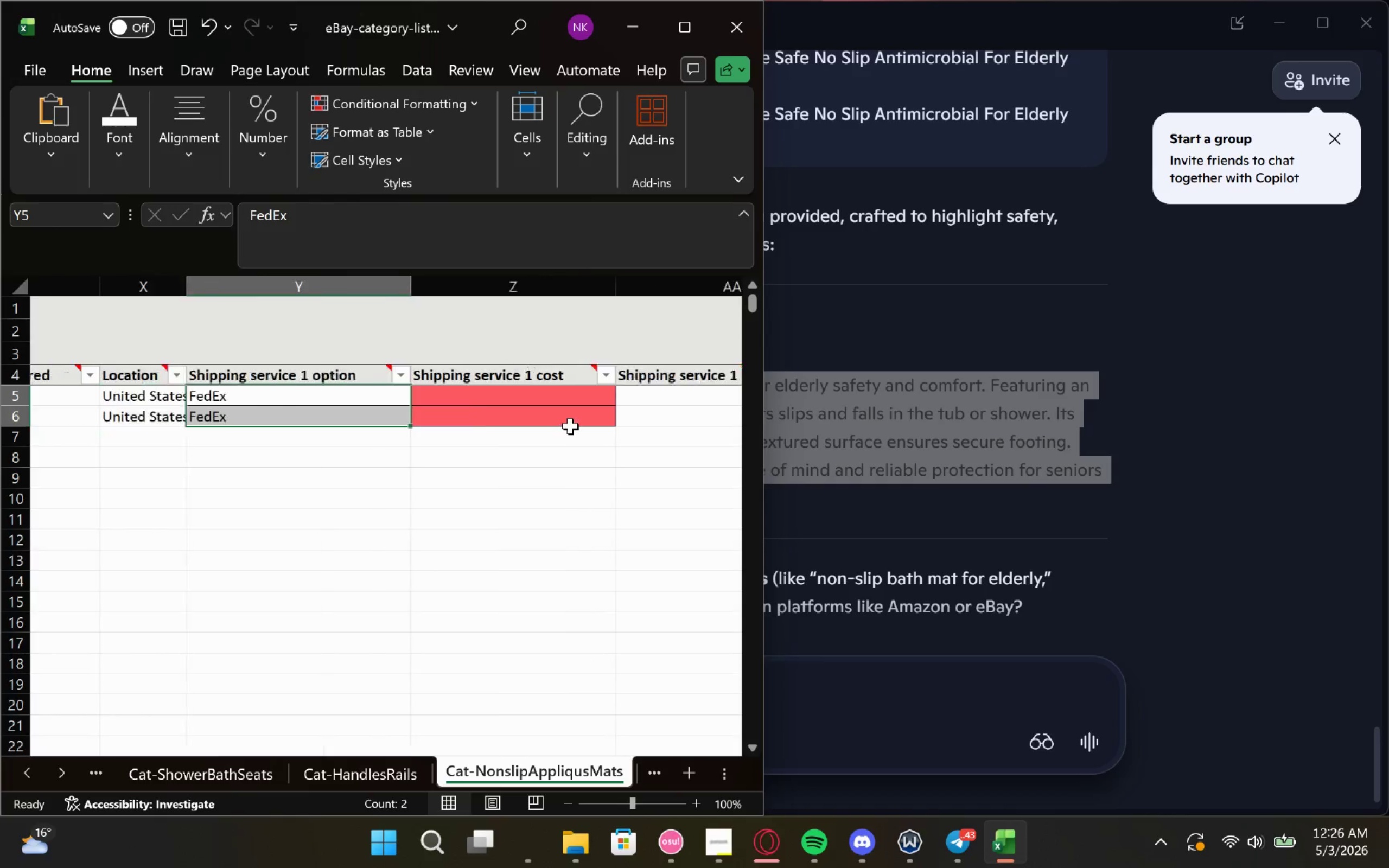 
left_click([592, 394])
 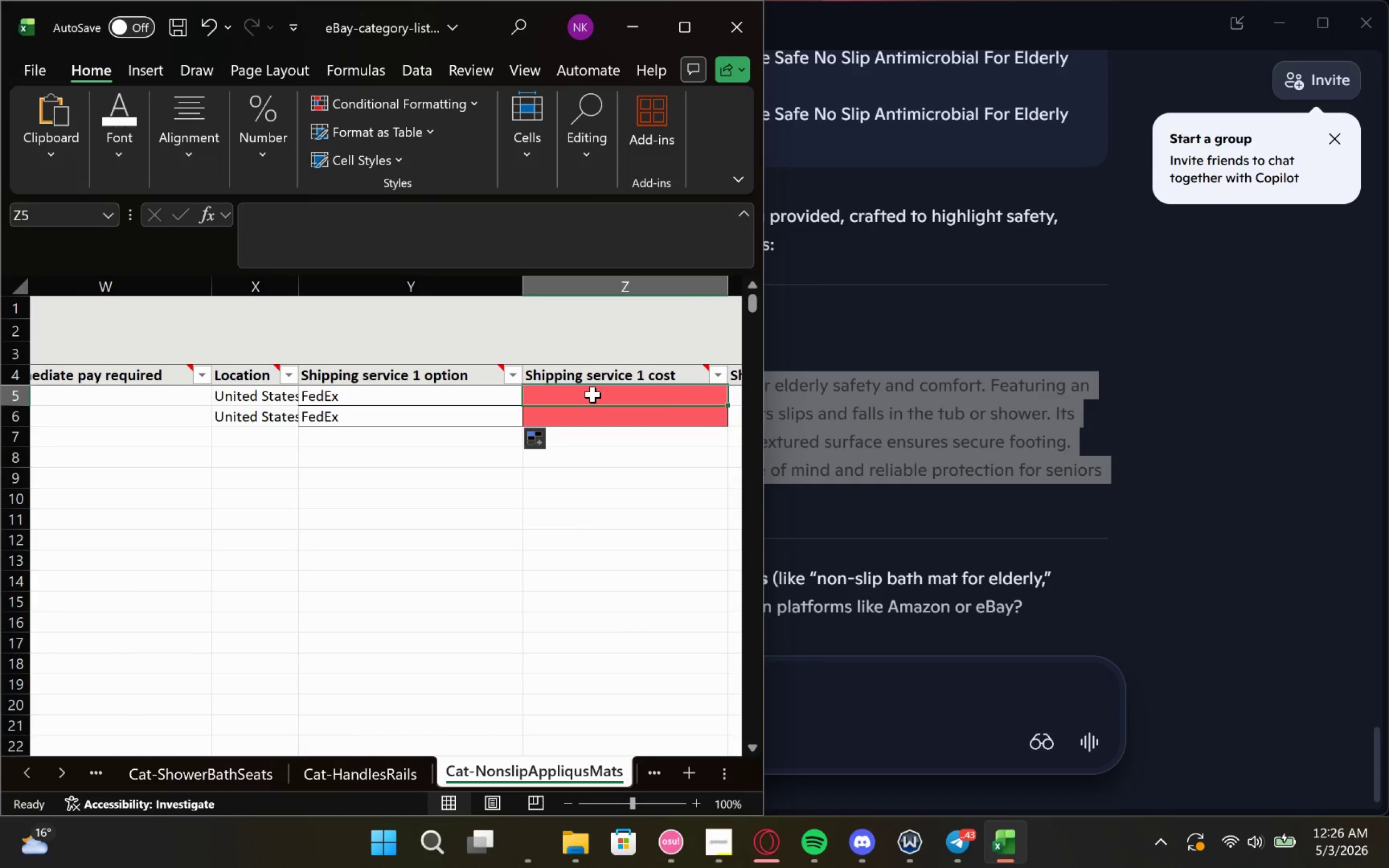 
double_click([592, 394])
 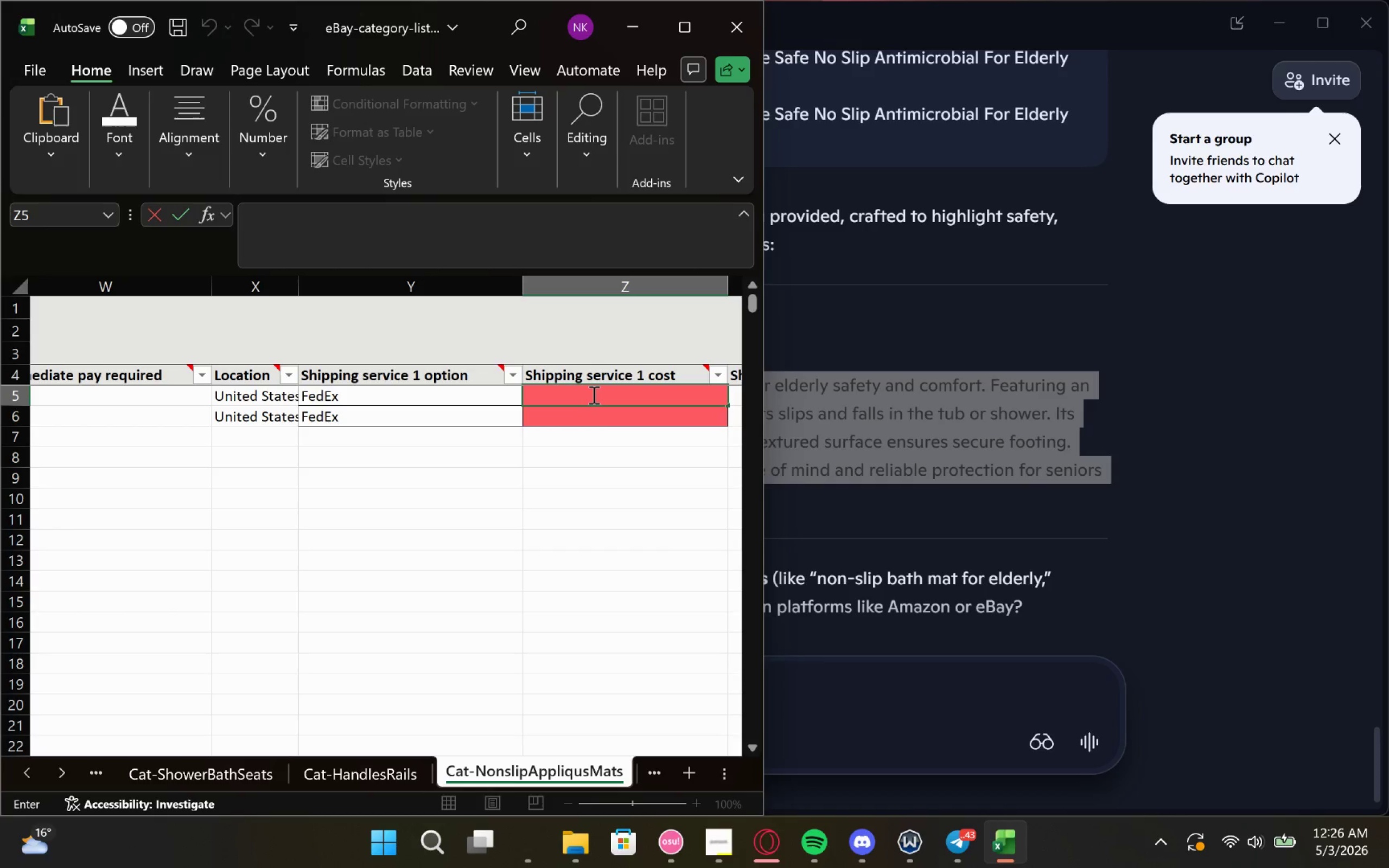 
type(20.00)
 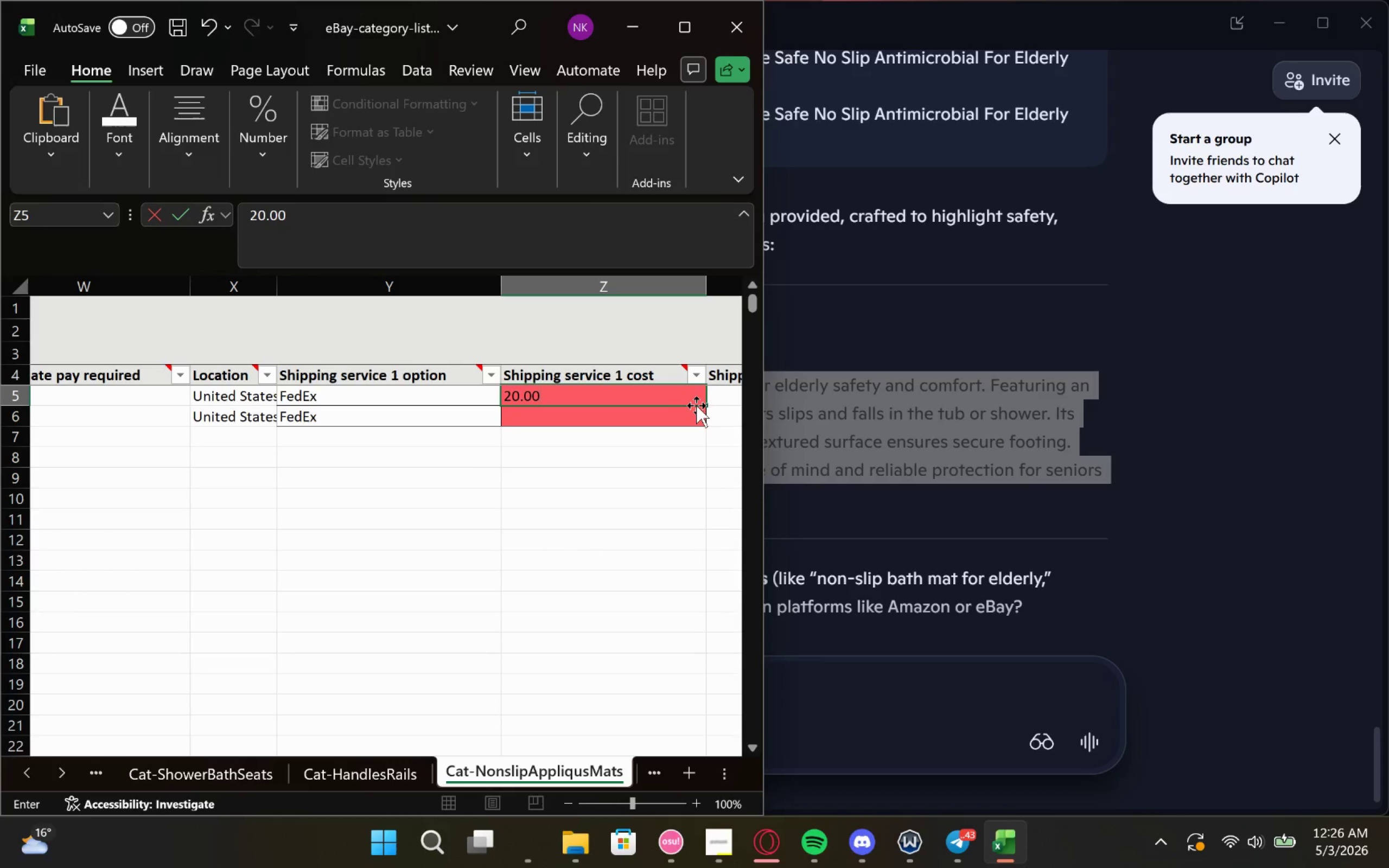 
left_click_drag(start_coordinate=[709, 405], to_coordinate=[710, 425])
 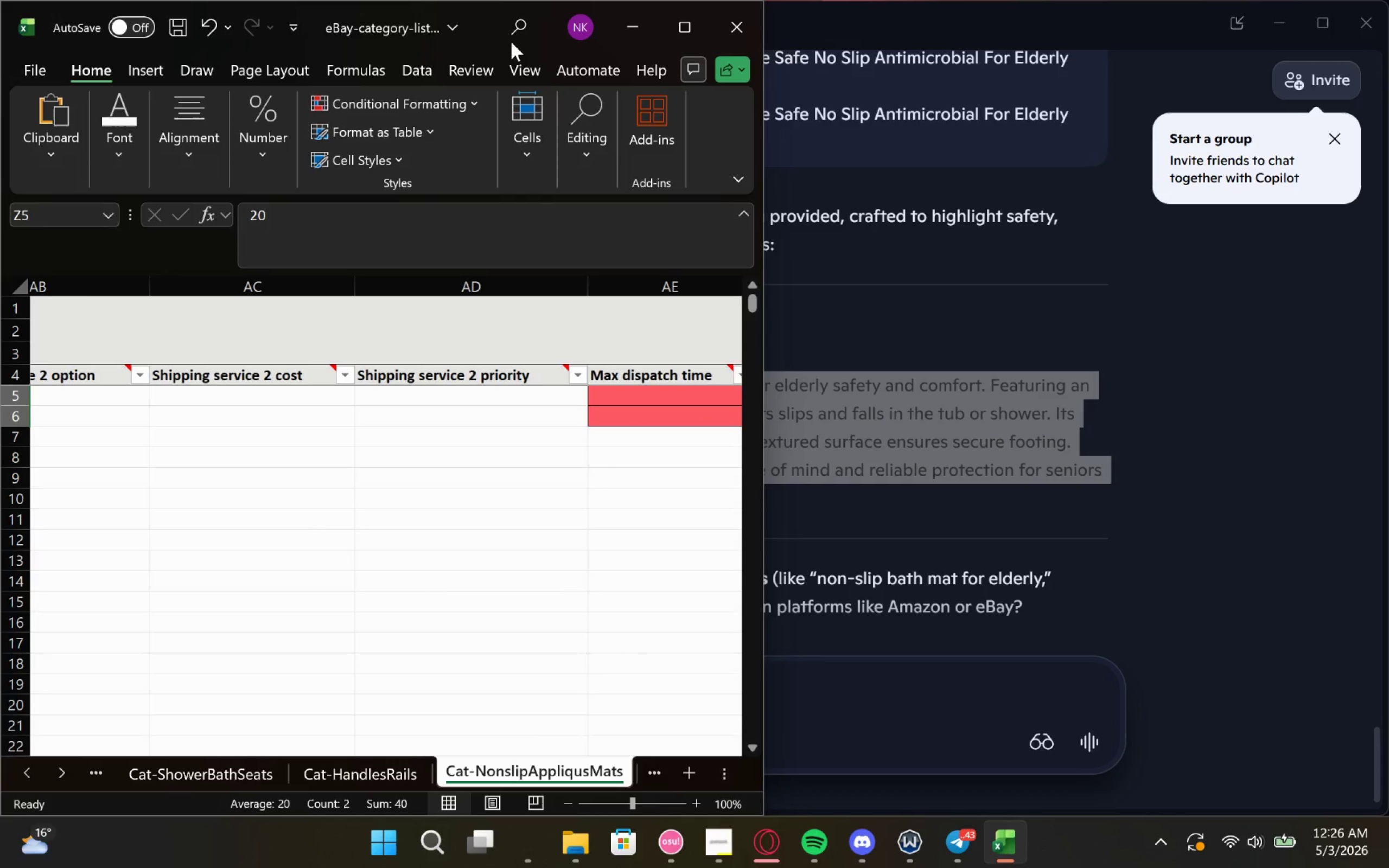 
wait(6.86)
 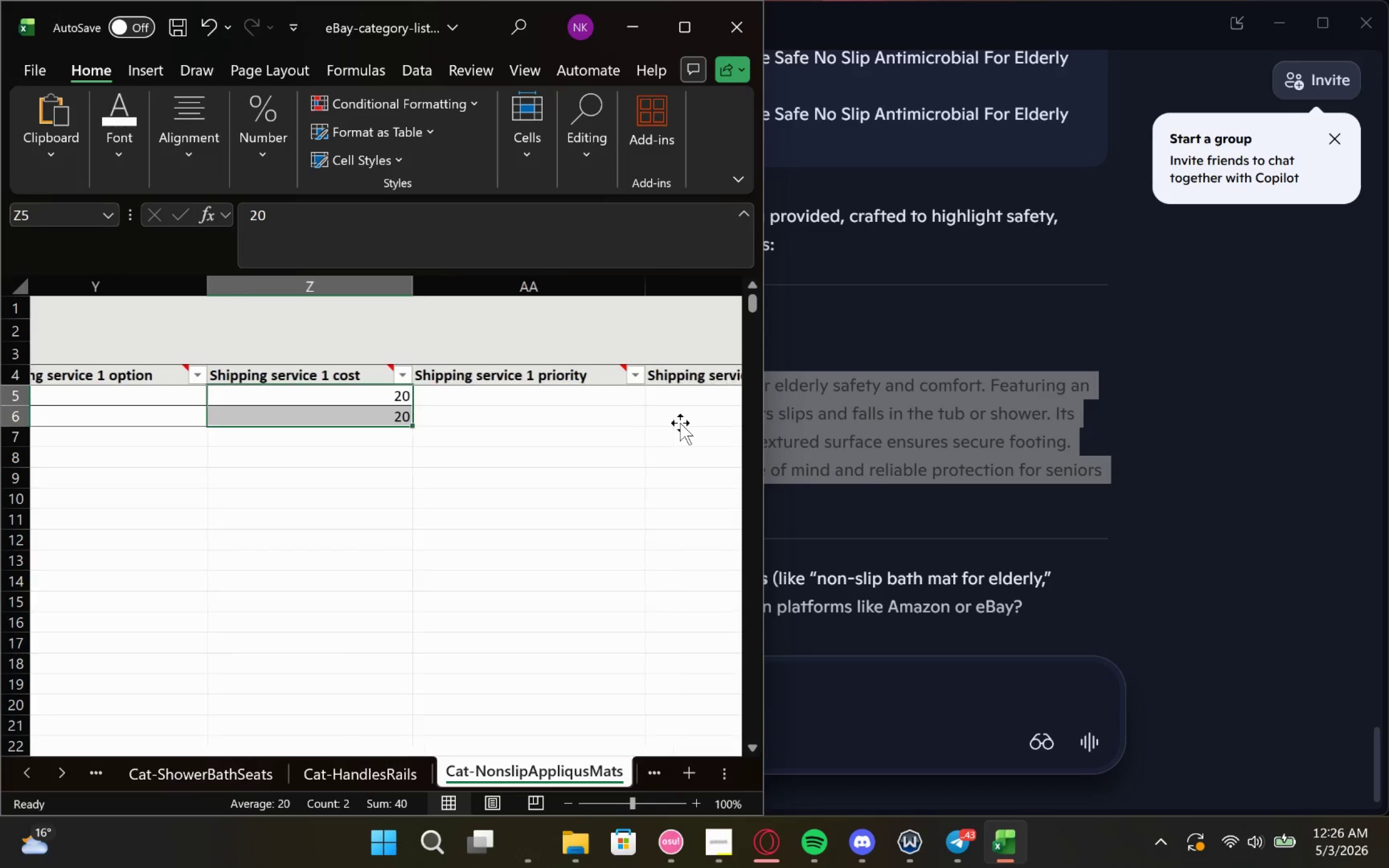 
left_click([326, 382])
 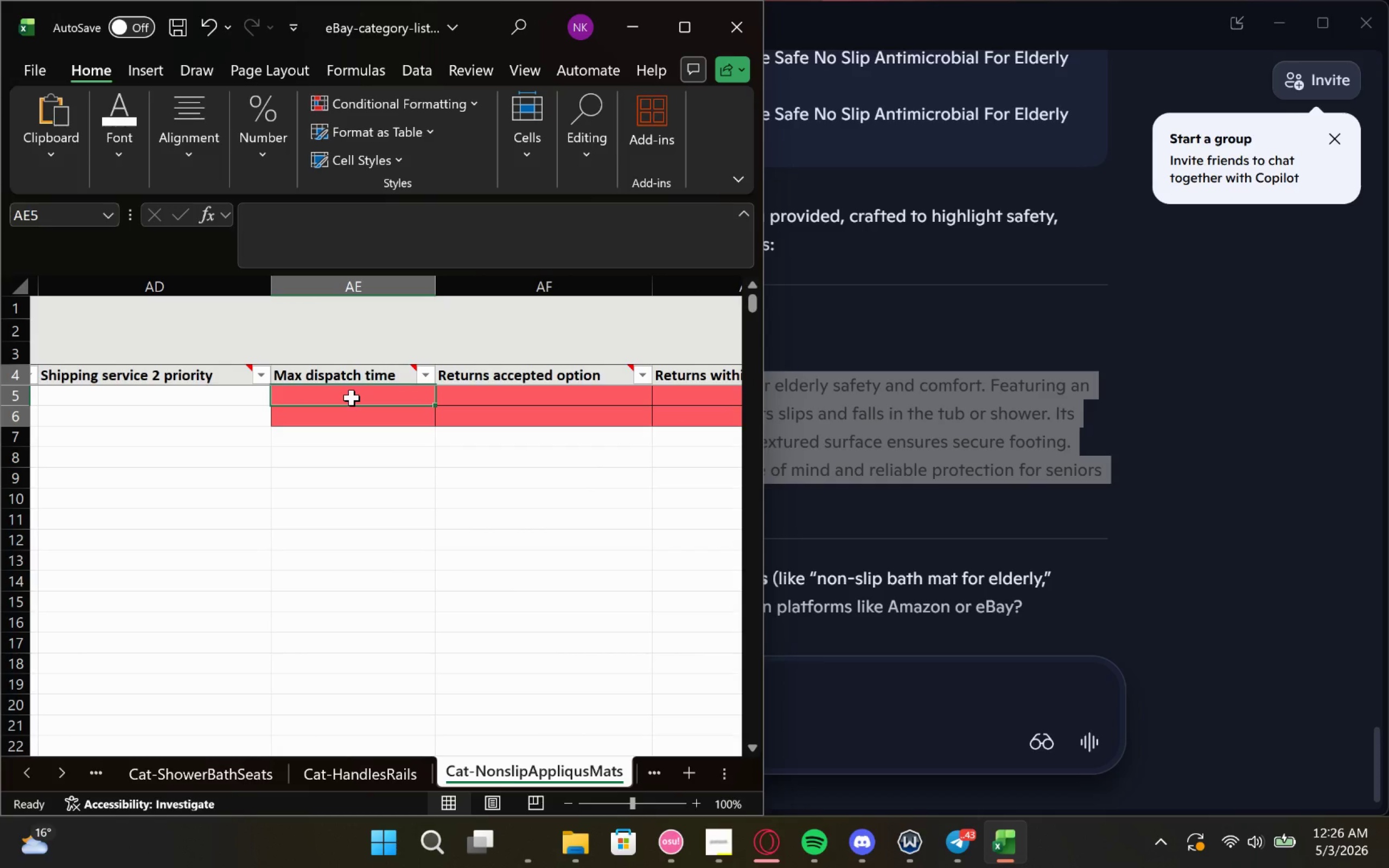 
double_click([353, 398])
 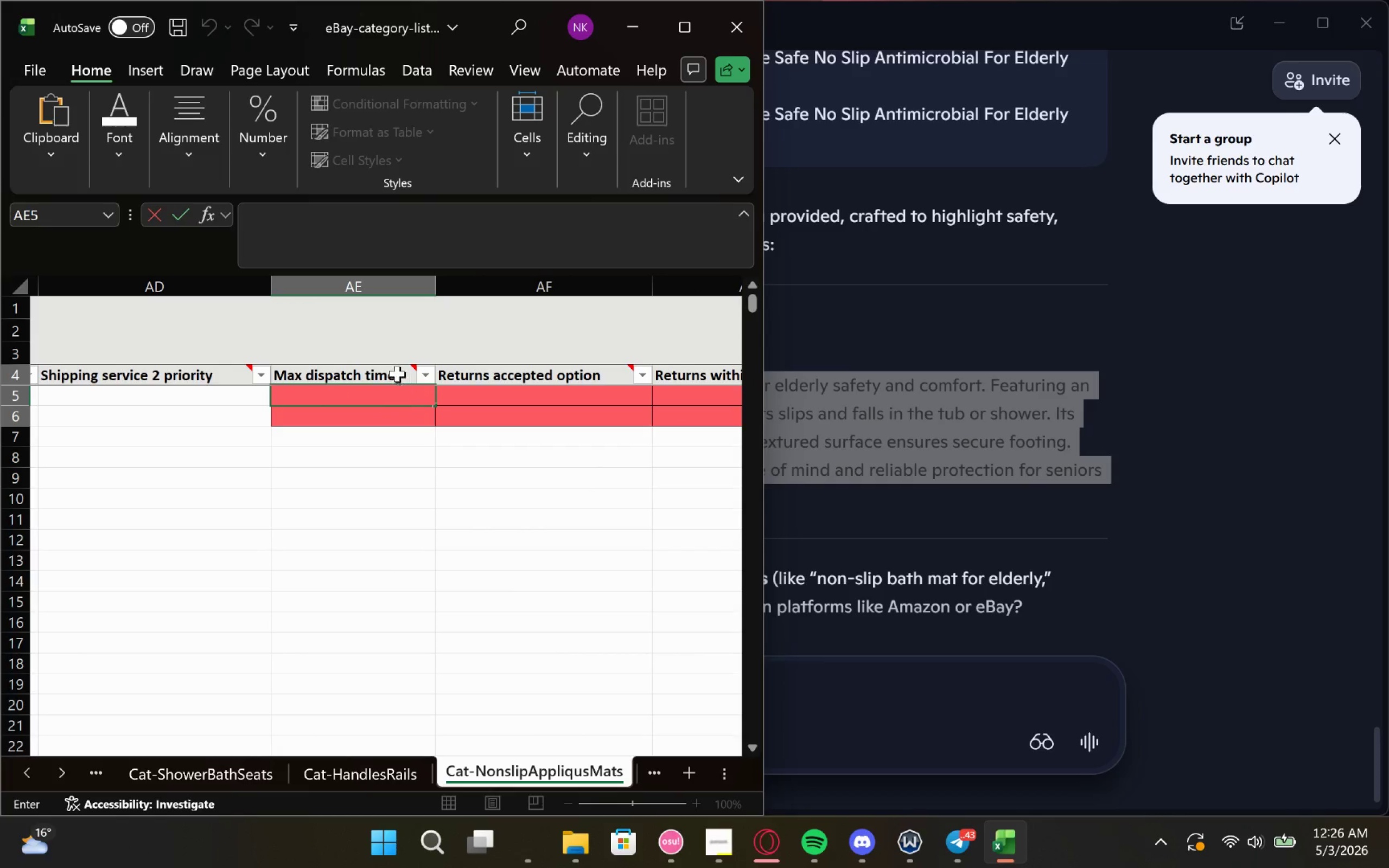 
mouse_move([401, 384])
 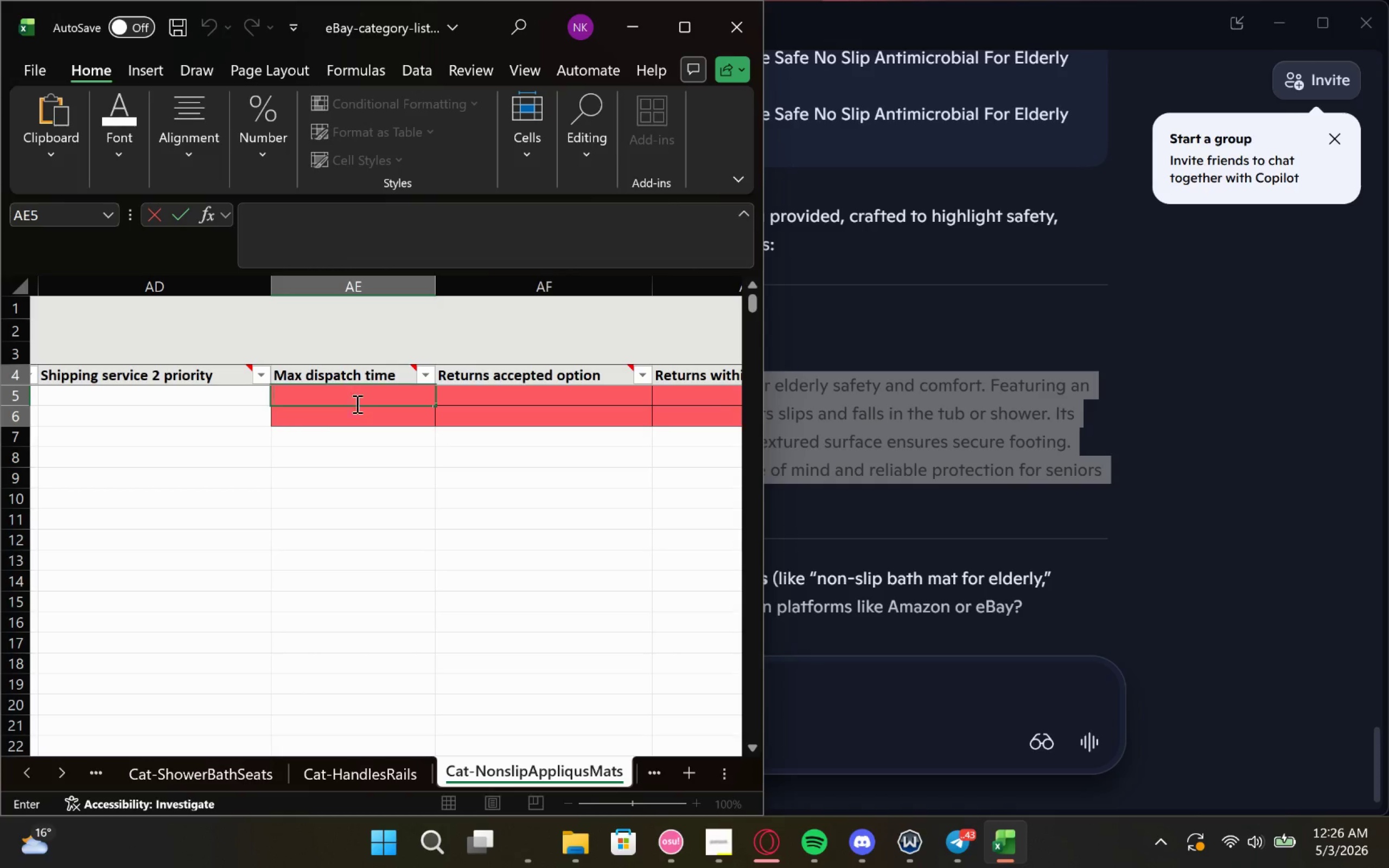 
key(4)
 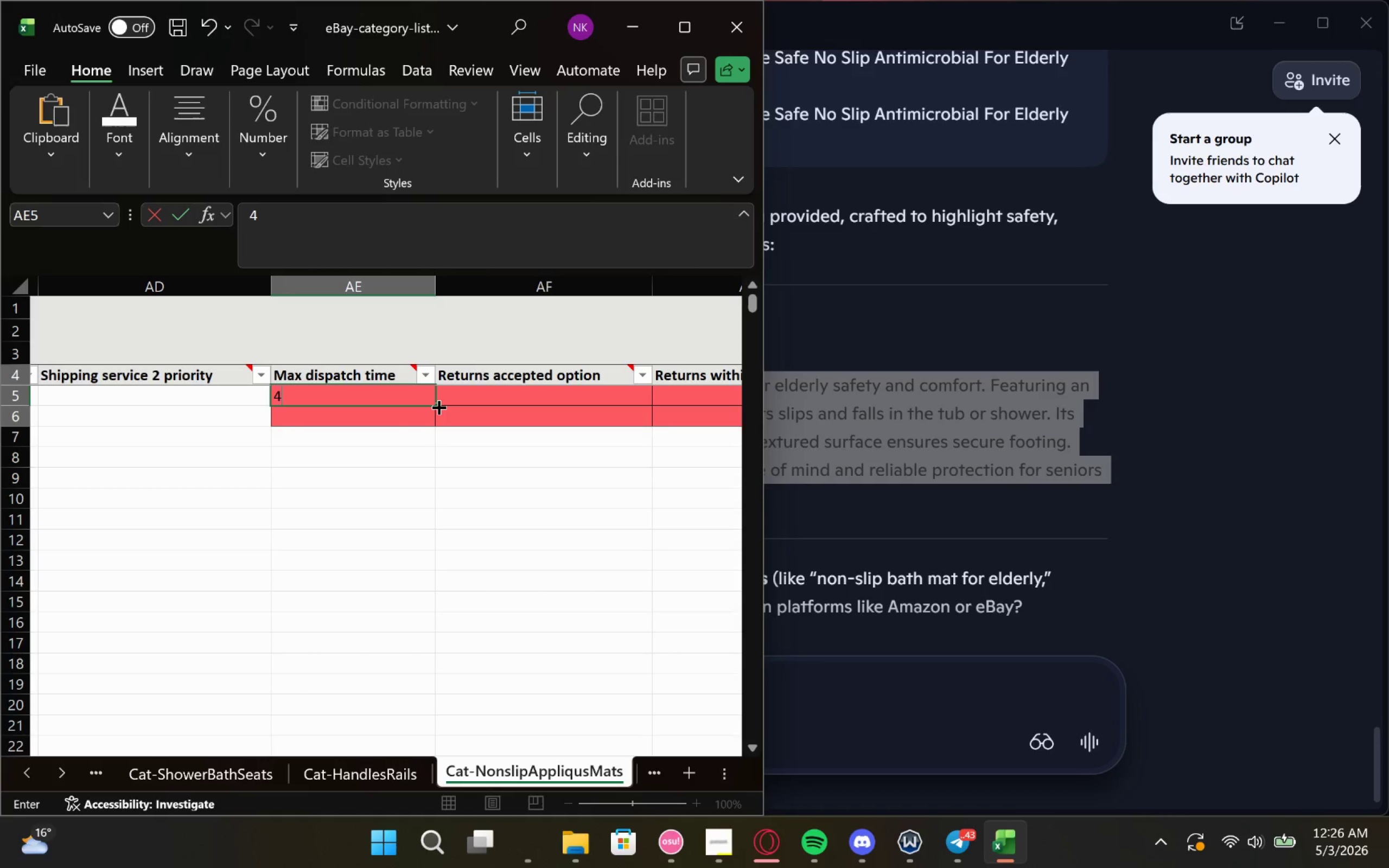 
left_click_drag(start_coordinate=[434, 404], to_coordinate=[436, 426])
 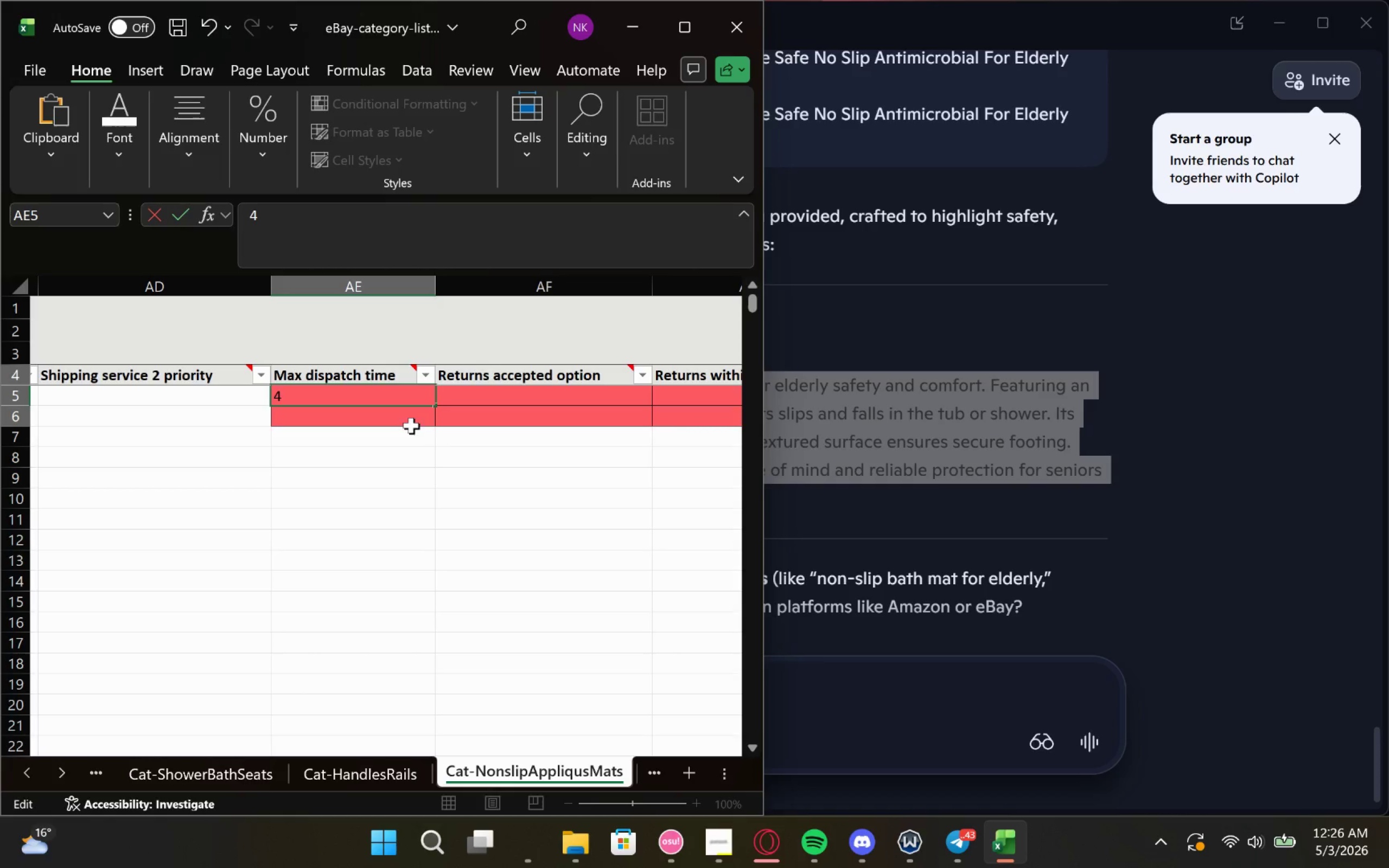 
left_click([411, 425])
 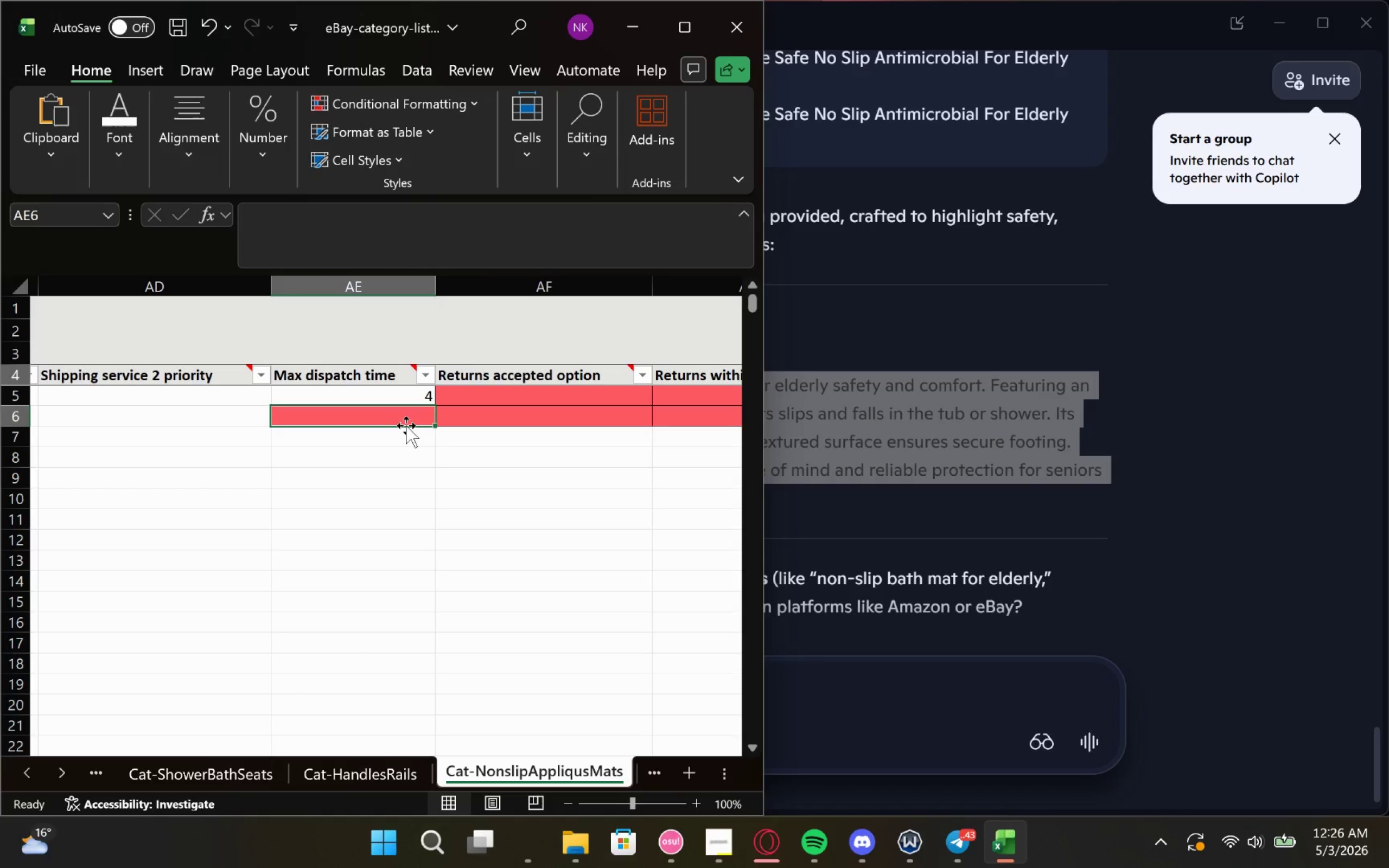 
key(4)
 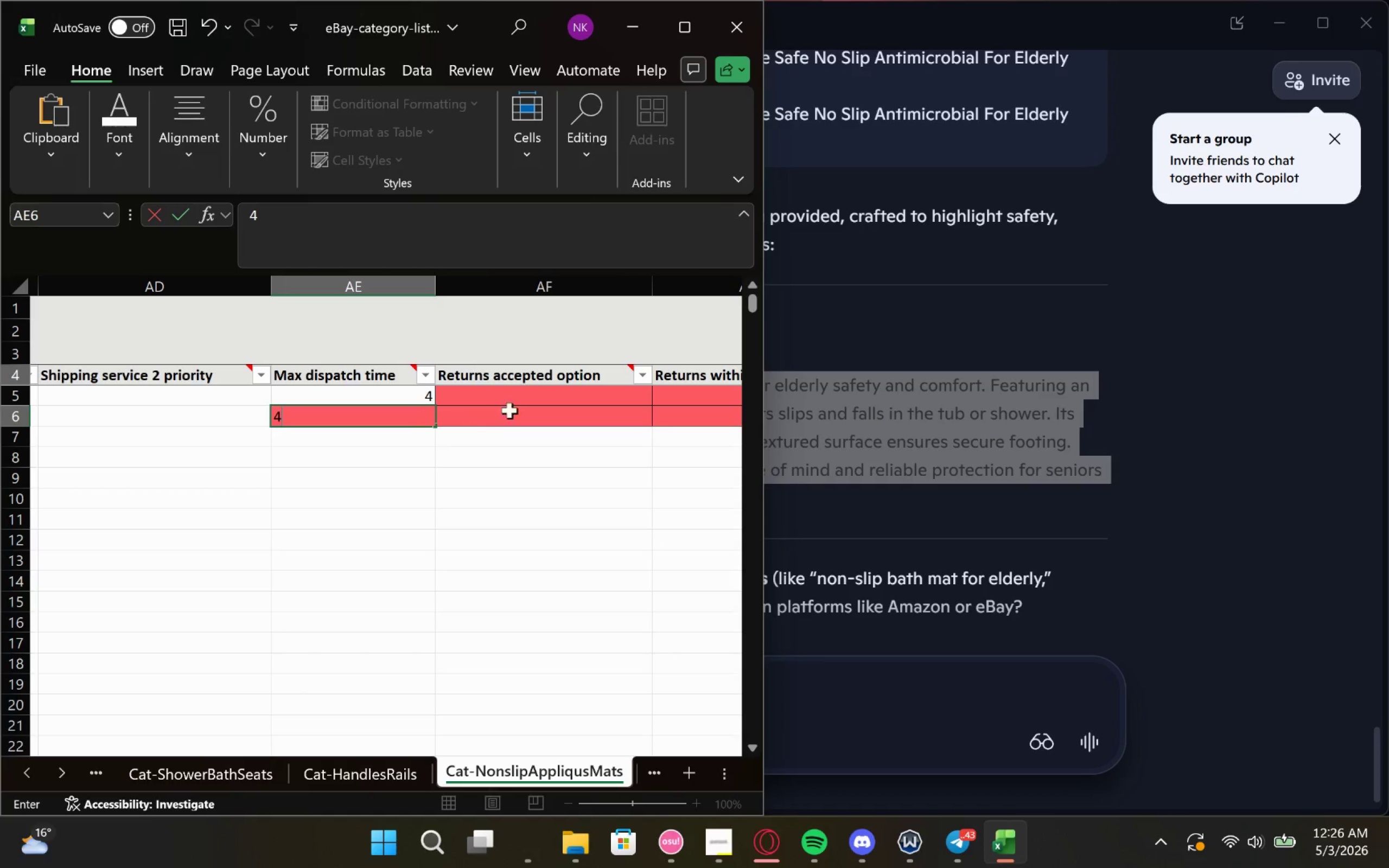 
left_click([521, 404])
 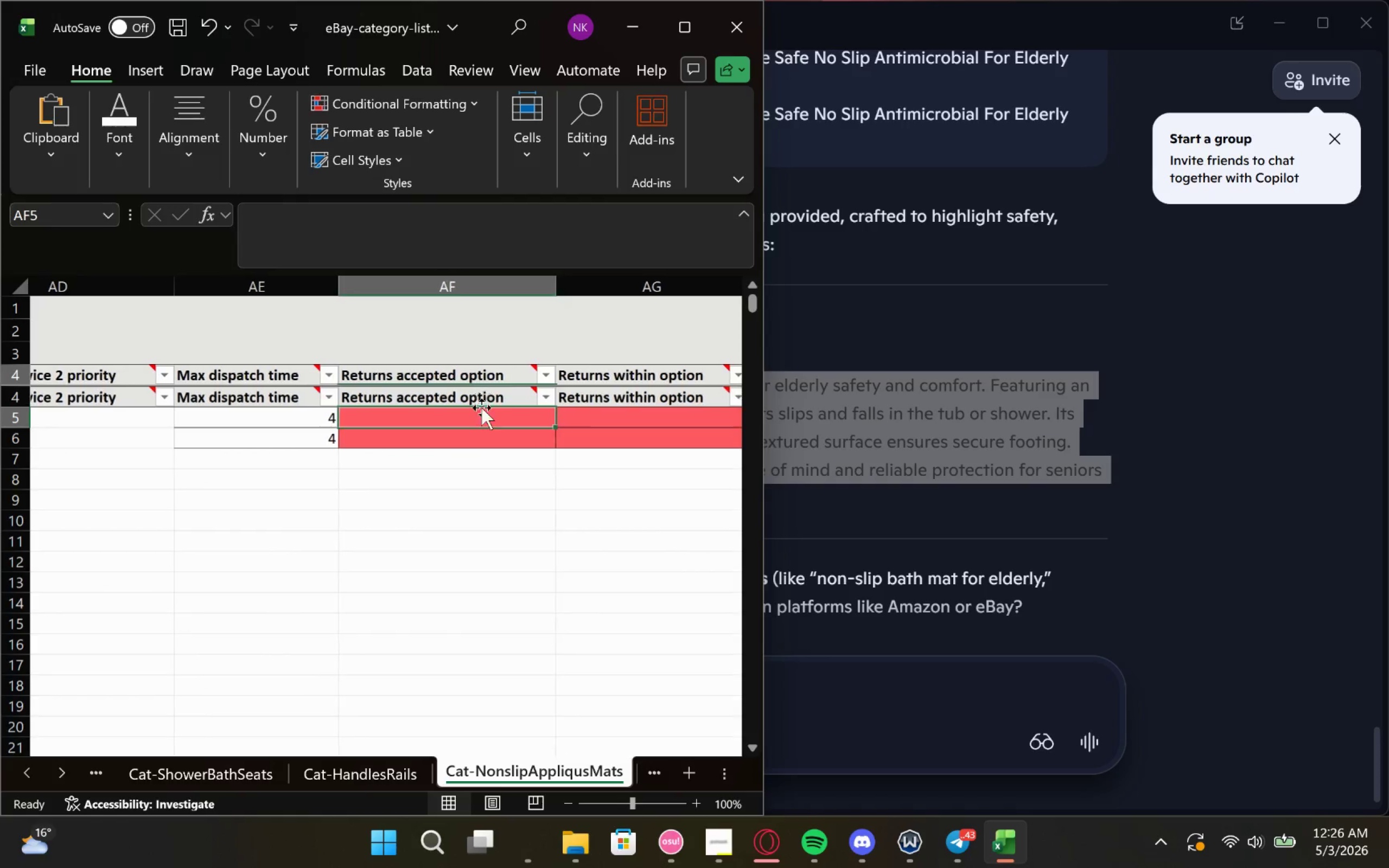 
type(Returns )
key(Backspace)
key(Backspace)
type(Not )
key(Backspace)
type(Accepted)
 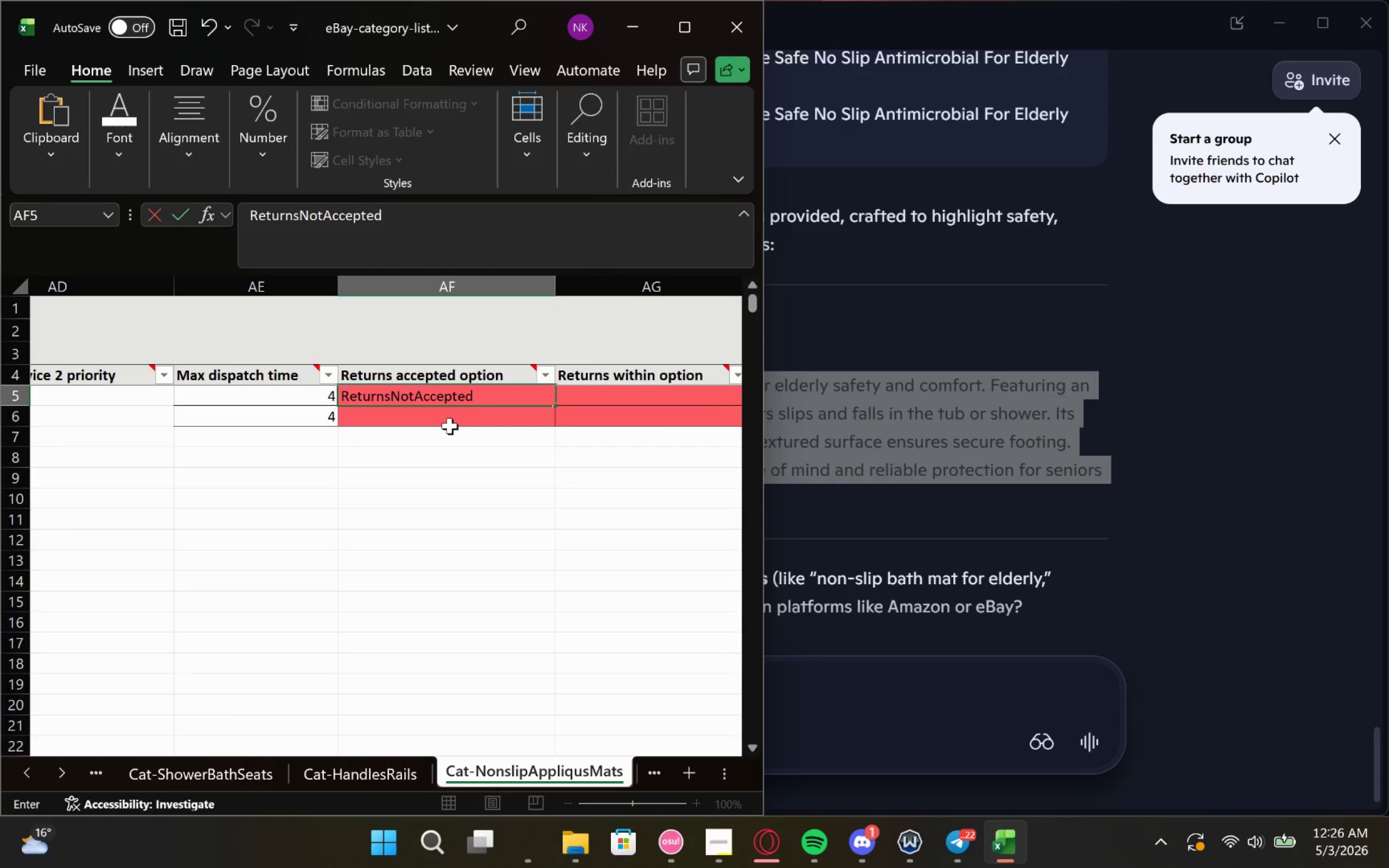 
left_click_drag(start_coordinate=[556, 408], to_coordinate=[556, 419])
 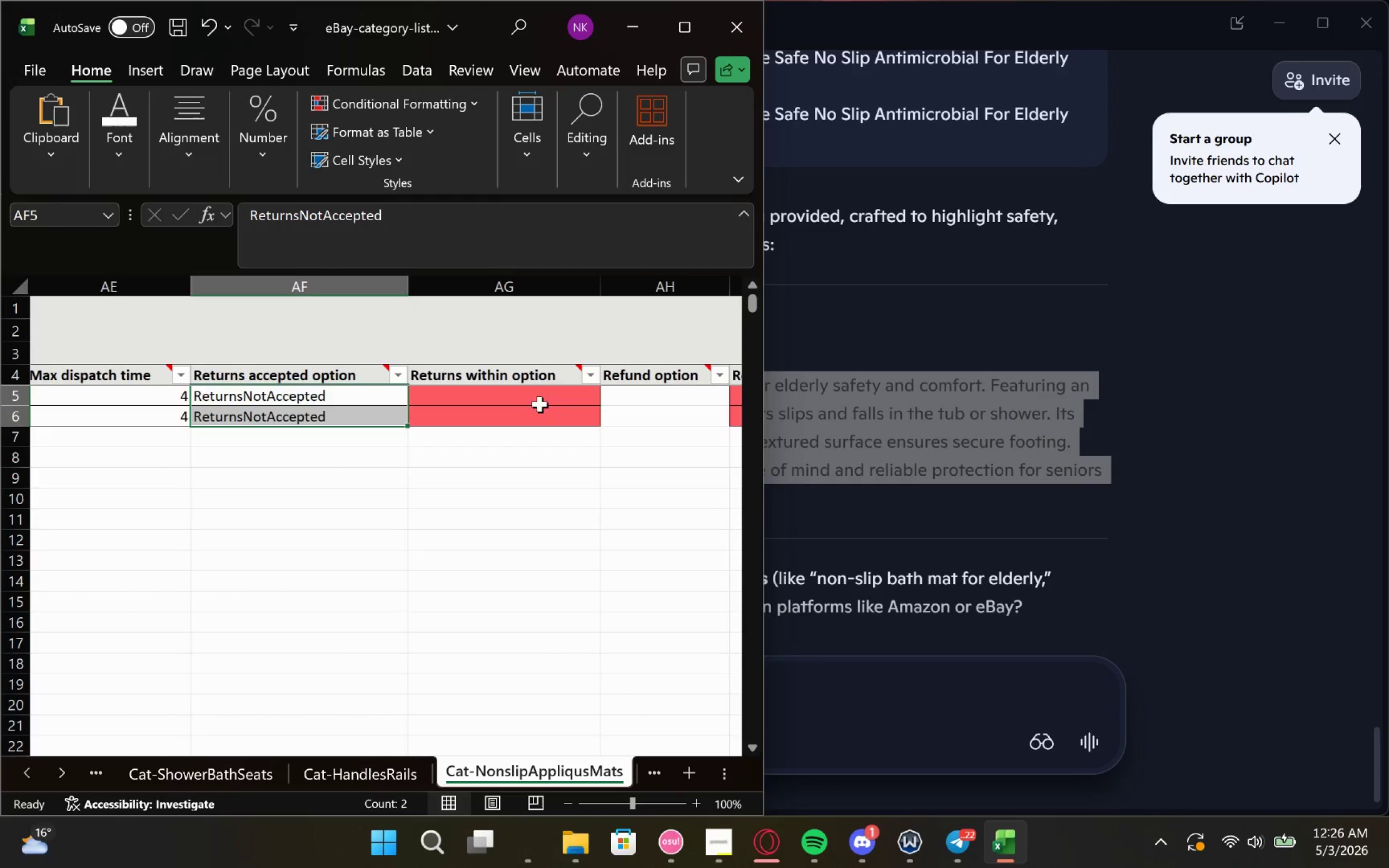 
left_click([539, 387])
 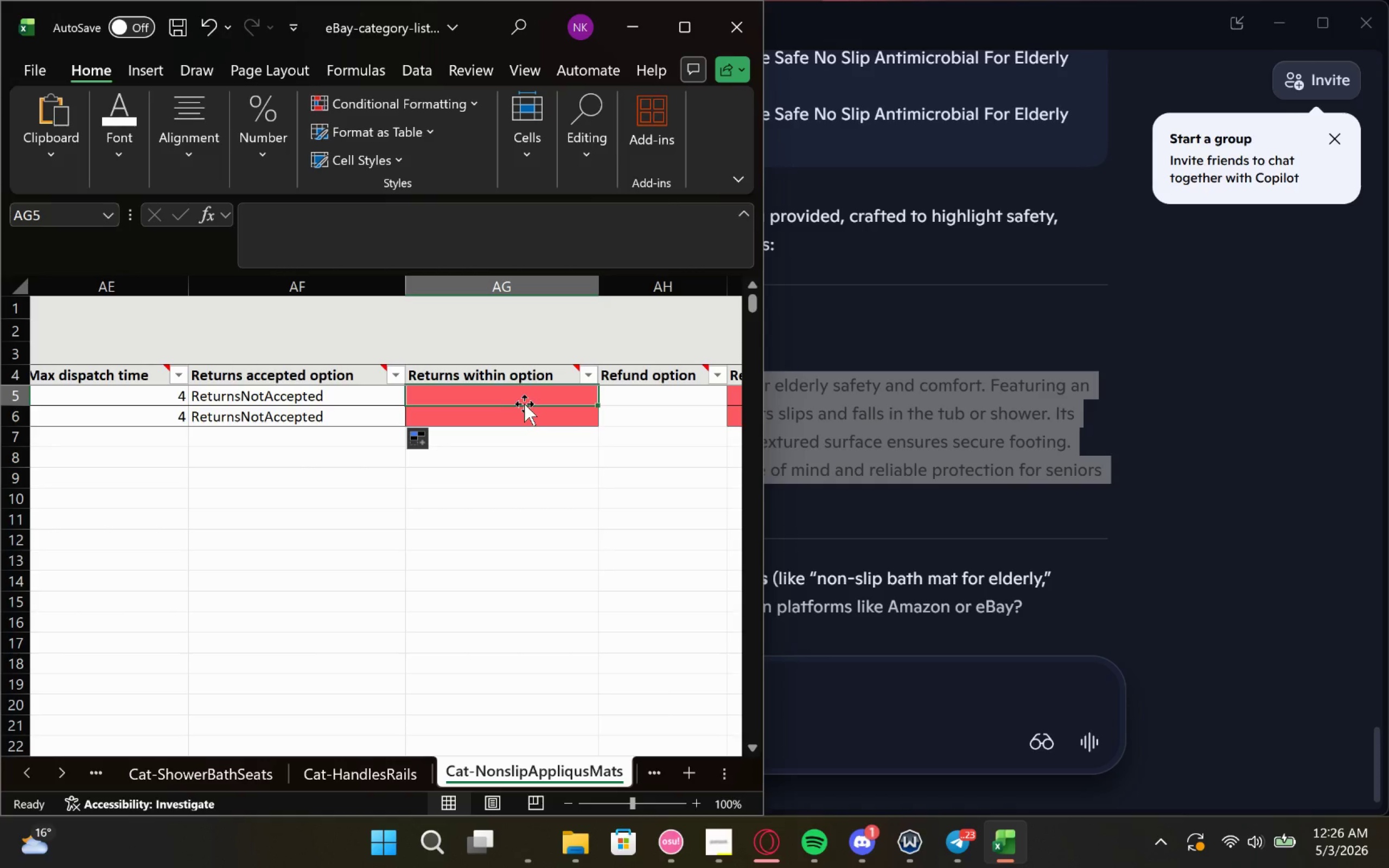 
double_click([538, 395])
 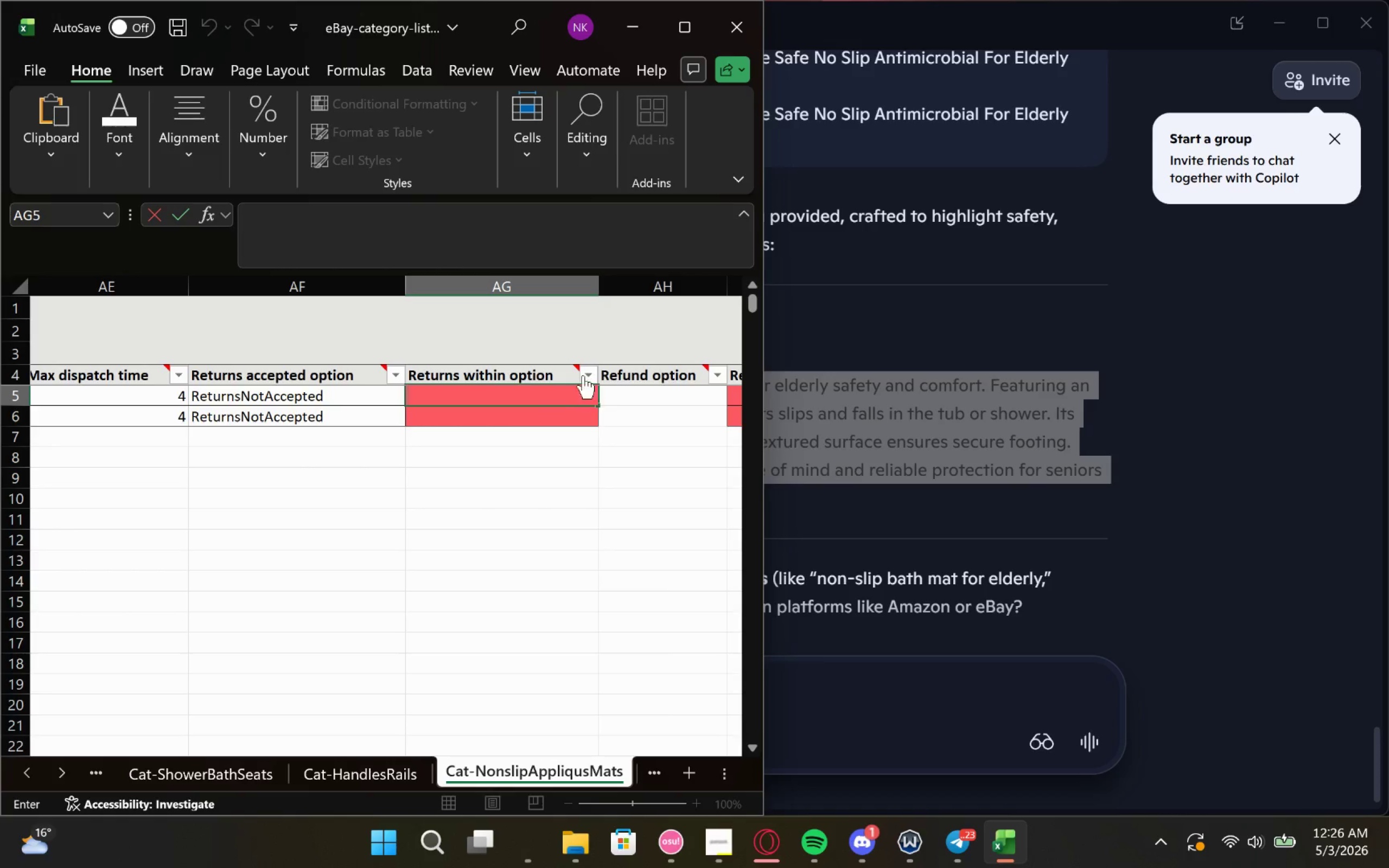 
left_click([579, 367])
 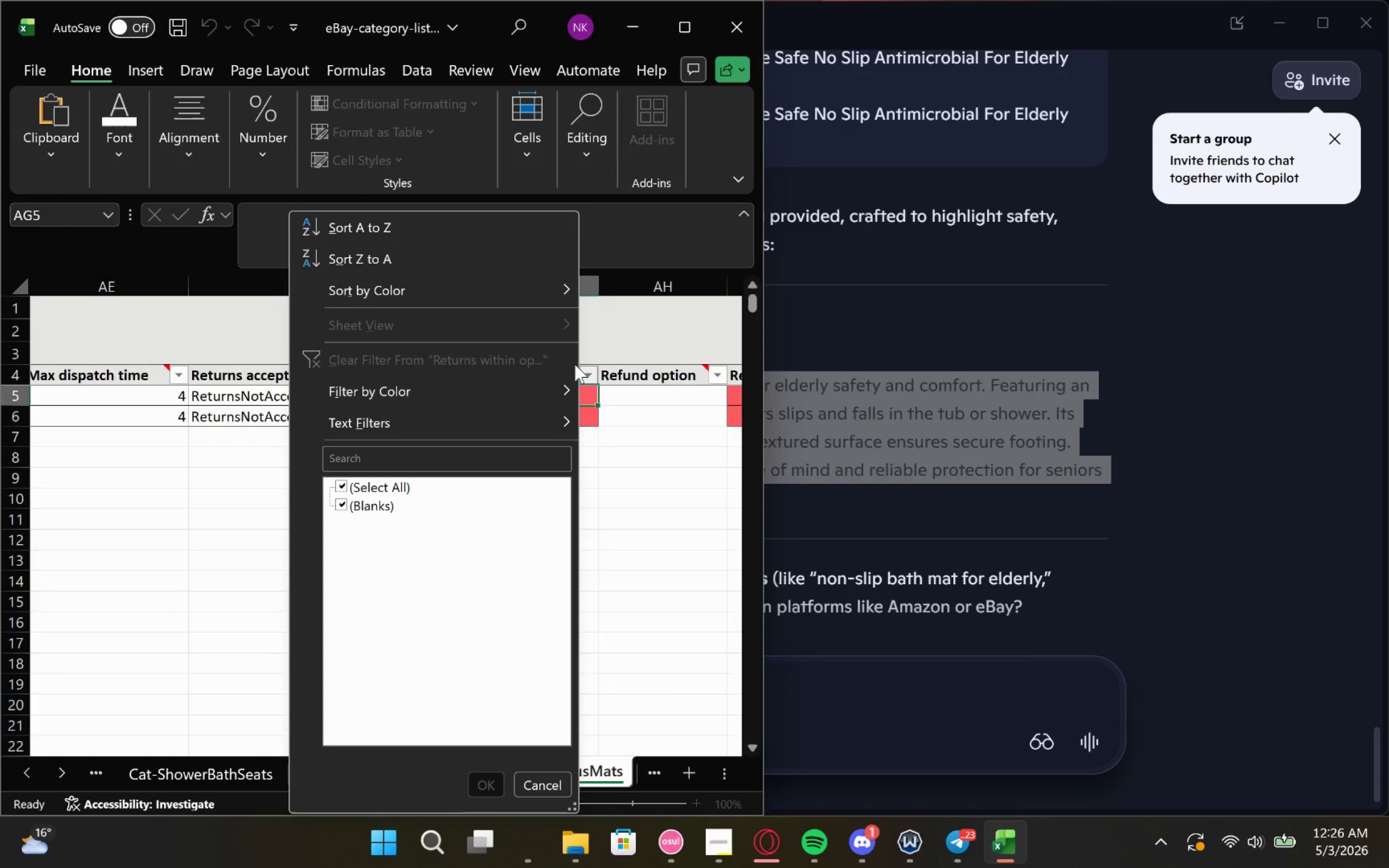 
left_click([575, 364])
 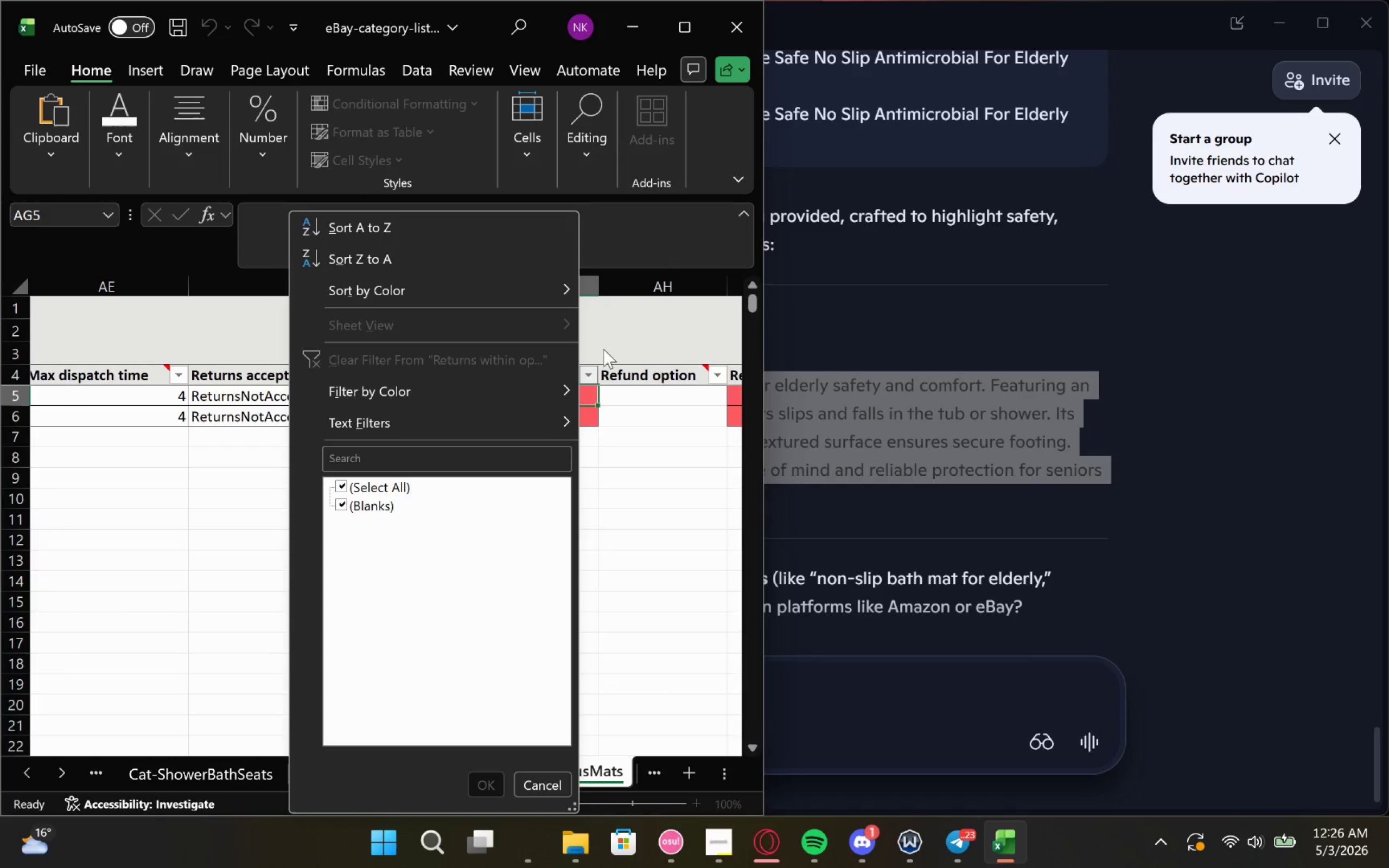 
left_click([603, 349])
 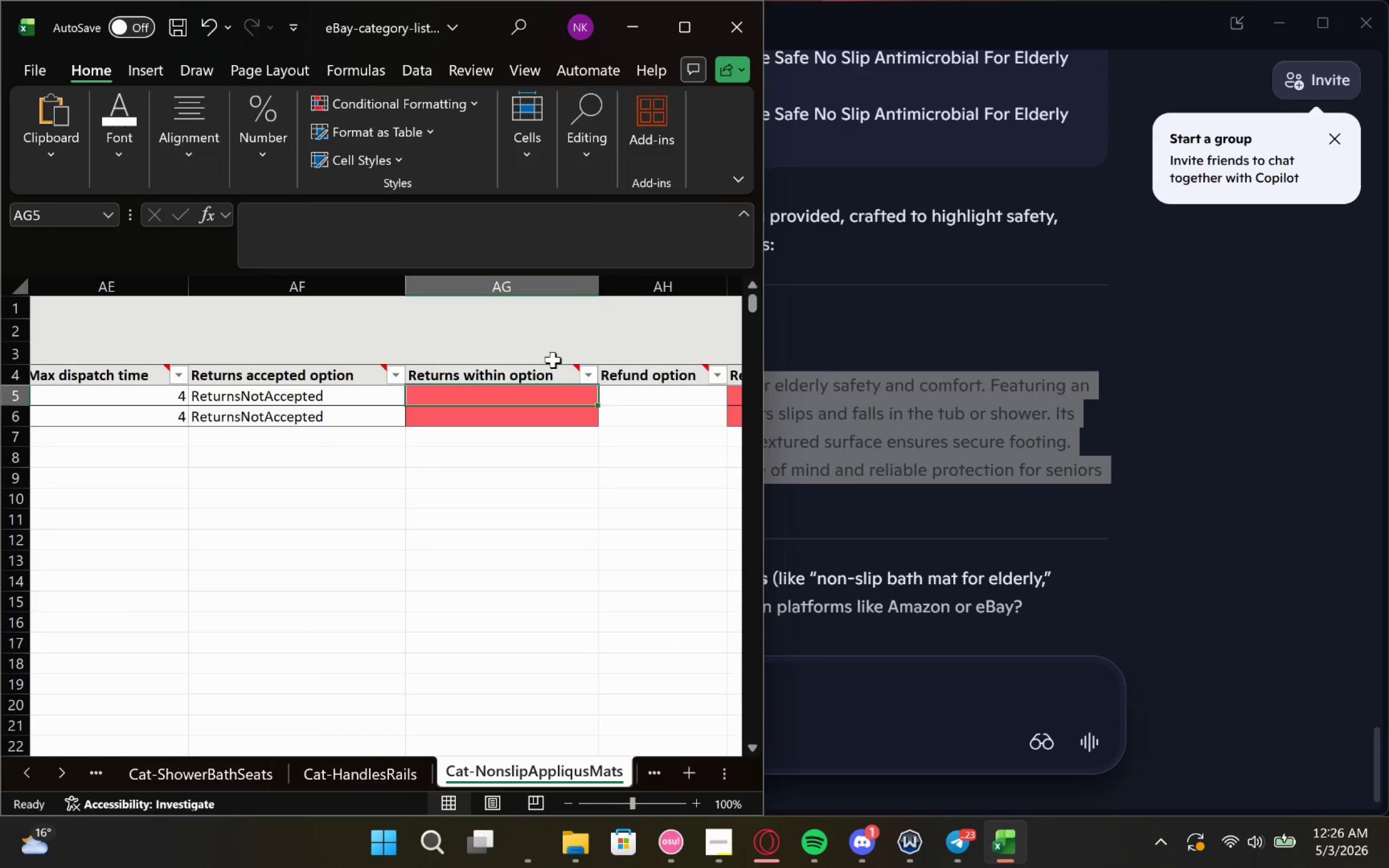 
mouse_move([576, 374])
 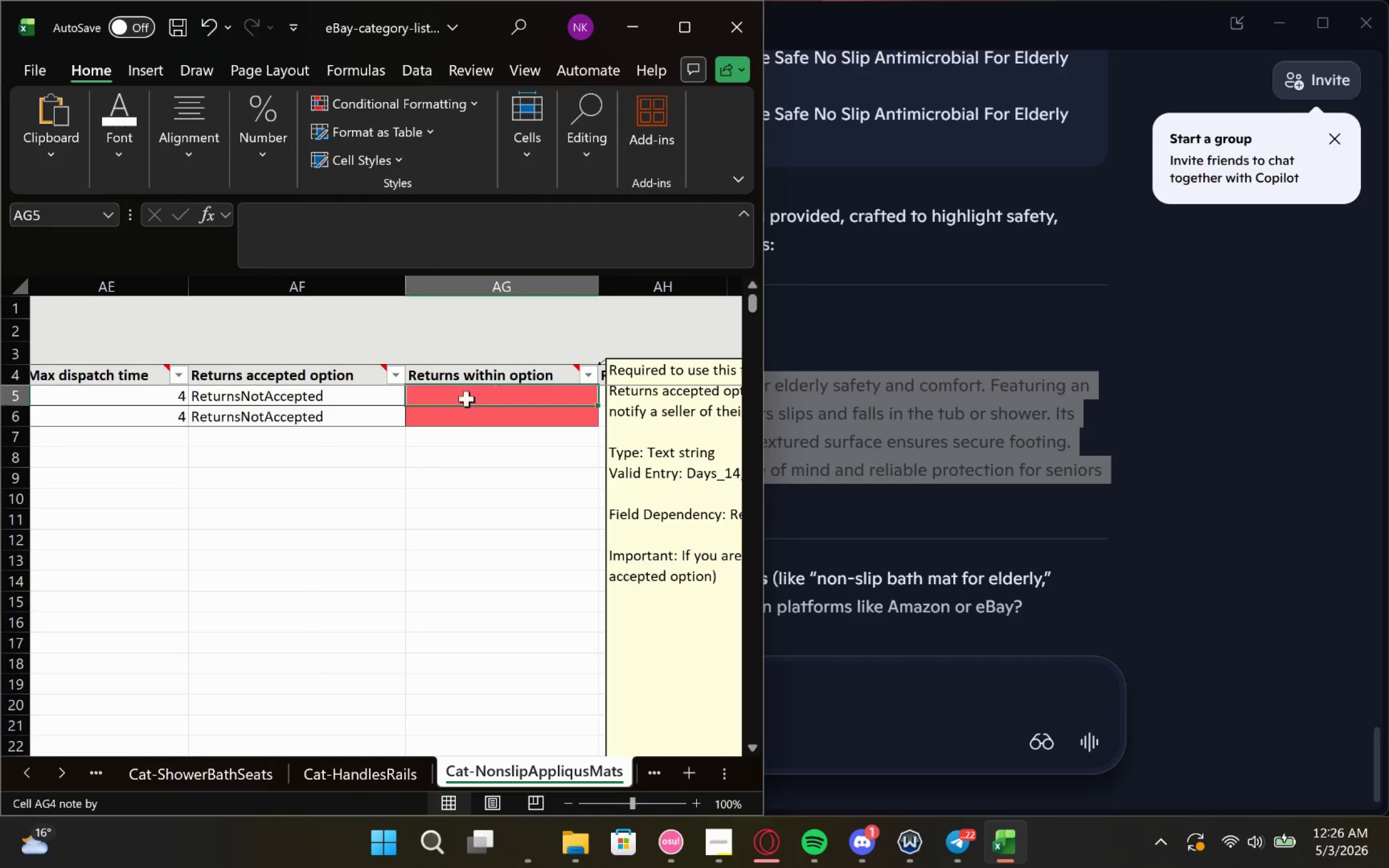 
double_click([475, 395])
 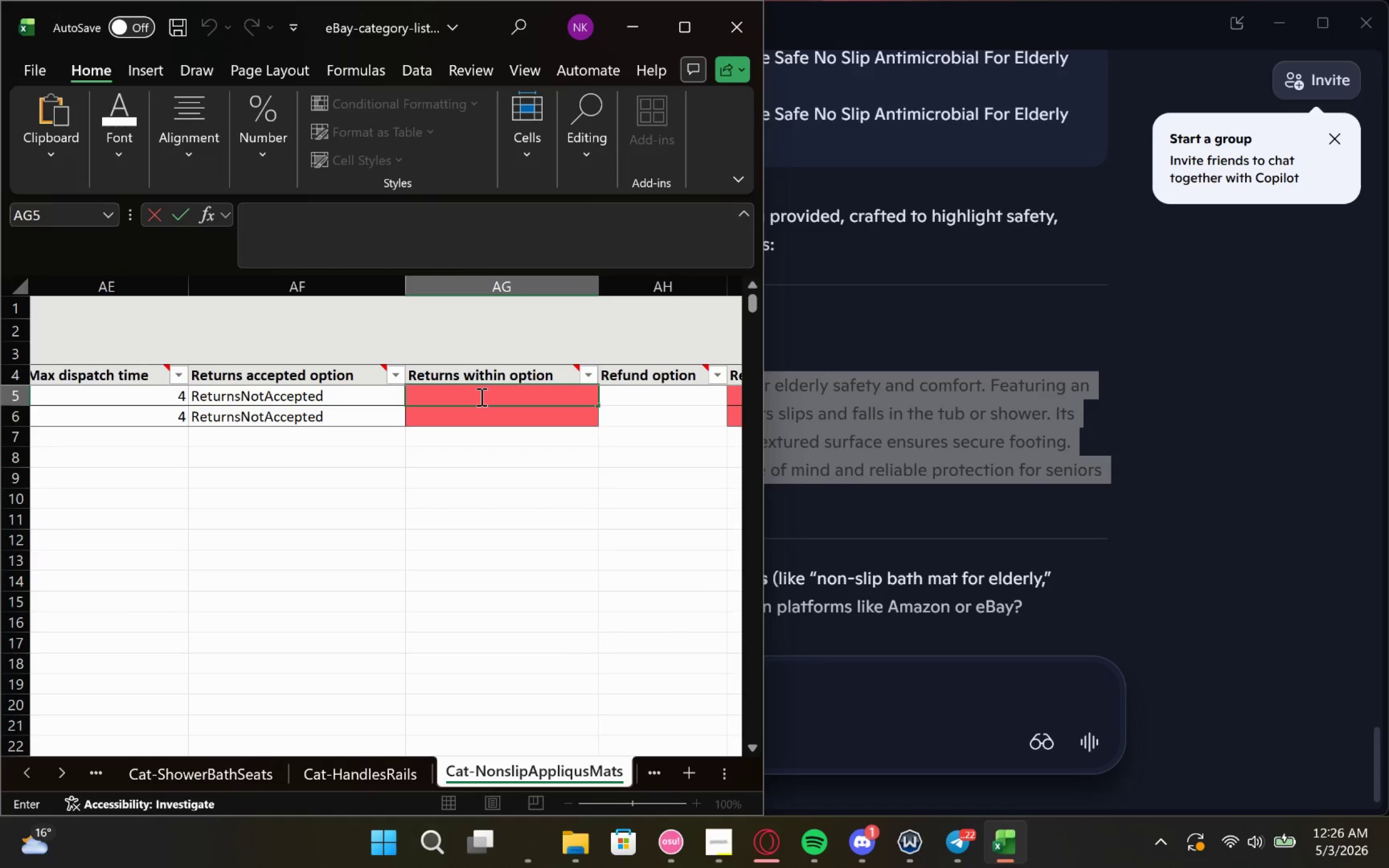 
type(Days_0)
 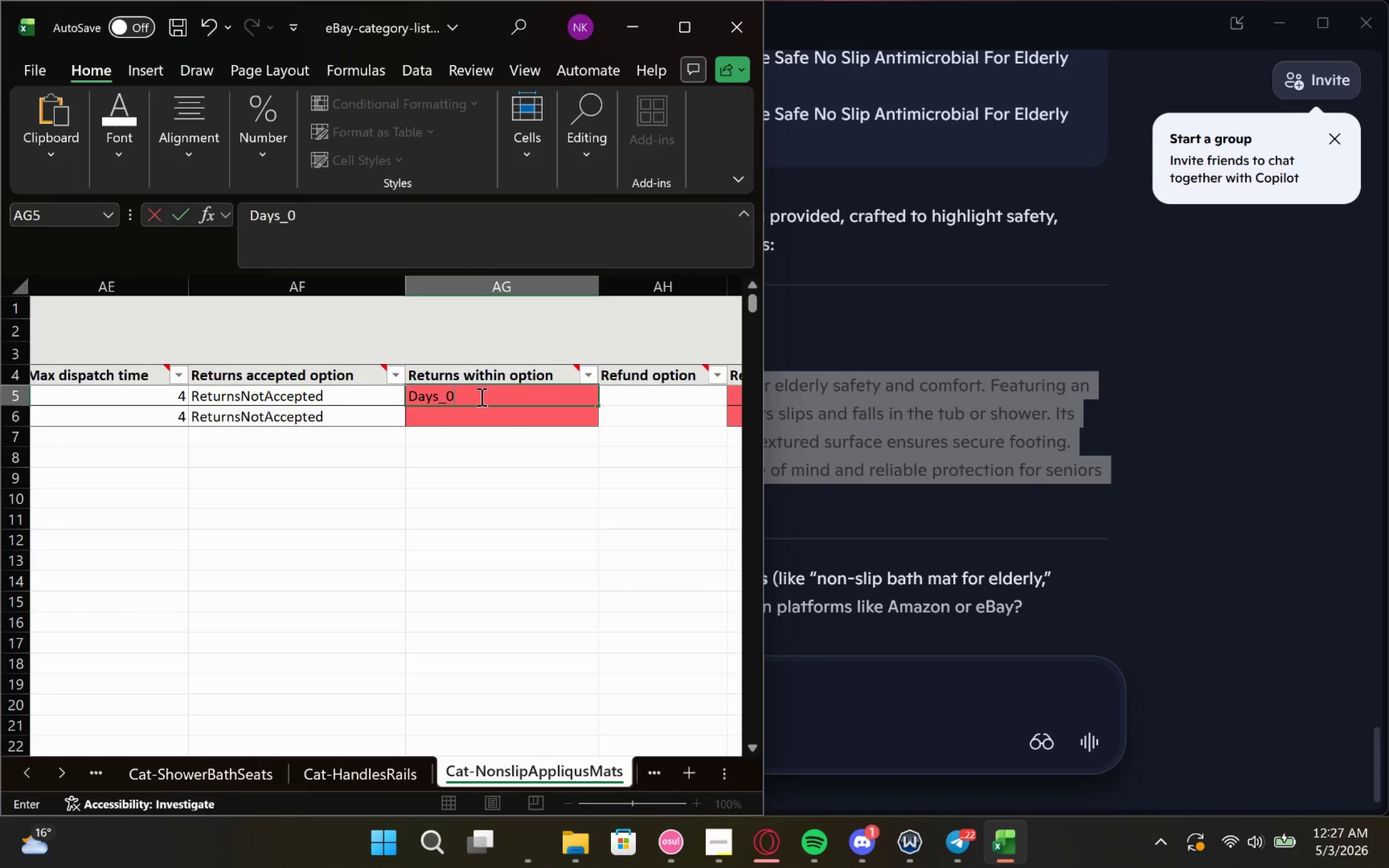 
left_click_drag(start_coordinate=[601, 406], to_coordinate=[601, 422])
 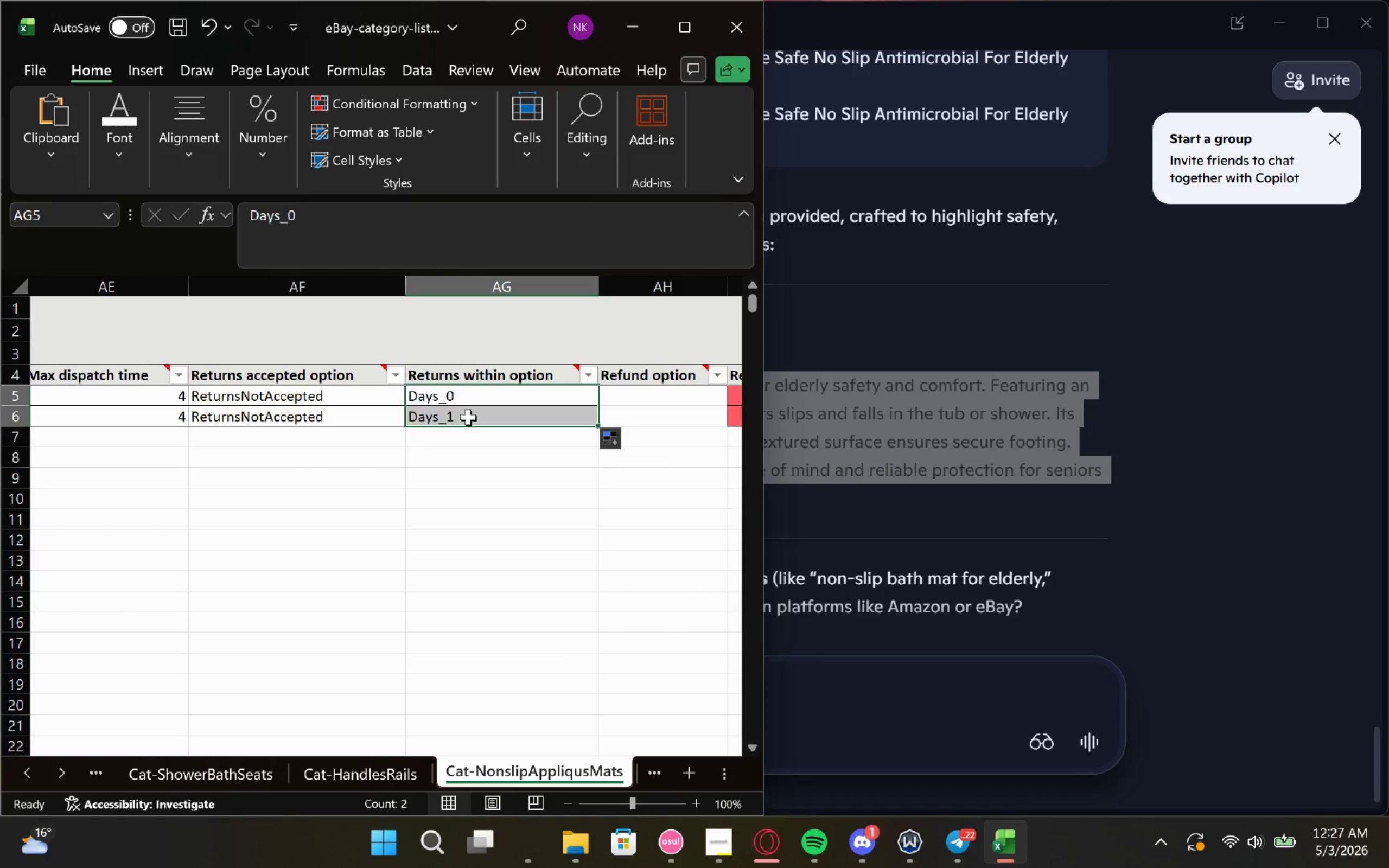 
double_click([468, 417])
 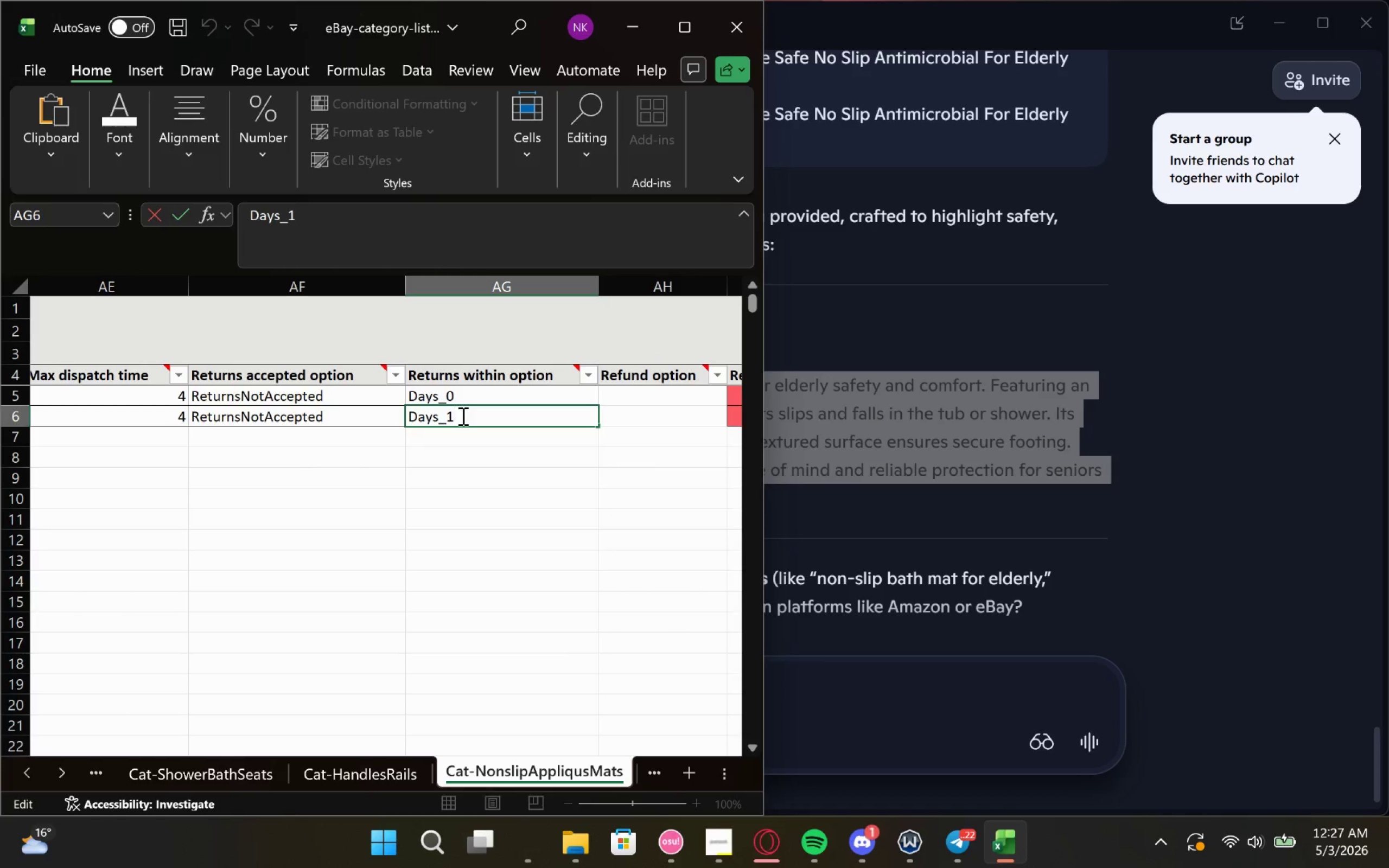 
key(Backspace)
 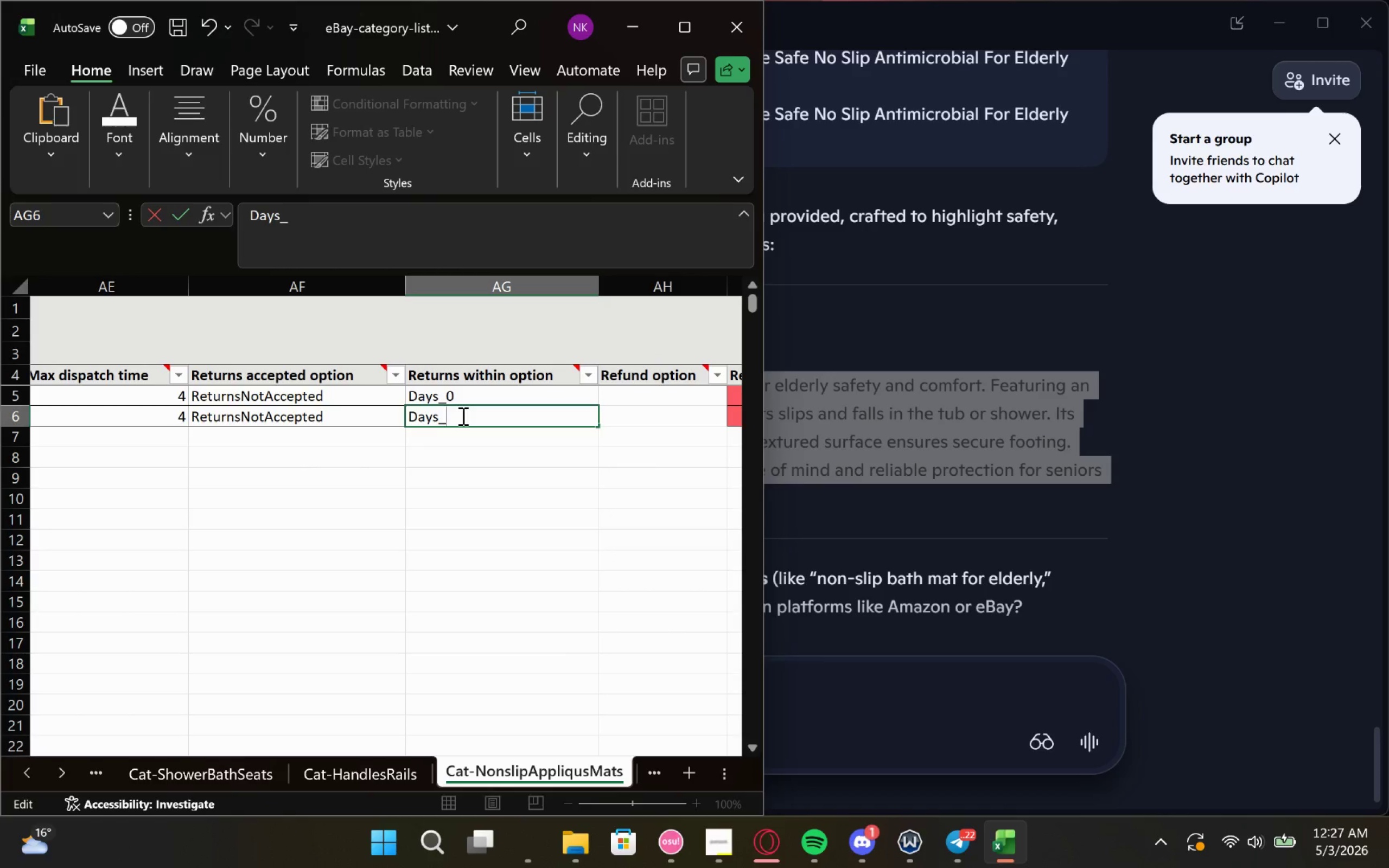 
key(0)
 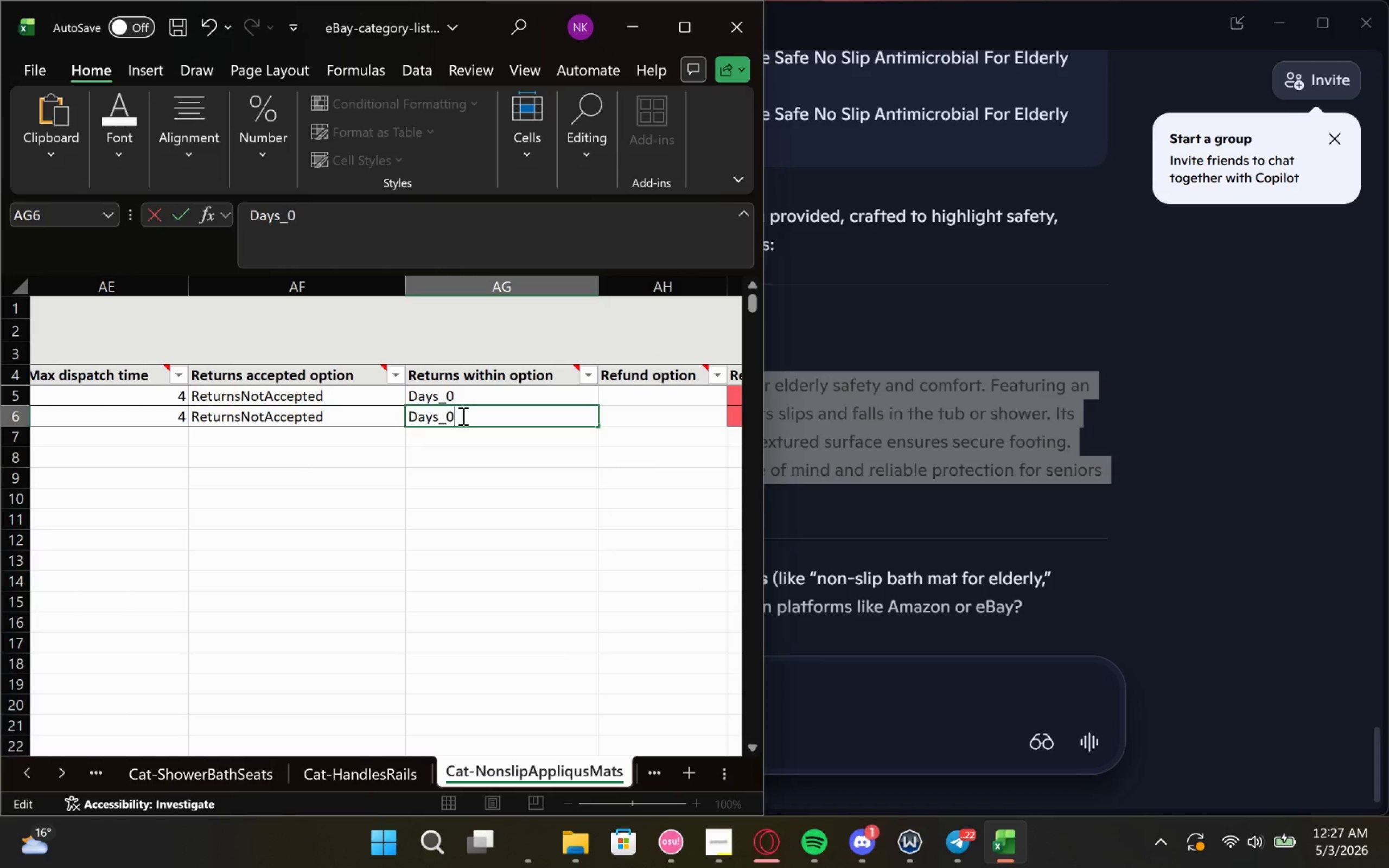 
scroll: coordinate [515, 418], scroll_direction: down, amount: 7.0
 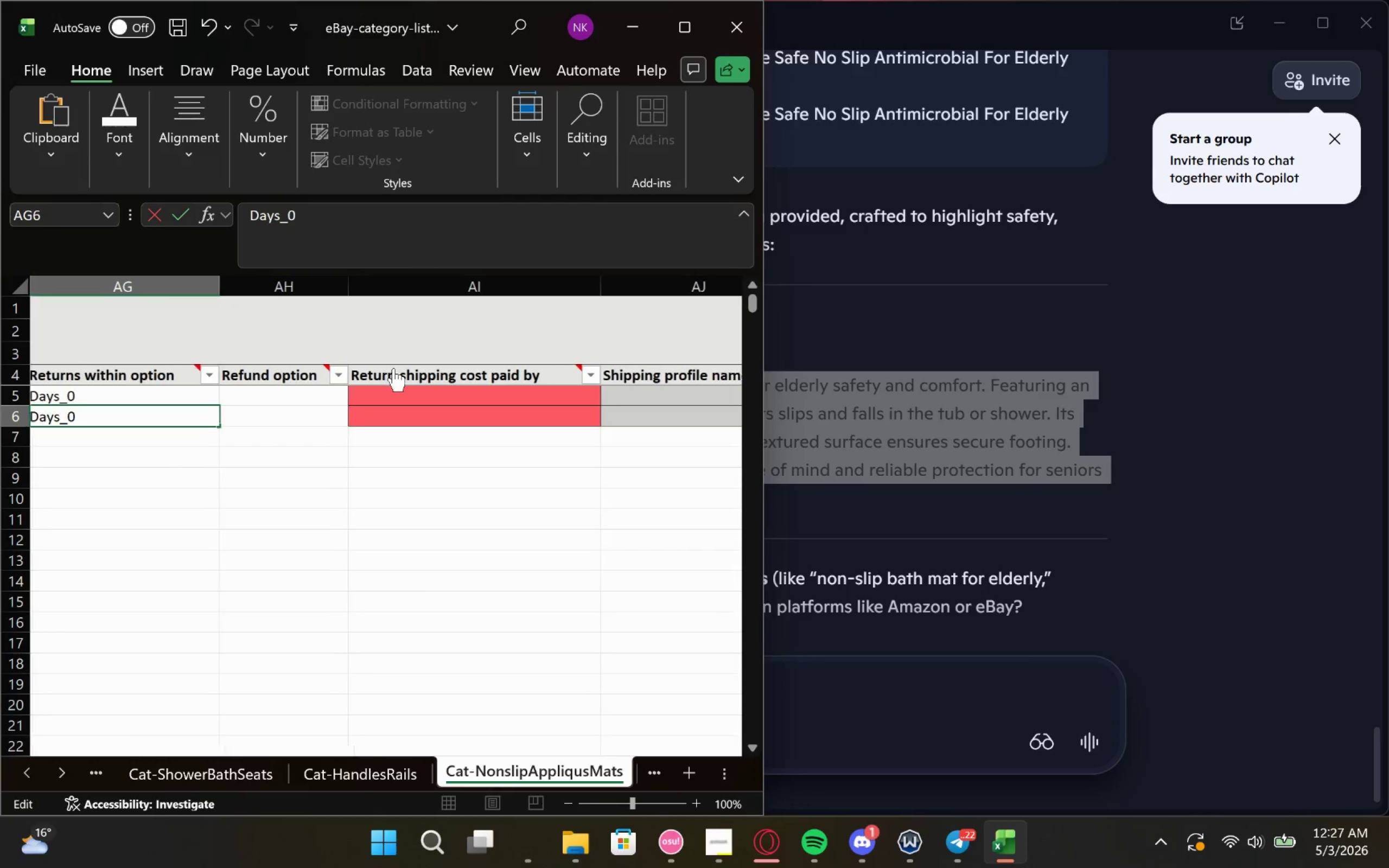 
left_click([401, 391])
 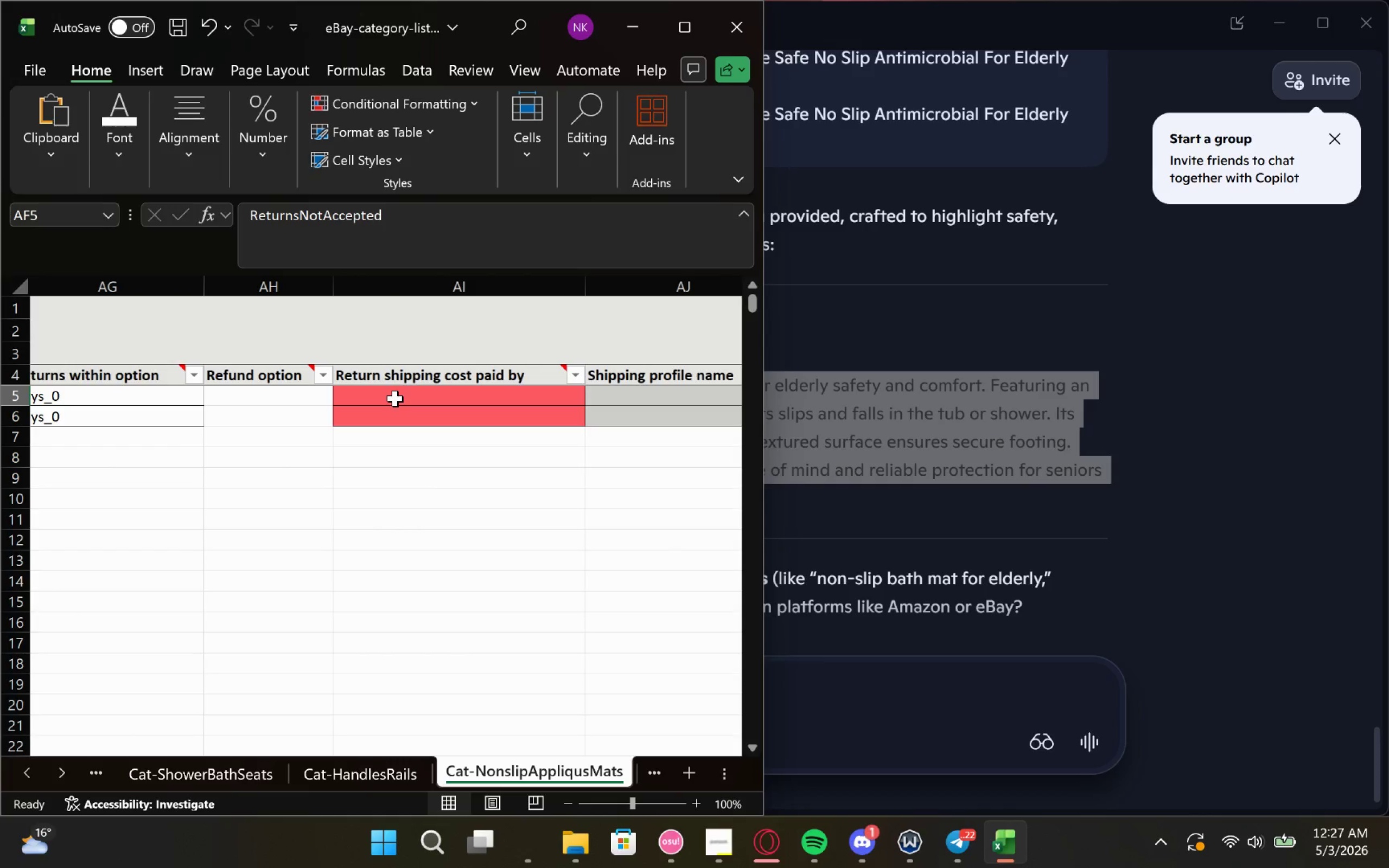 
scroll: coordinate [394, 386], scroll_direction: none, amount: 0.0
 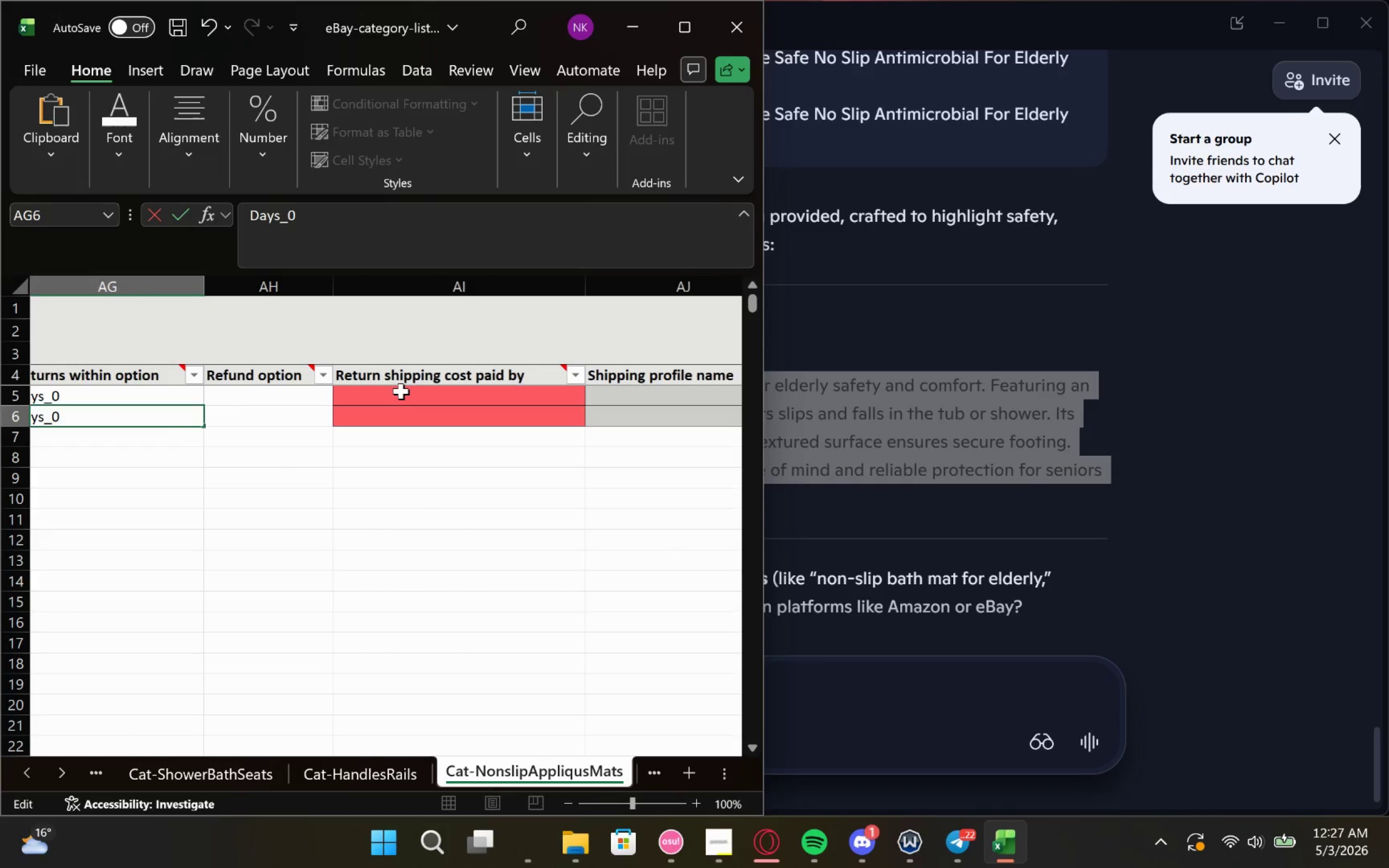 
double_click([395, 398])
 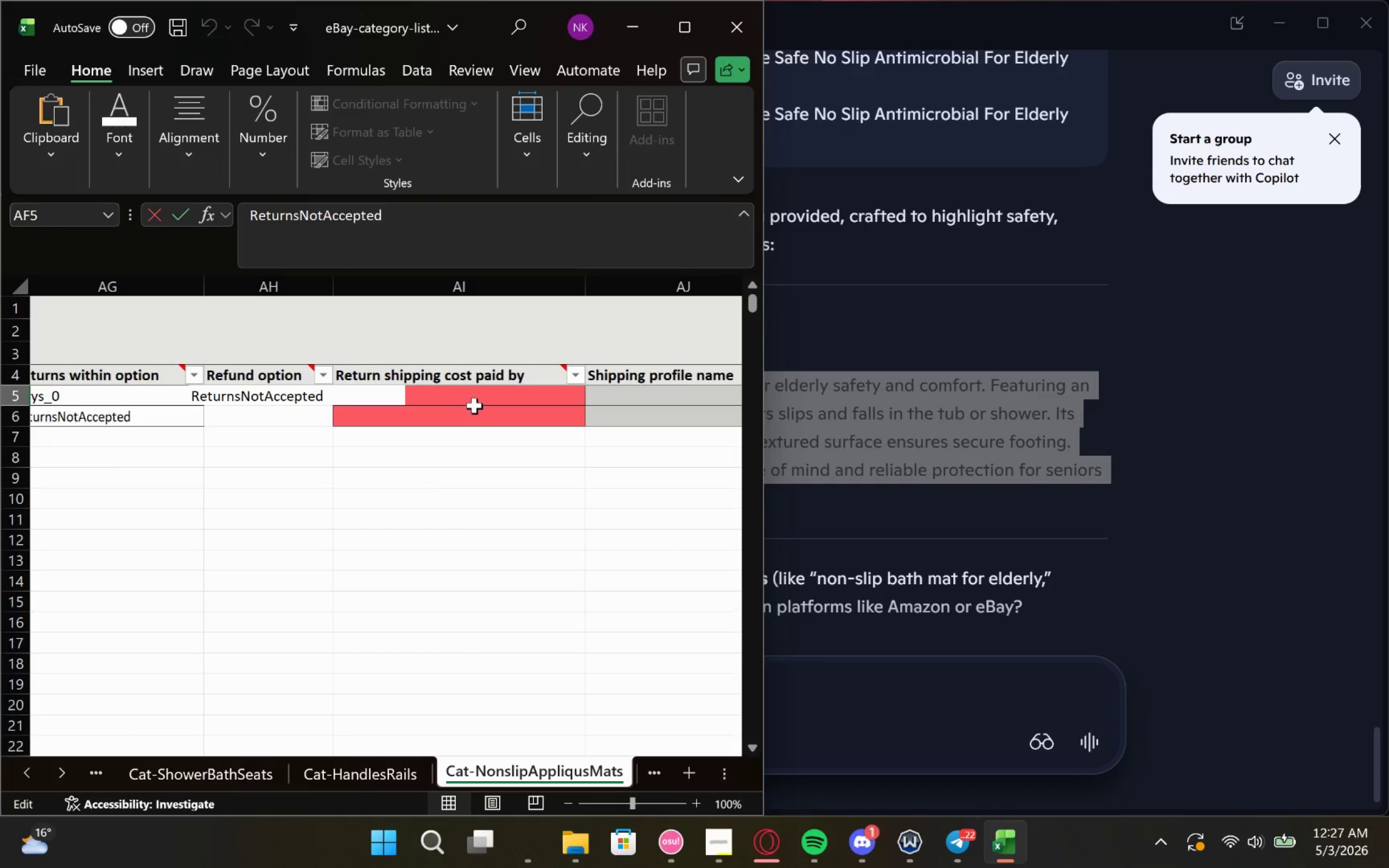 
left_click([474, 405])
 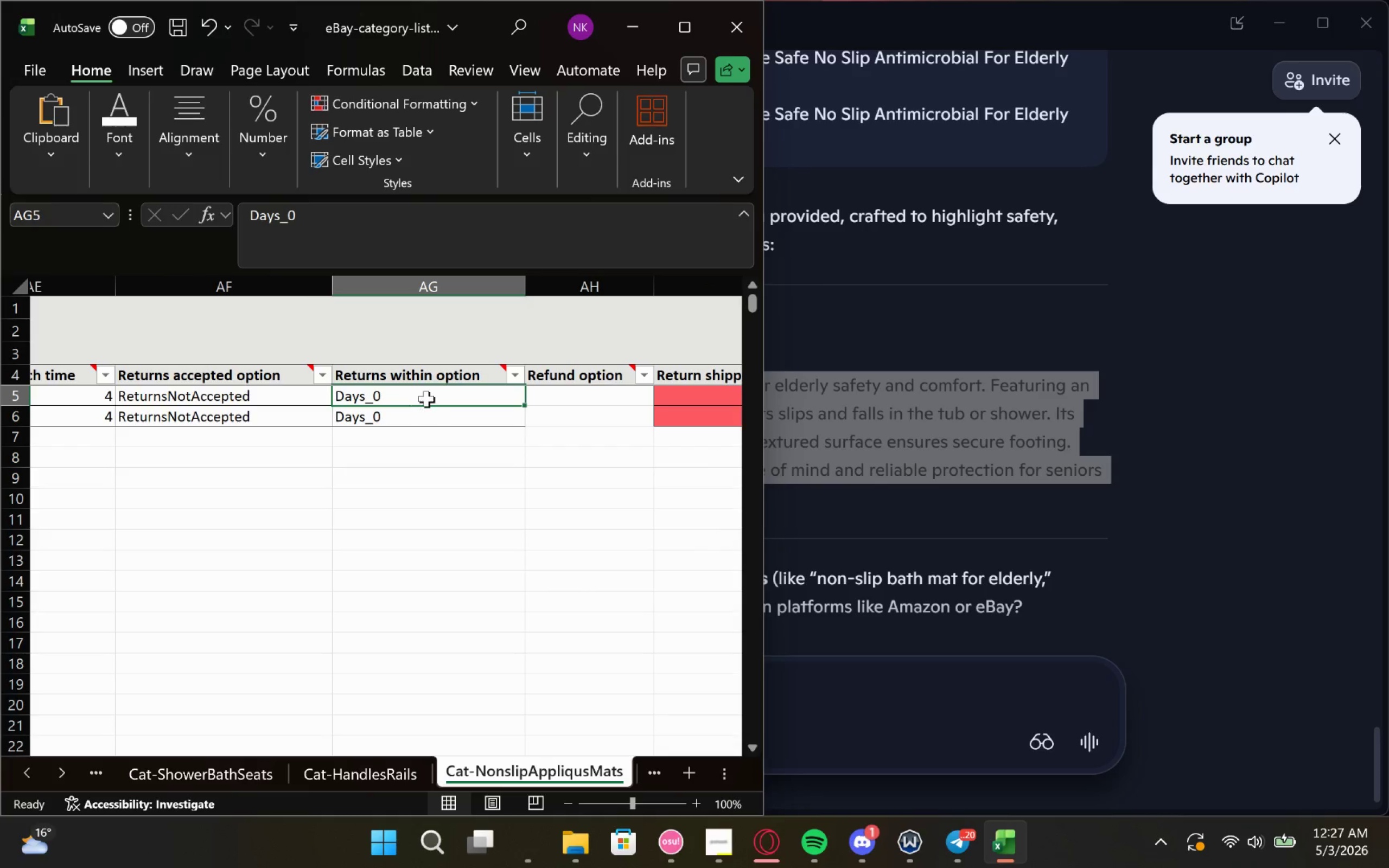 
wait(5.17)
 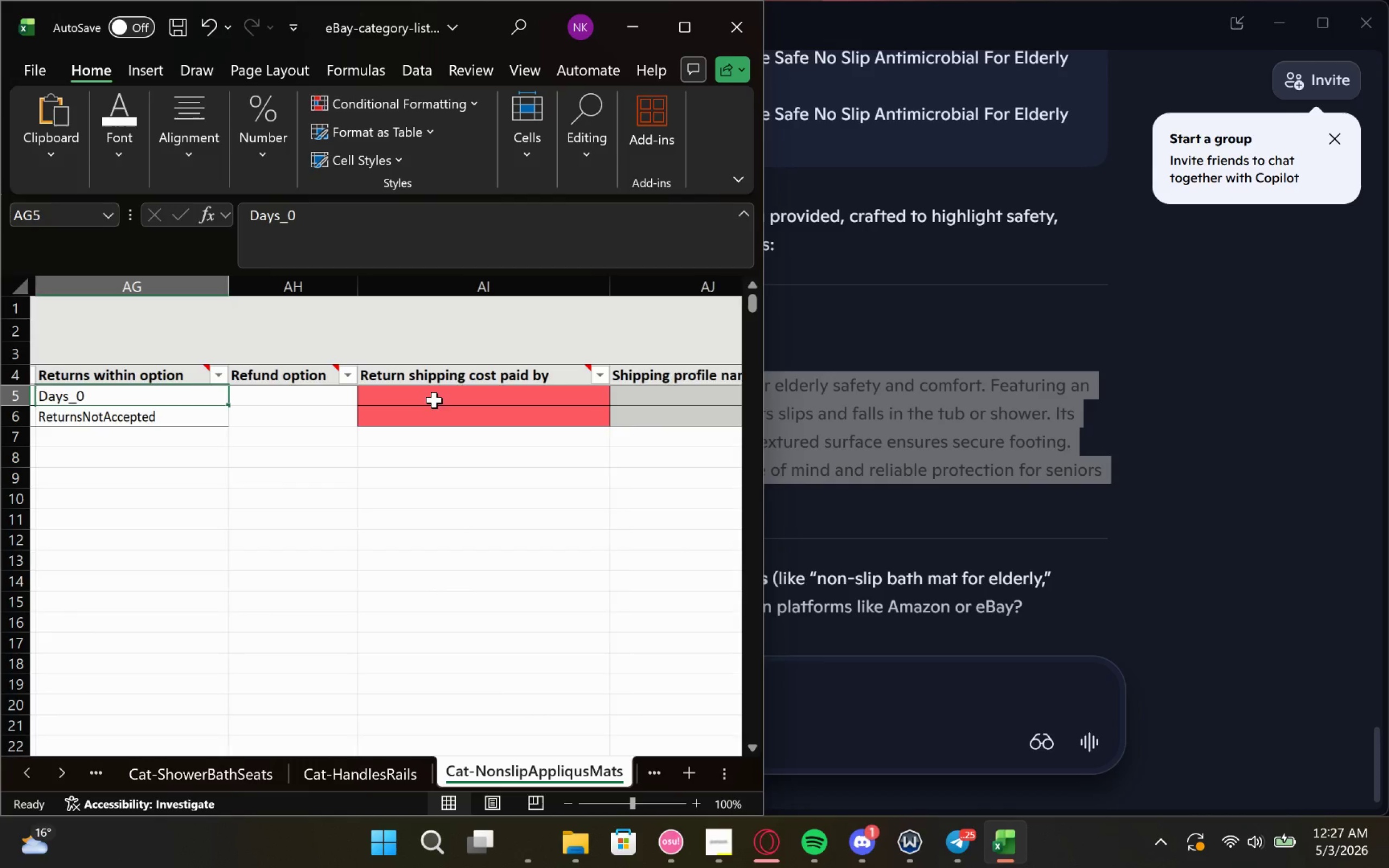 
left_click([598, 406])
 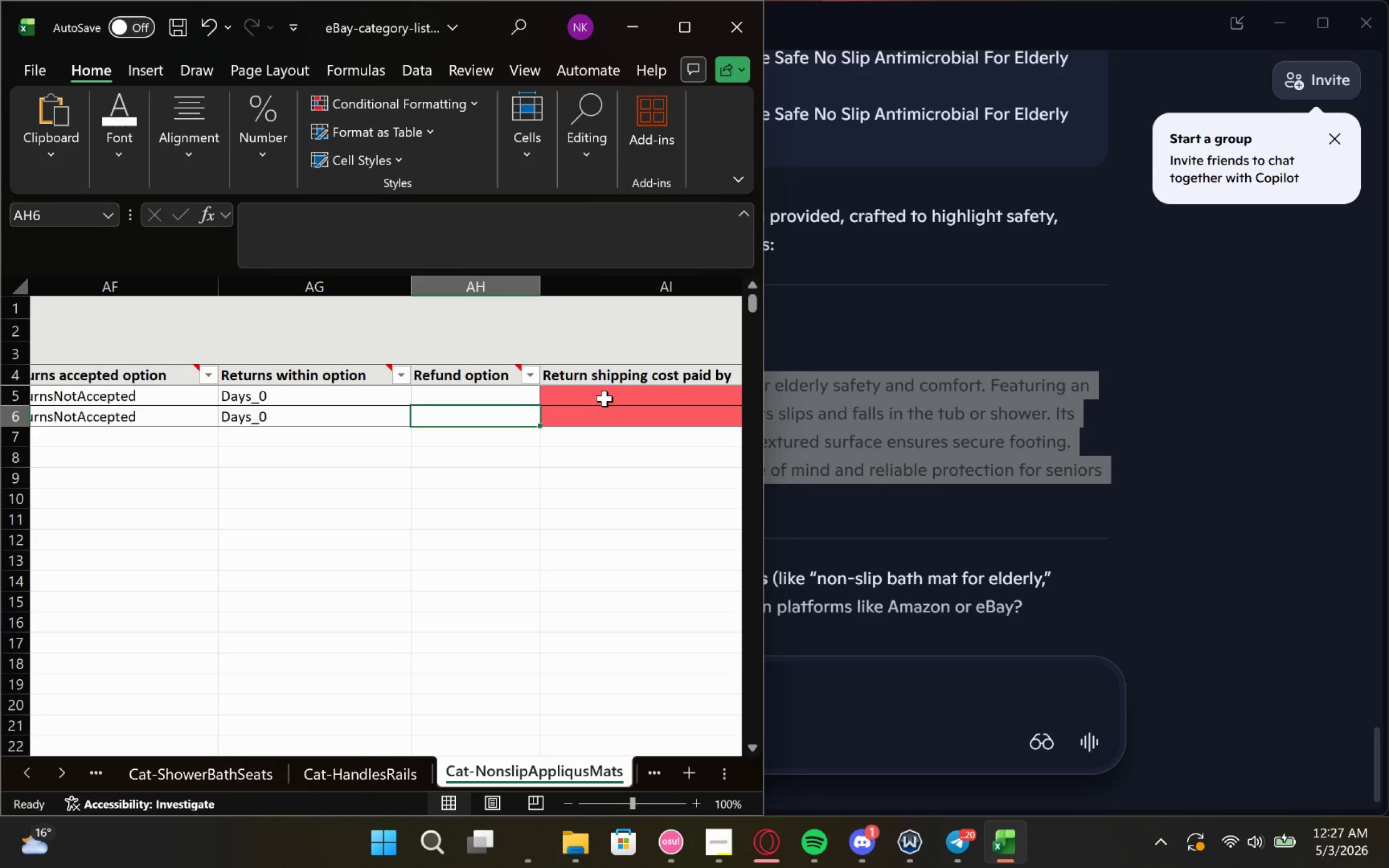 
left_click([604, 398])
 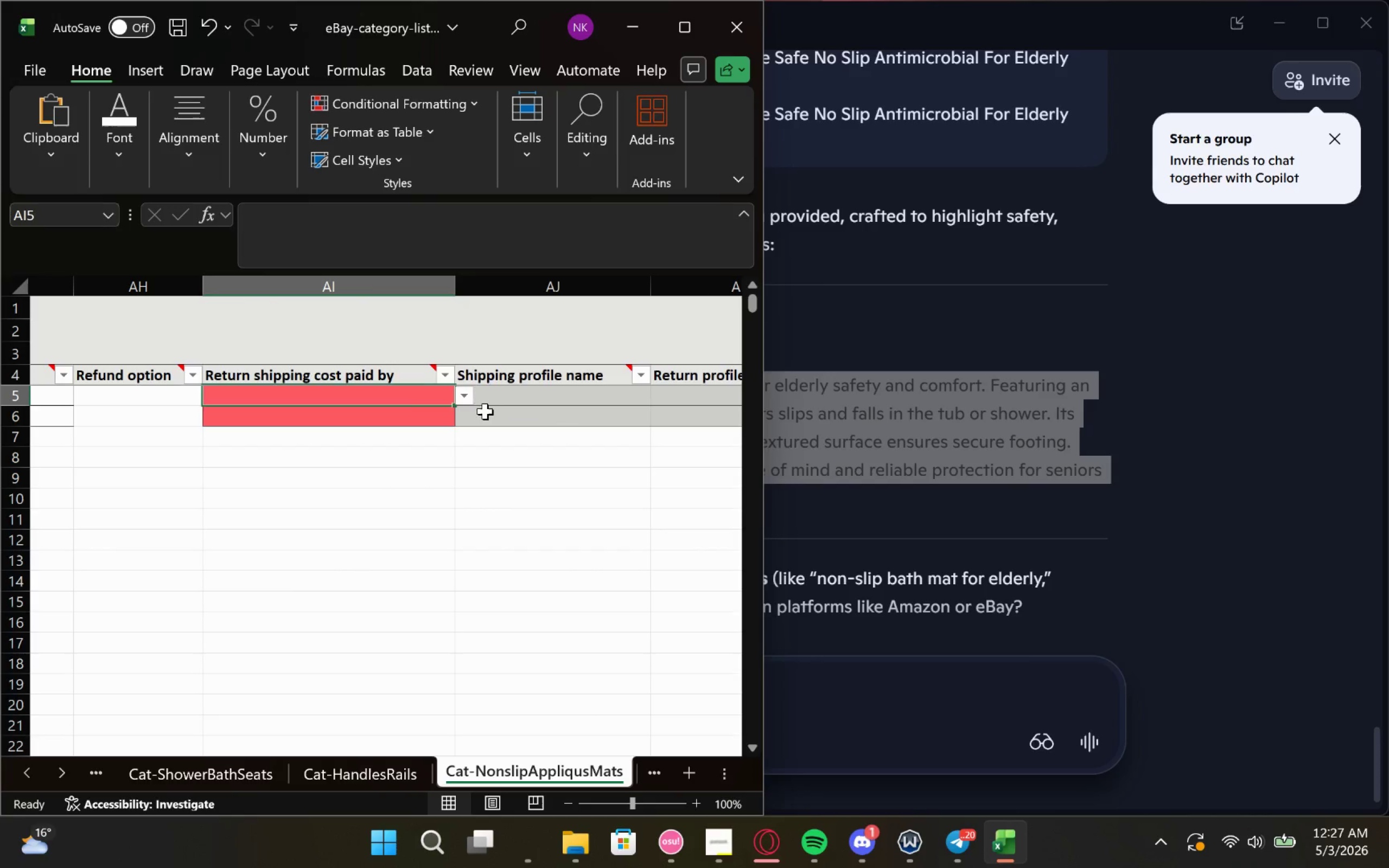 
left_click([468, 399])
 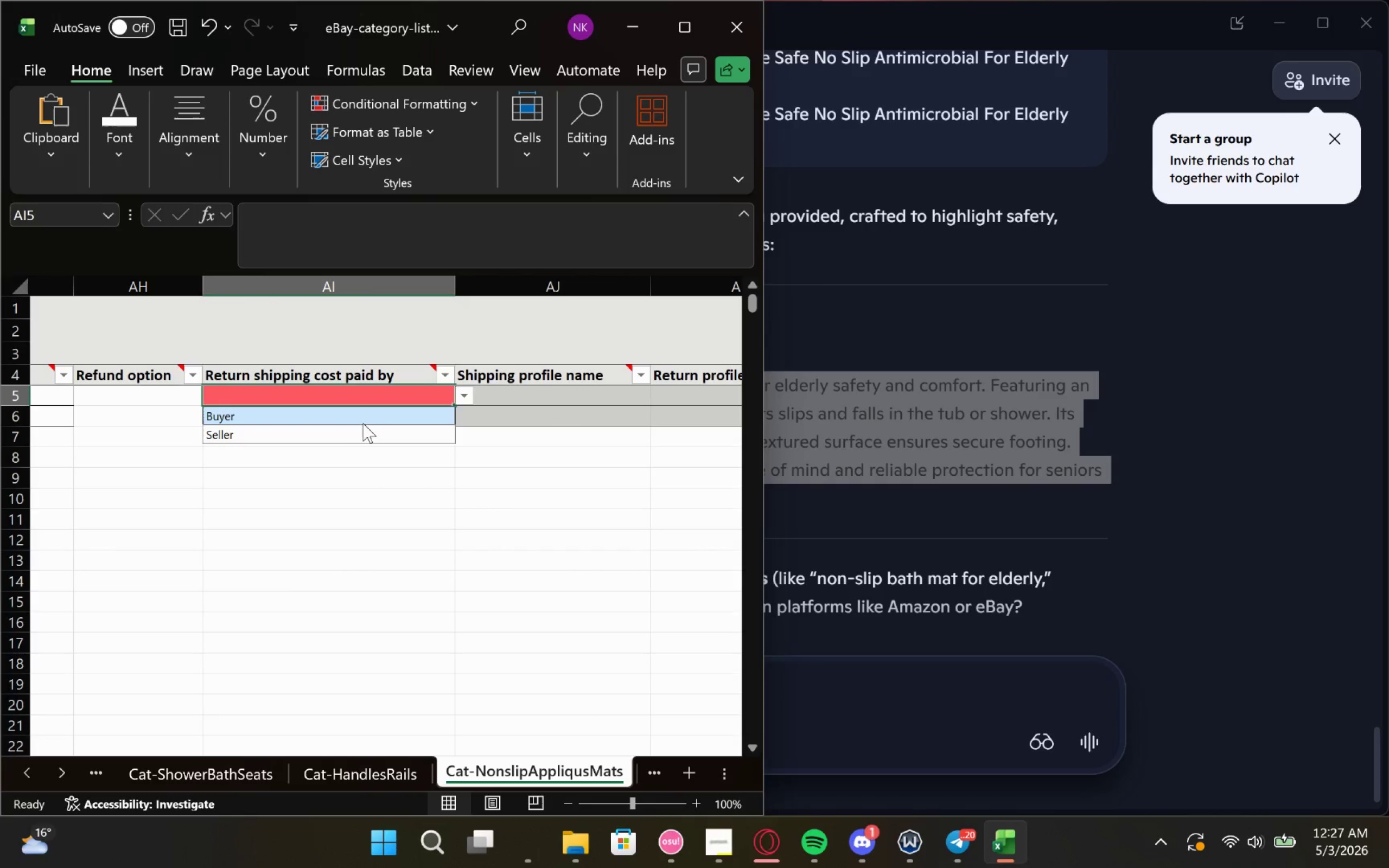 
left_click([366, 413])
 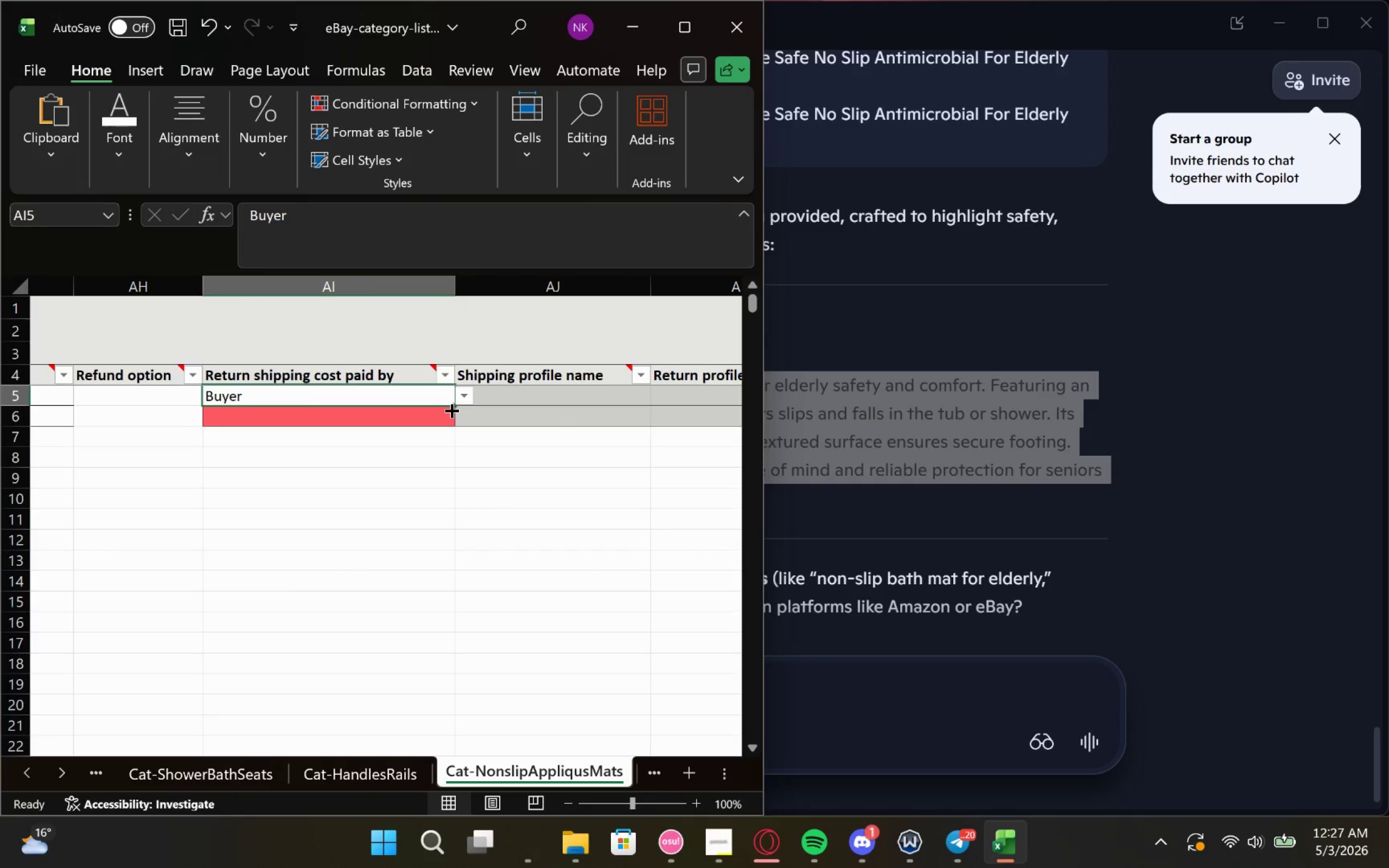 
left_click_drag(start_coordinate=[455, 408], to_coordinate=[456, 426])
 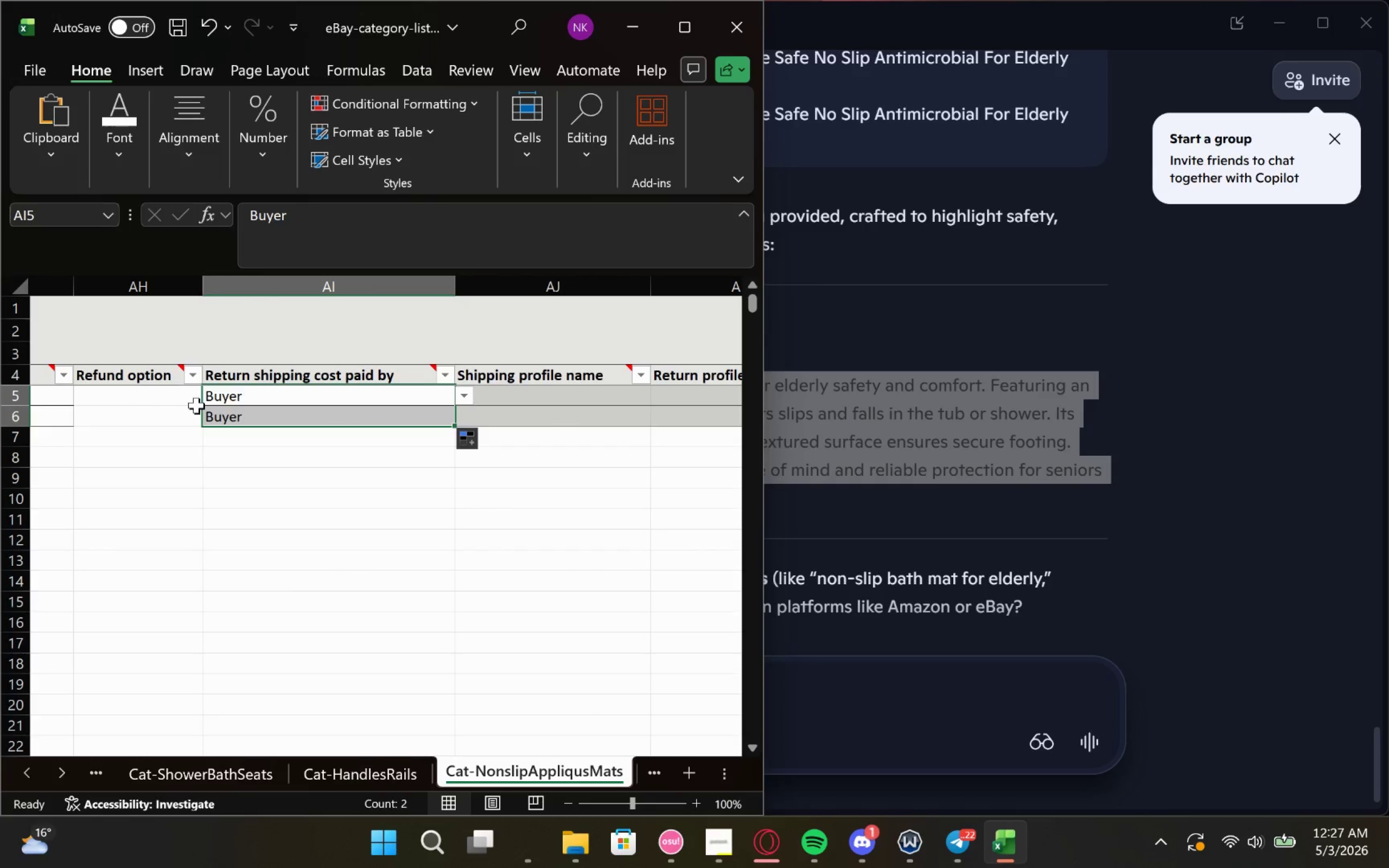 
left_click([182, 396])
 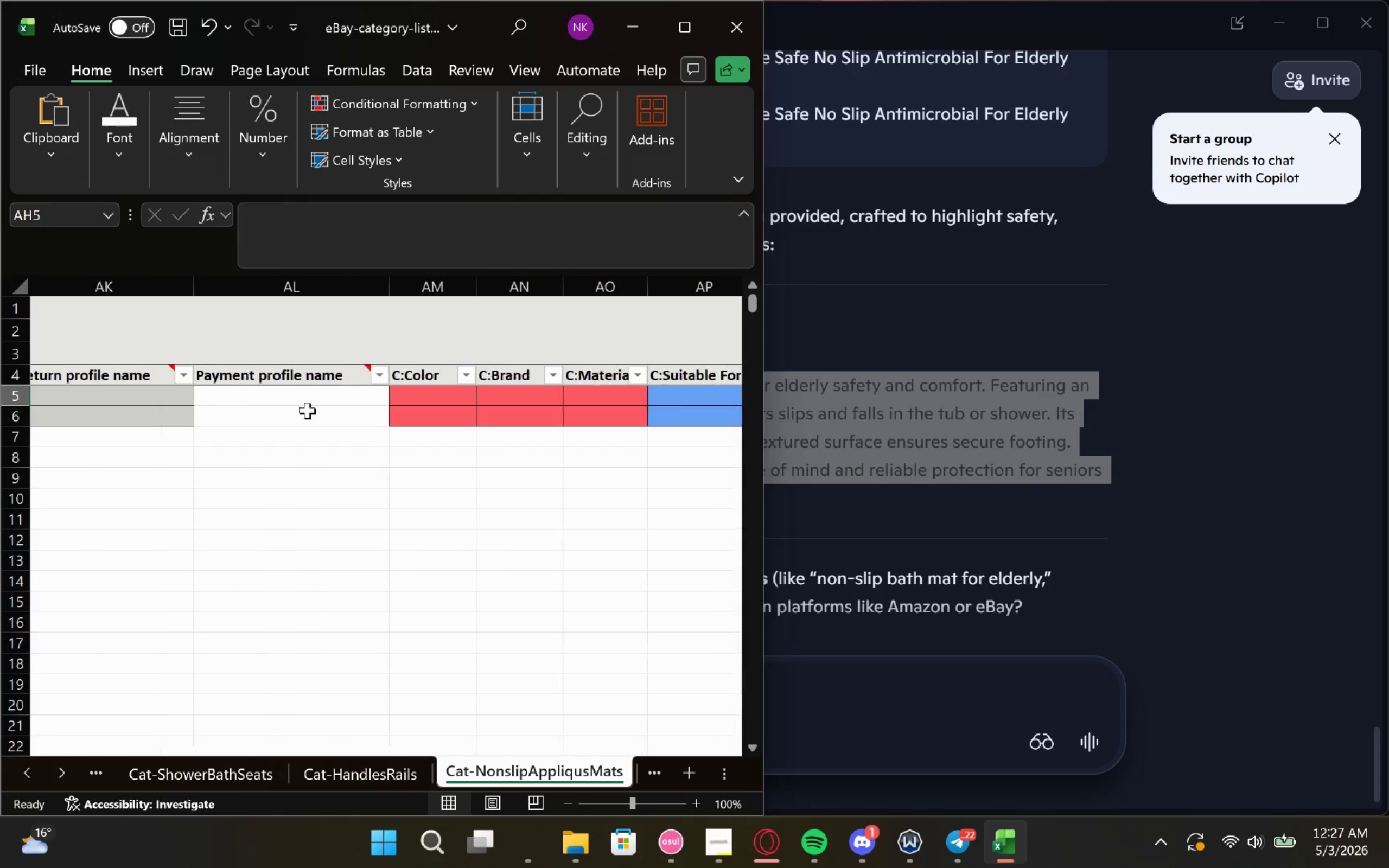 
left_click([303, 401])
 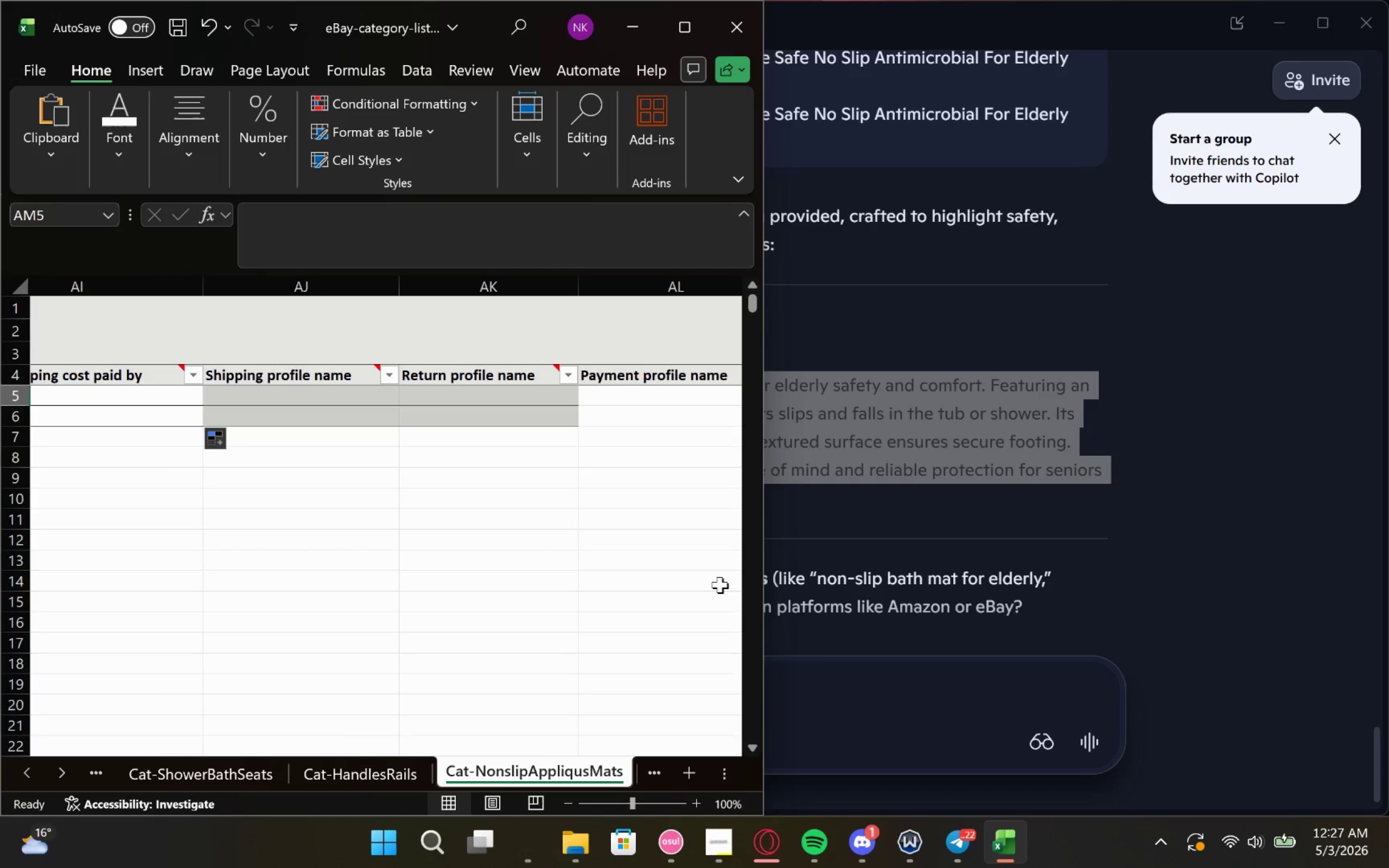 
wait(7.49)
 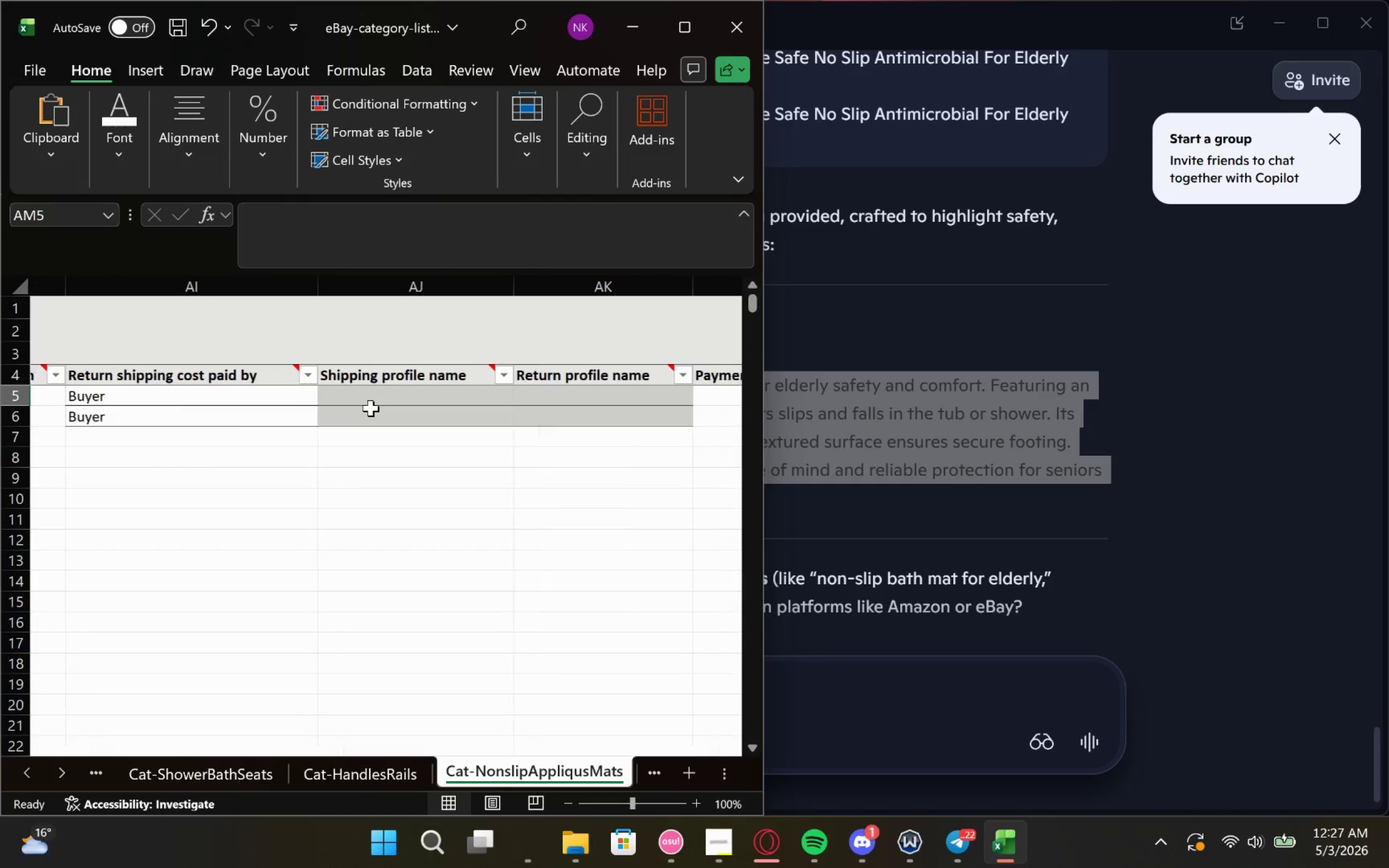 
left_click([703, 746])
 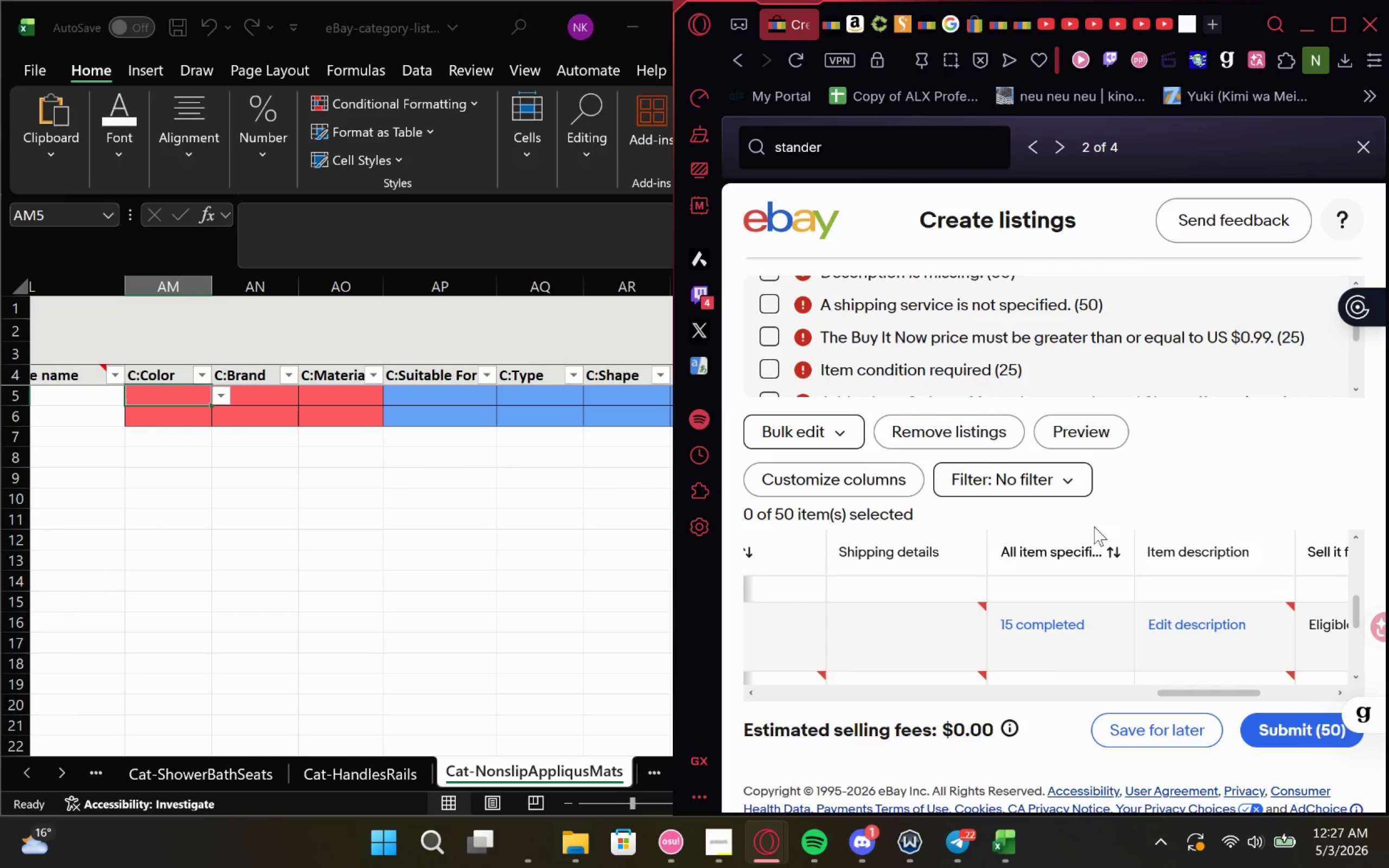 
wait(9.79)
 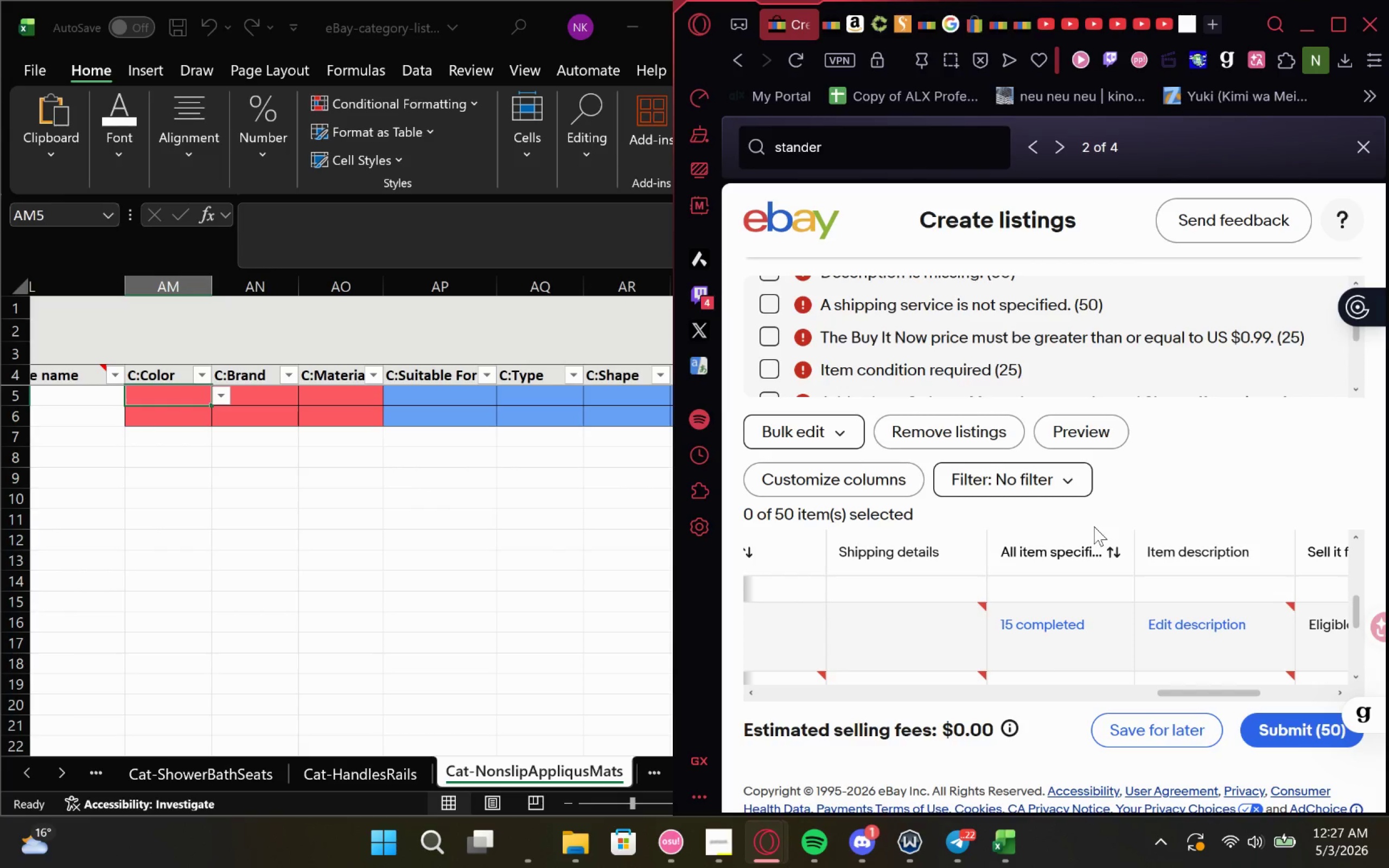 
mouse_move([406, 526])
 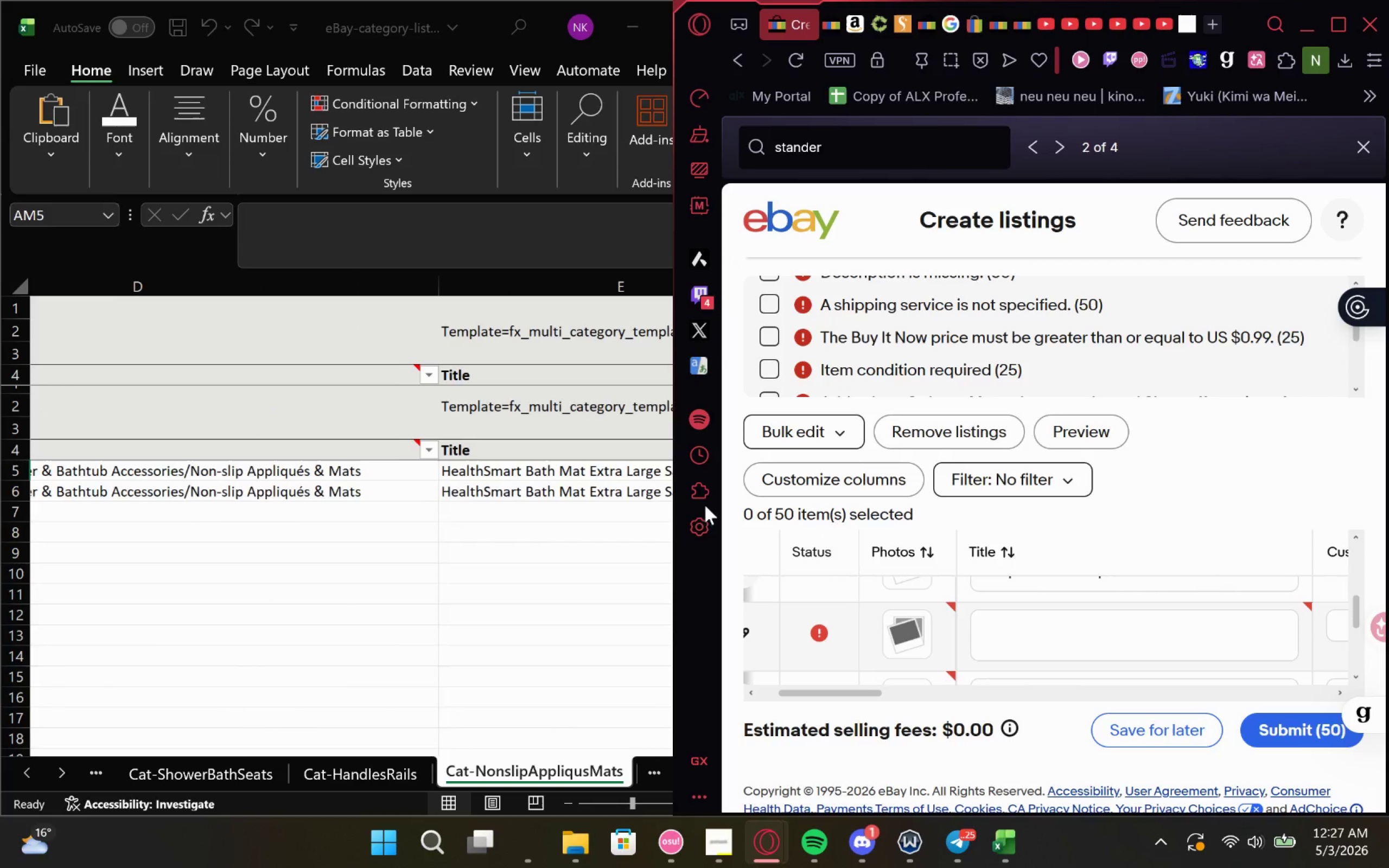 
wait(5.35)
 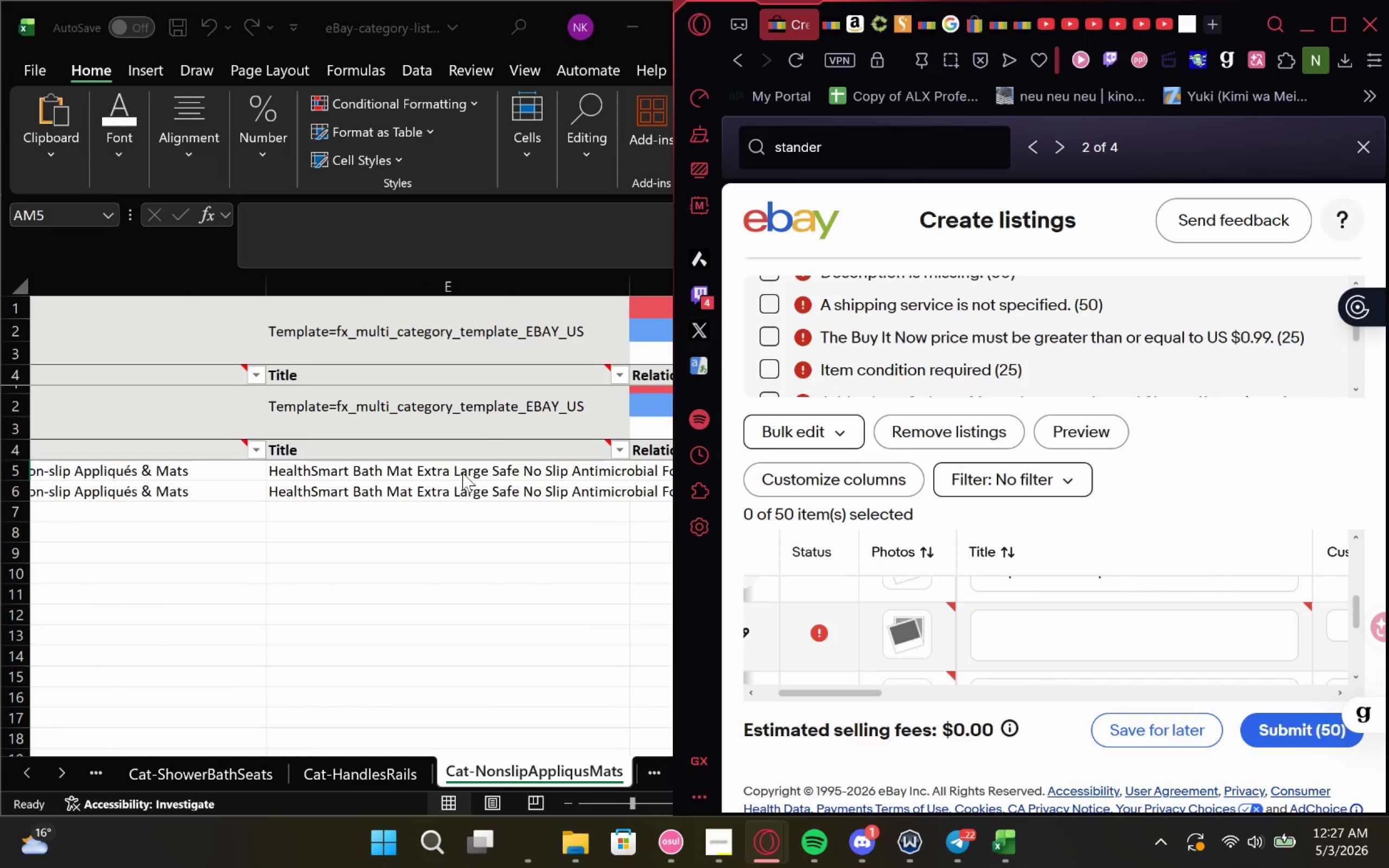 
key(Control+F)
 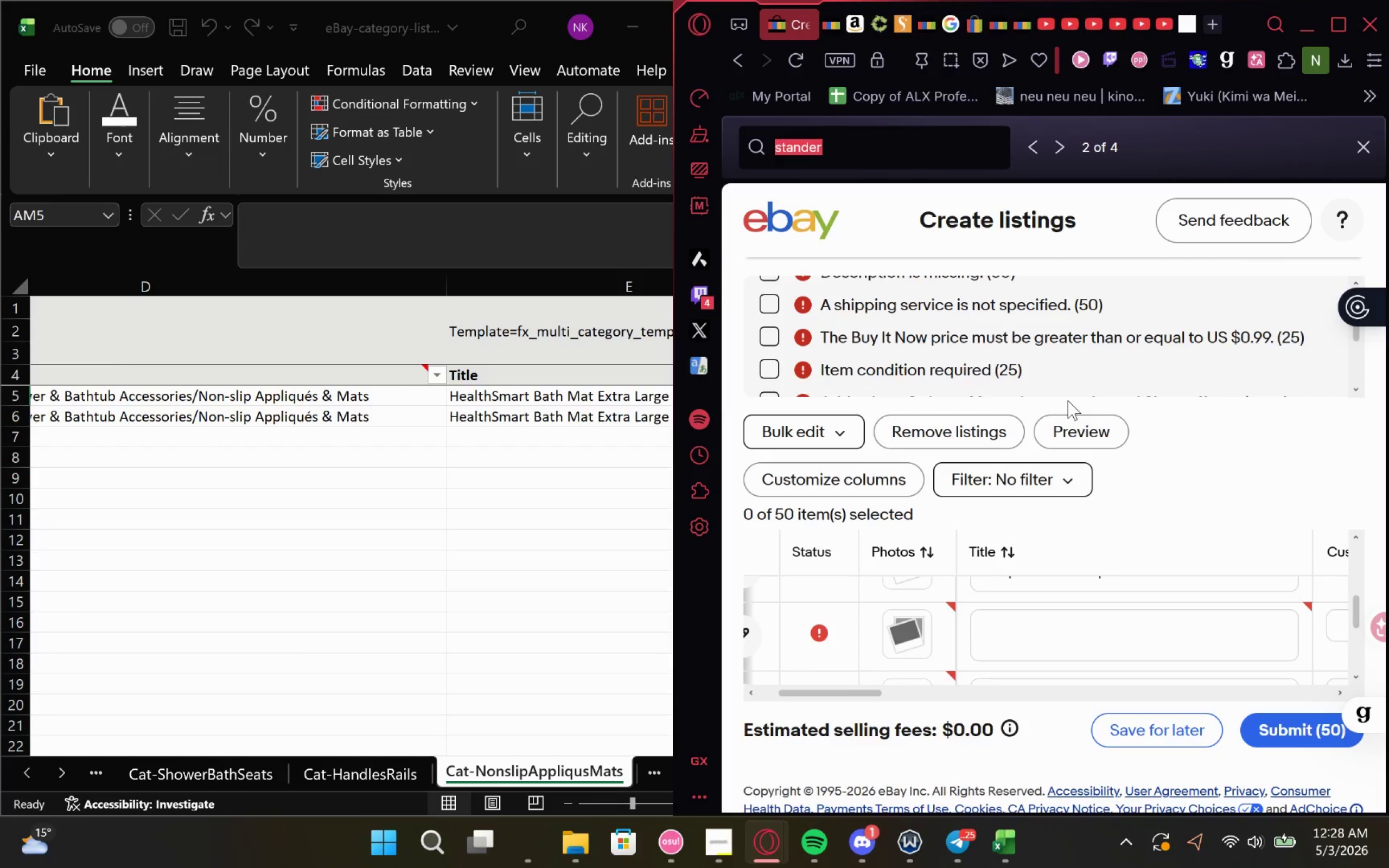 
type(no slip app)
 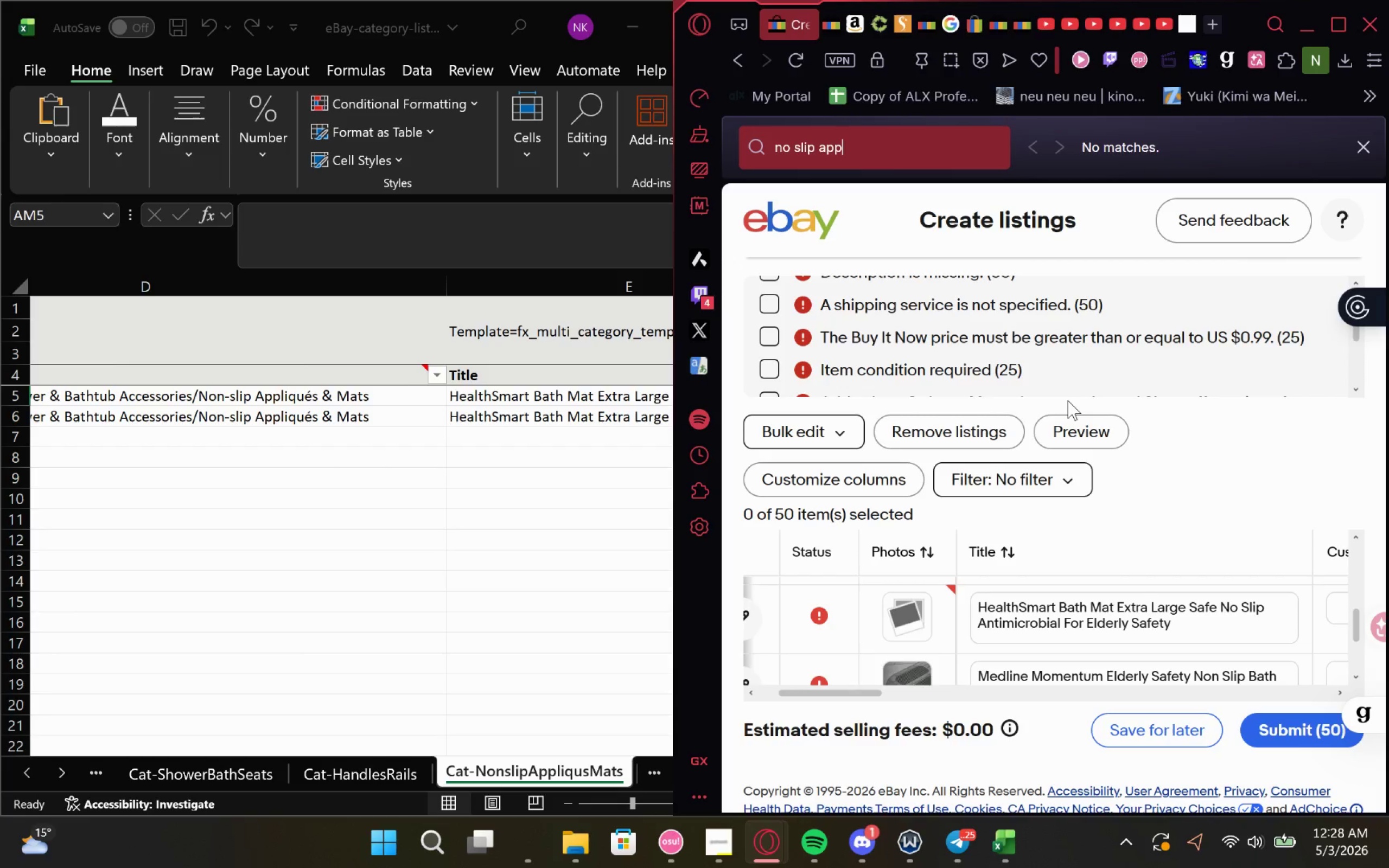 
key(ArrowLeft)
 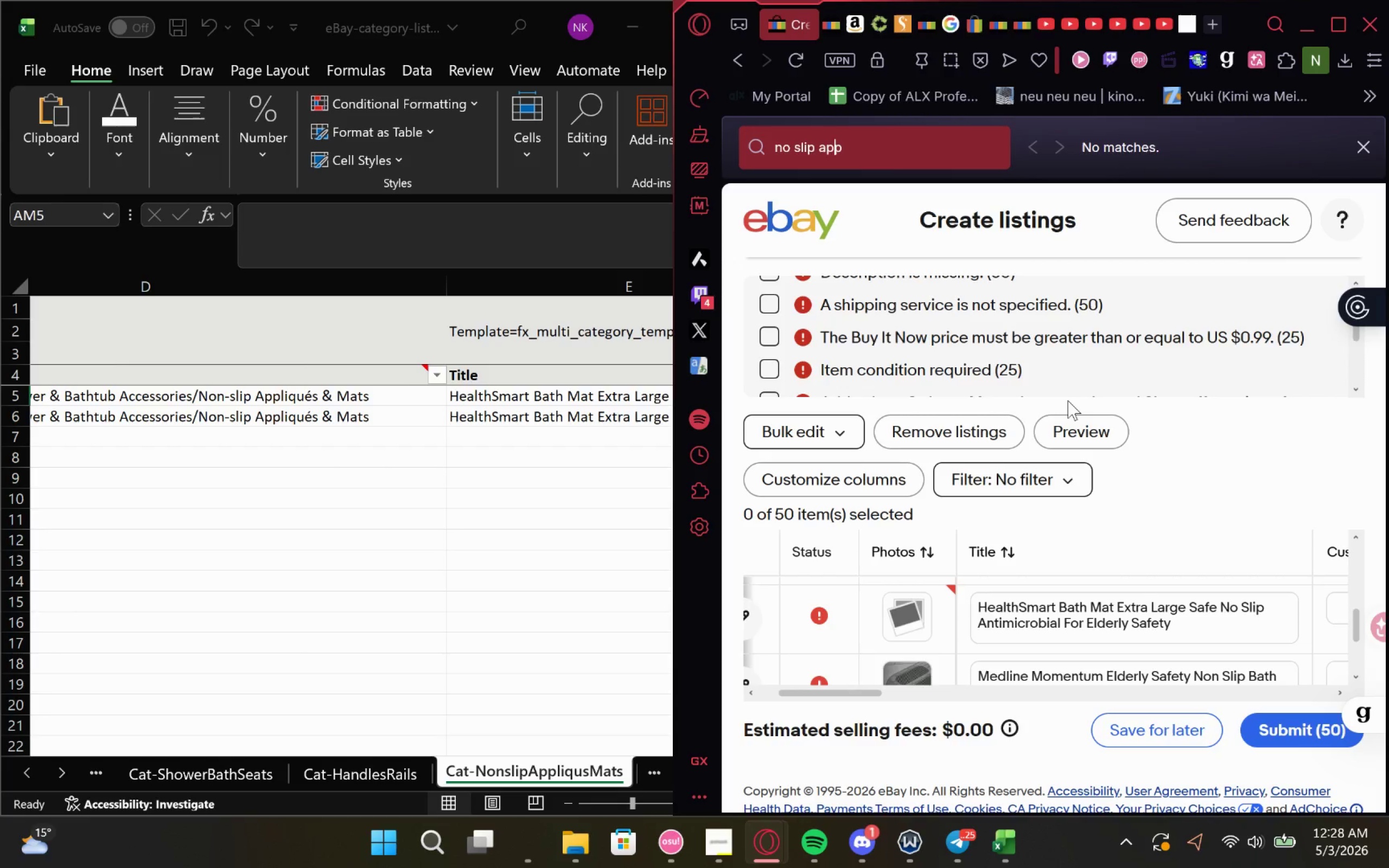 
key(ArrowLeft)
 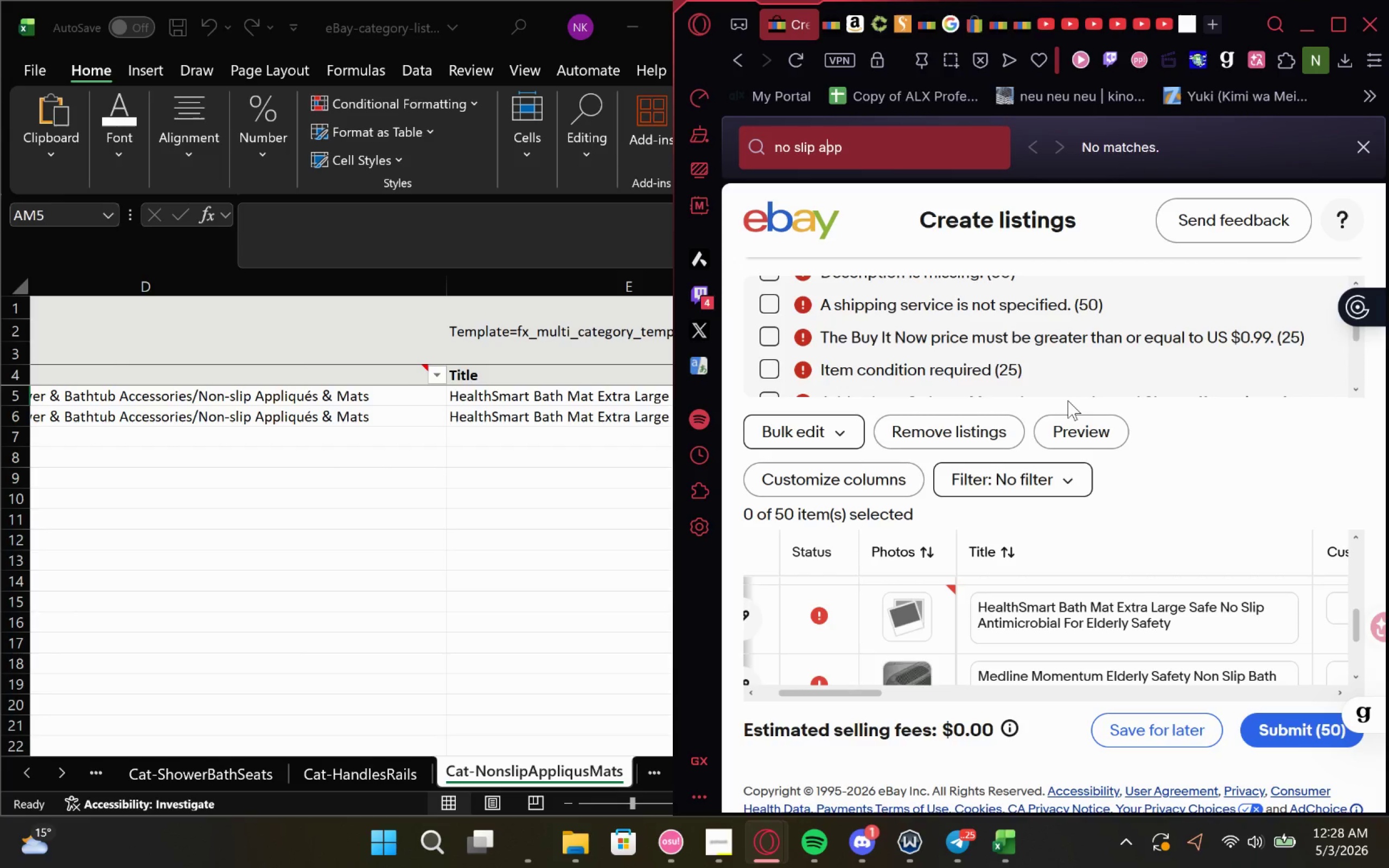 
key(ArrowLeft)
 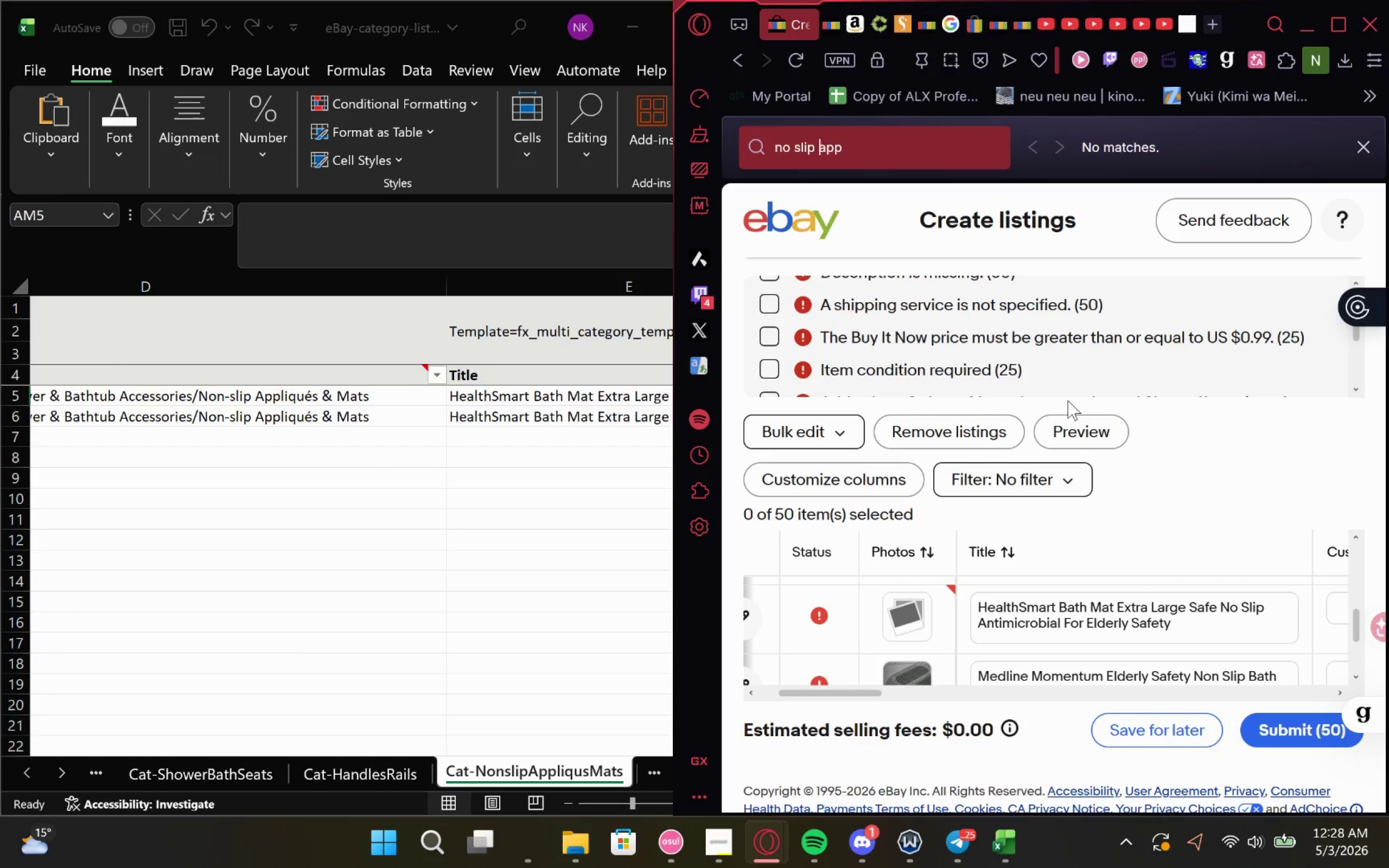 
key(ArrowLeft)
 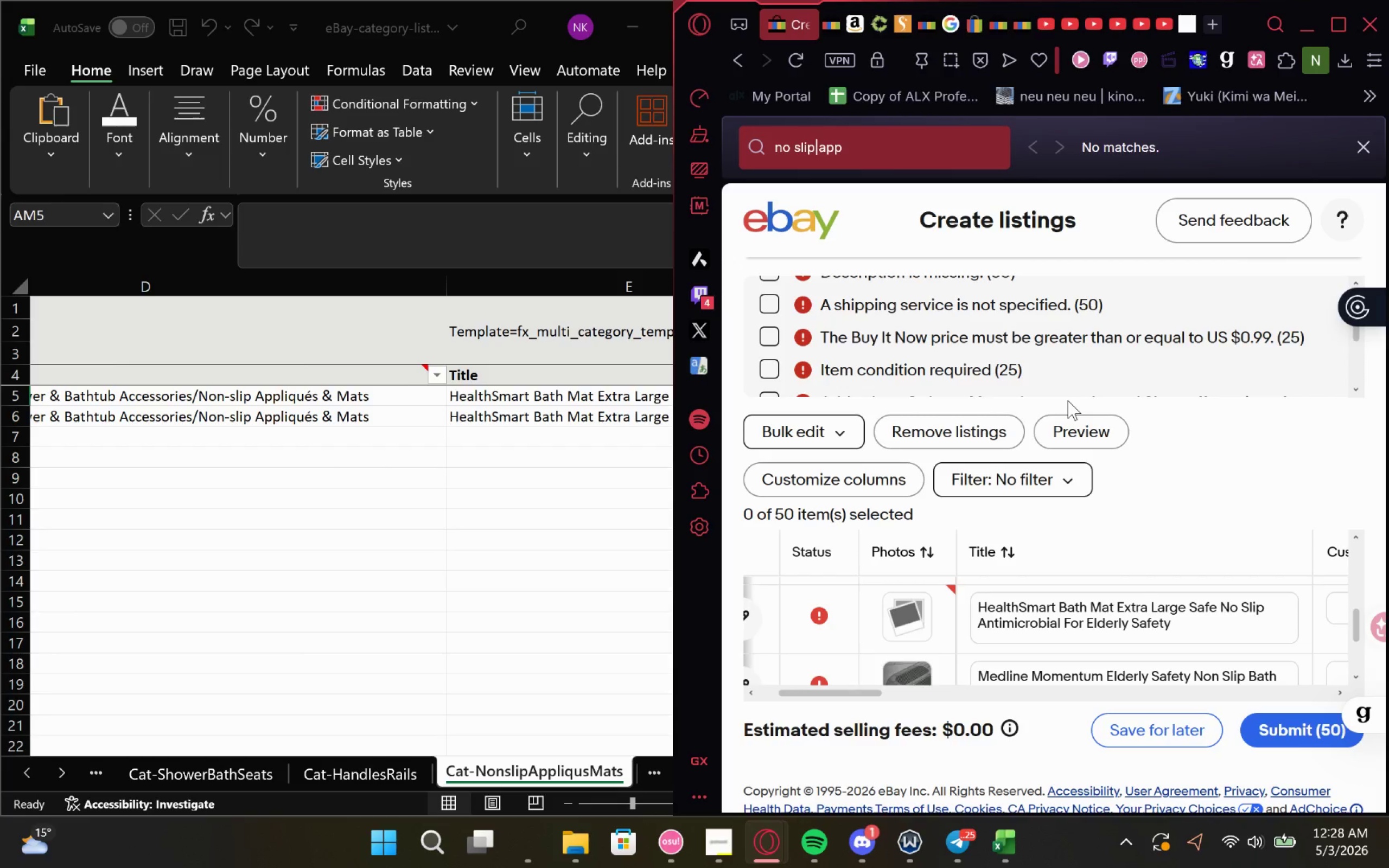 
key(ArrowLeft)
 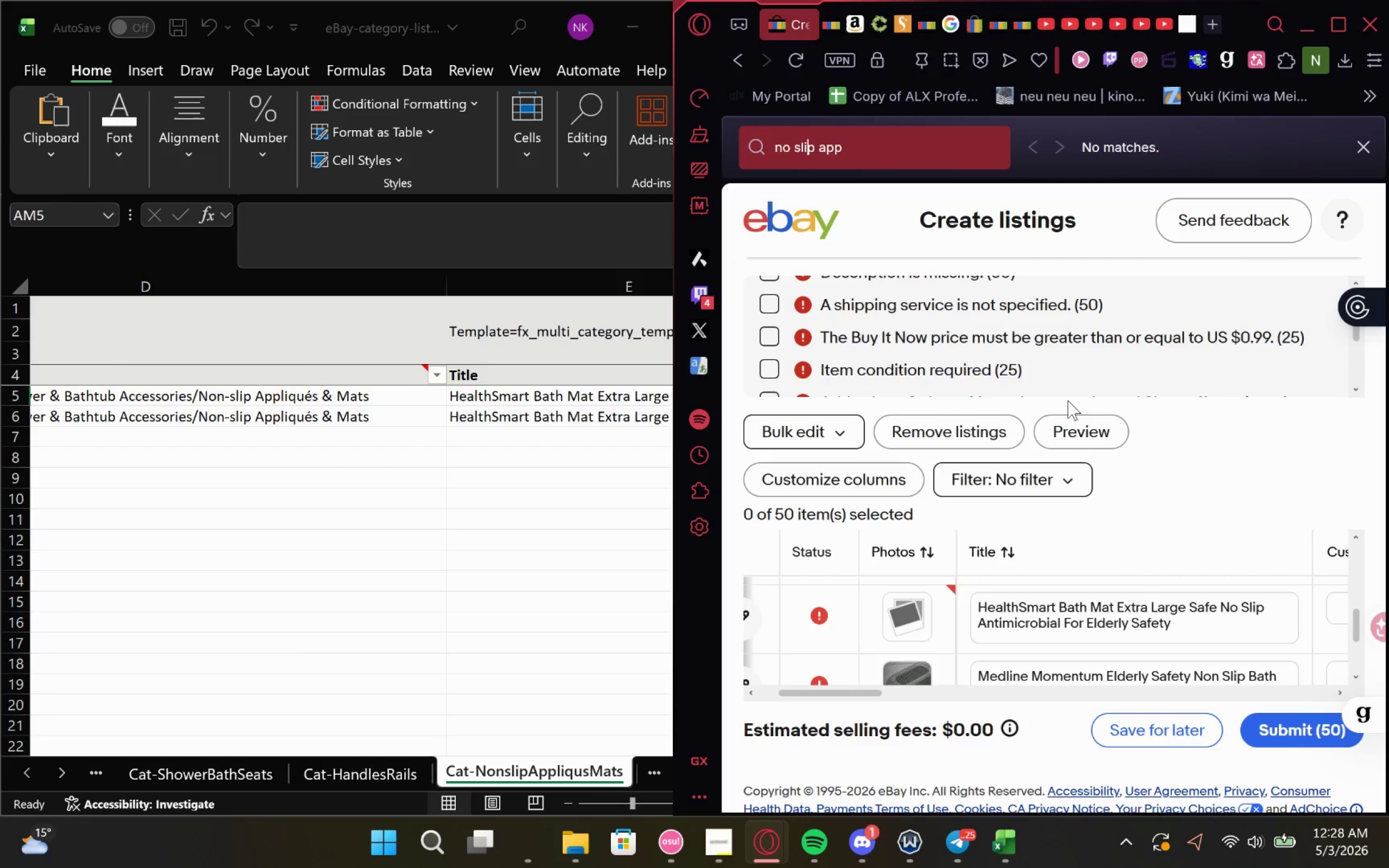 
key(ArrowLeft)
 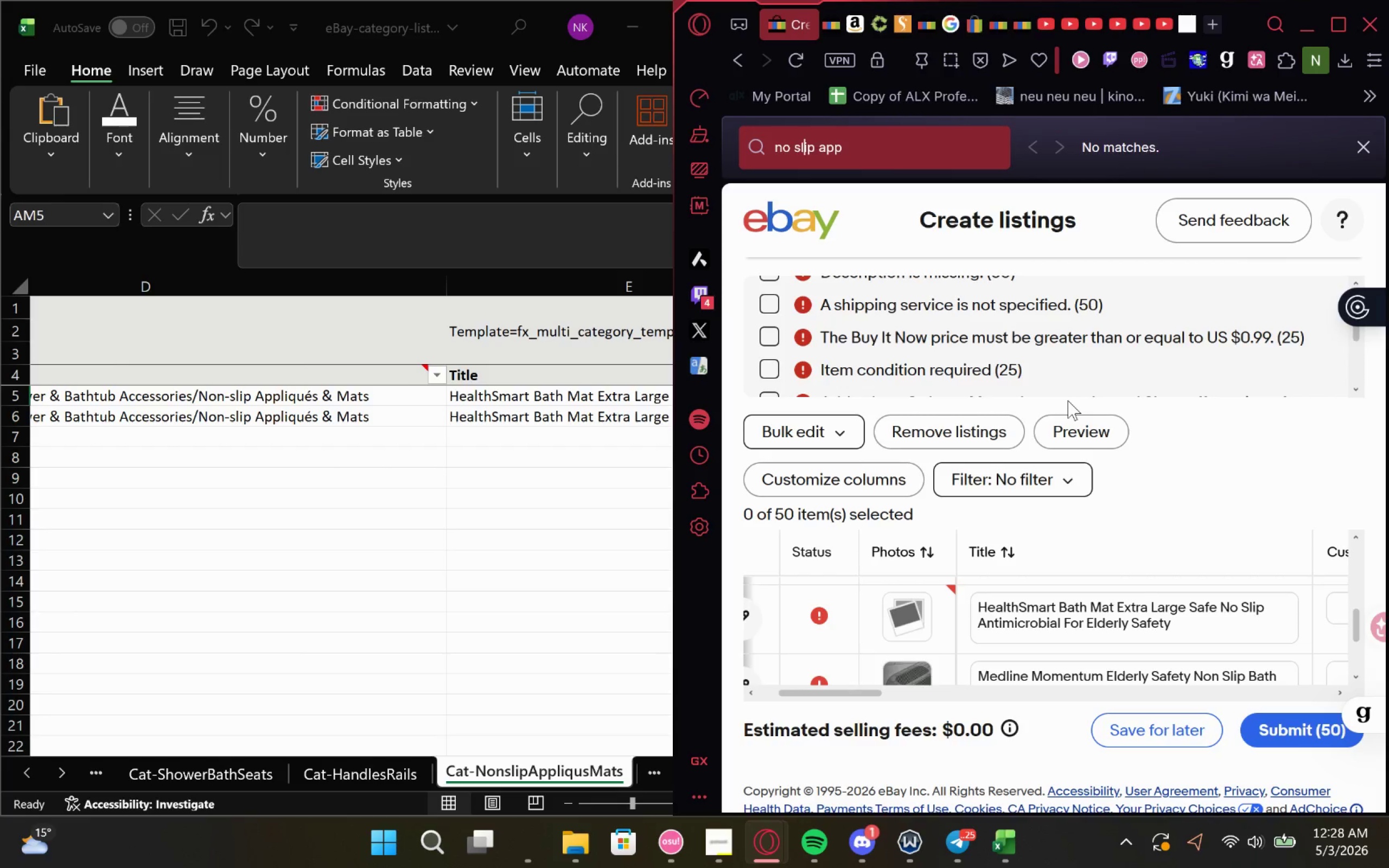 
key(ArrowLeft)
 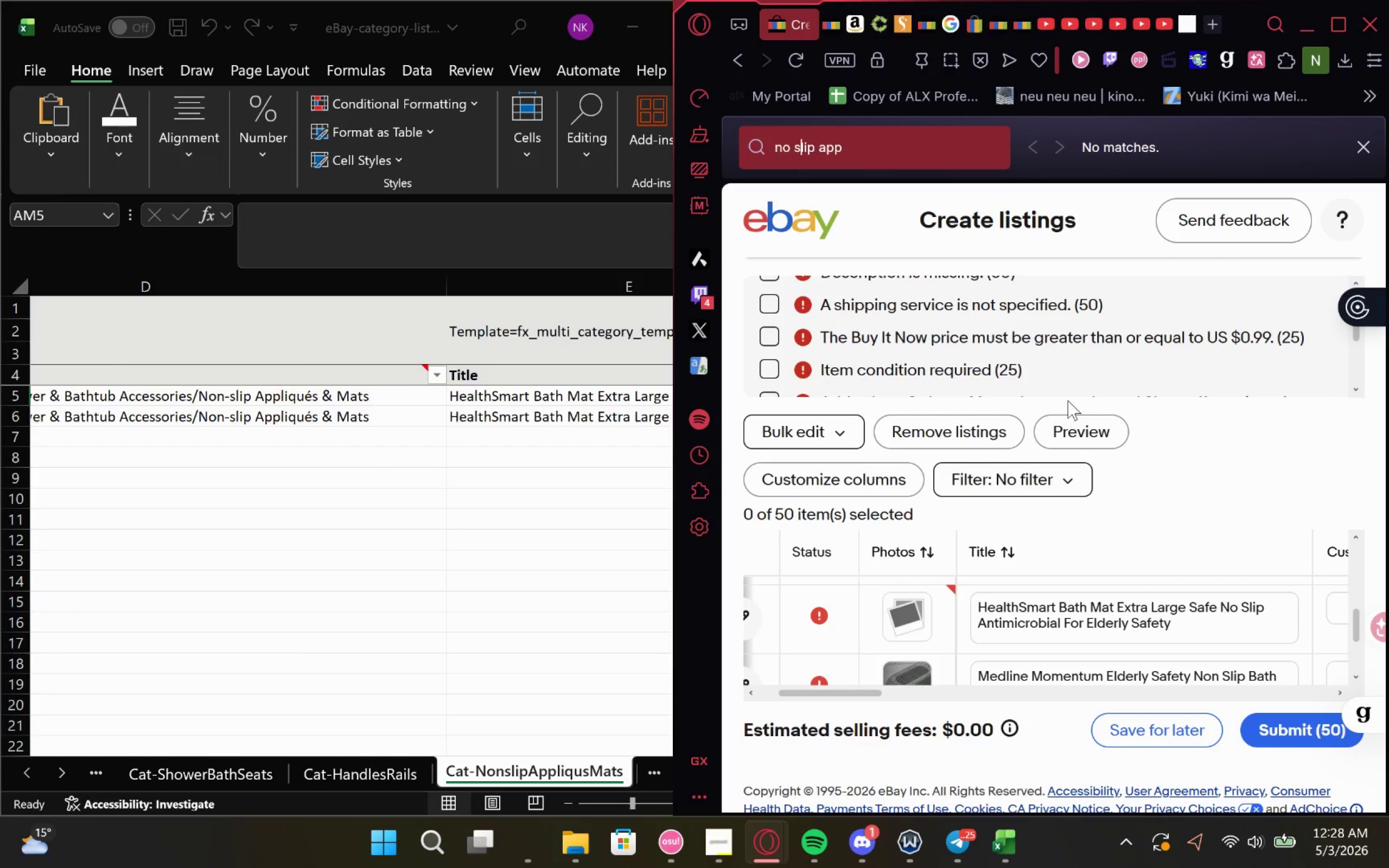 
key(ArrowLeft)
 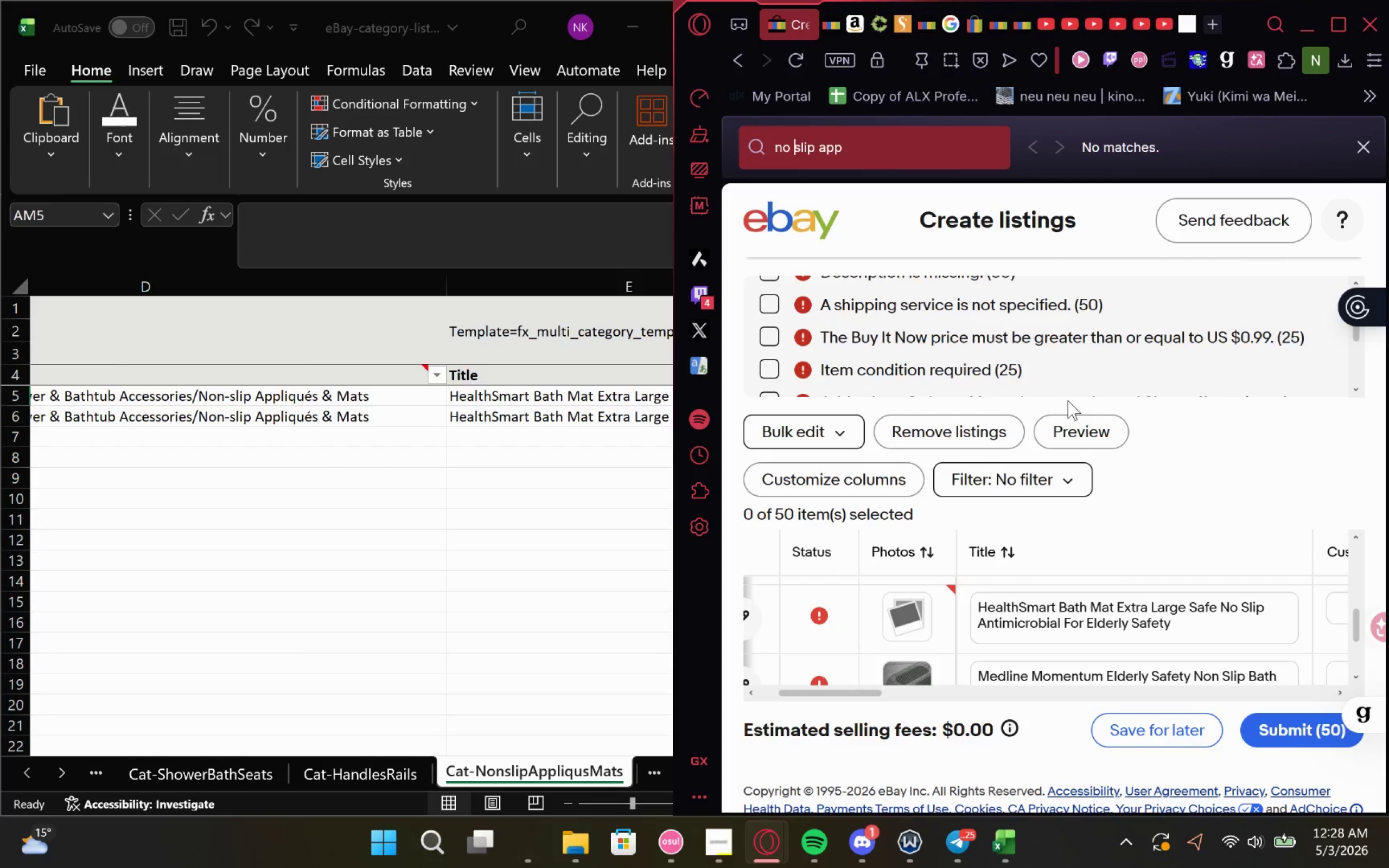 
key(Backspace)
 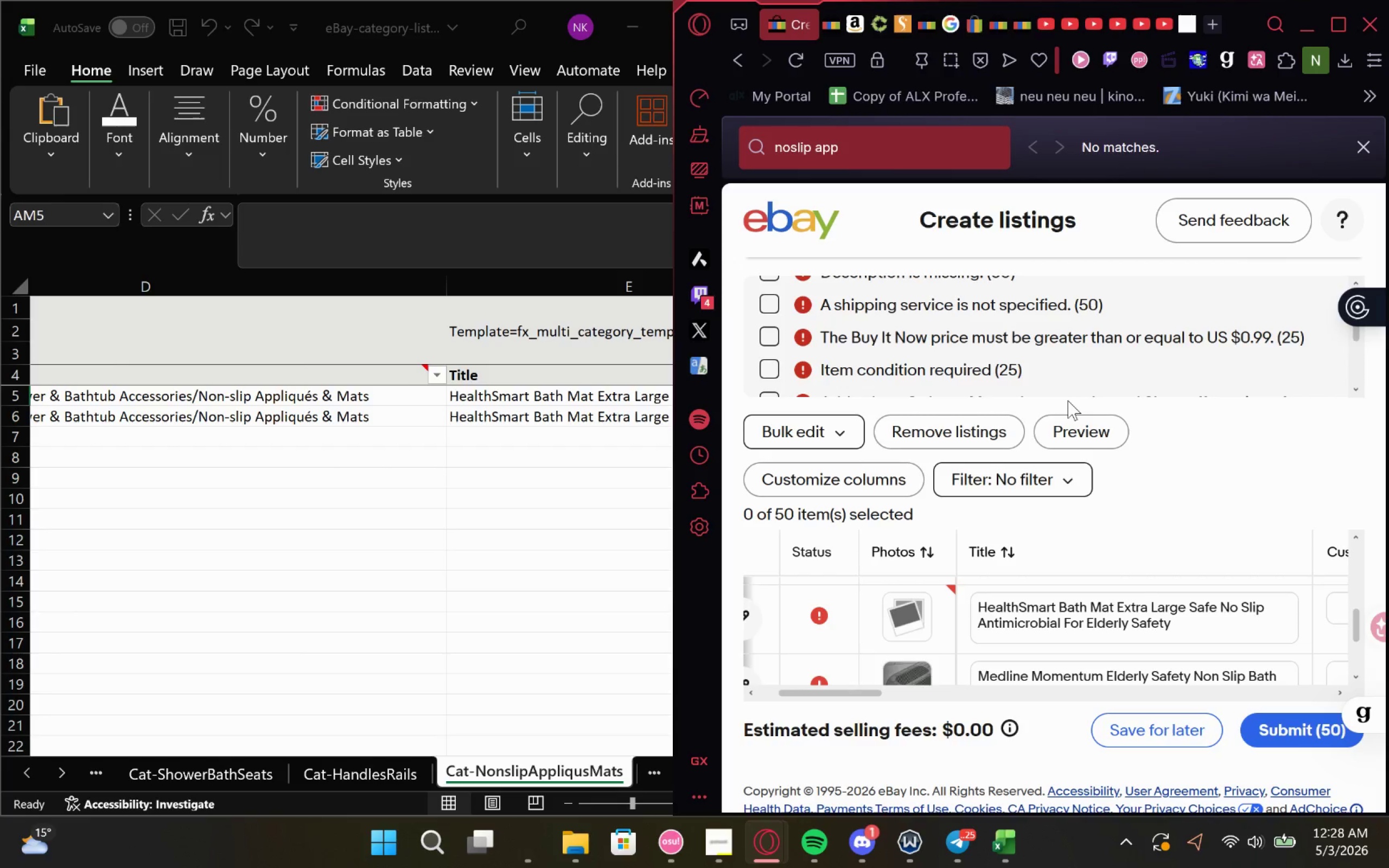 
key(N)
 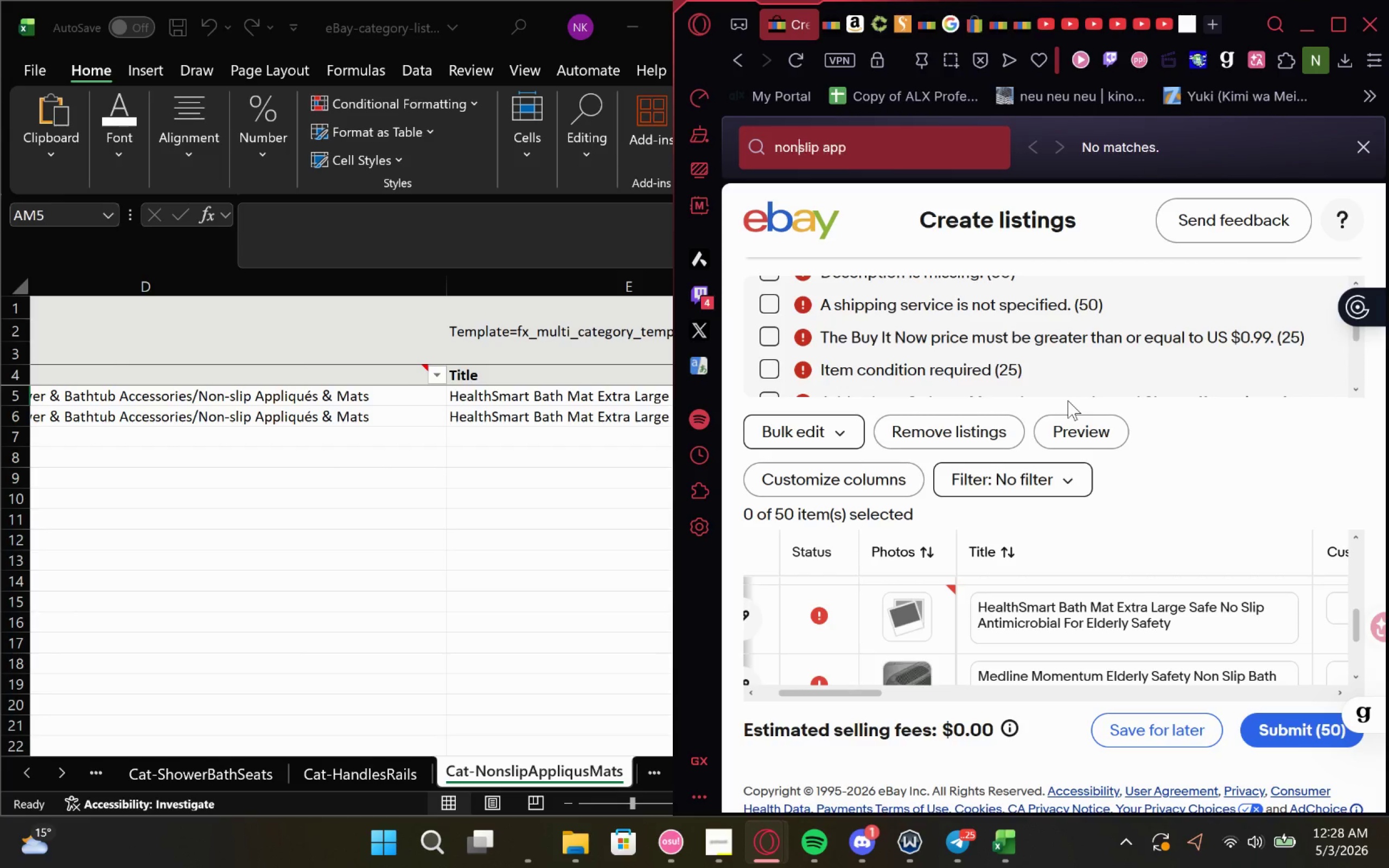 
key(Minus)
 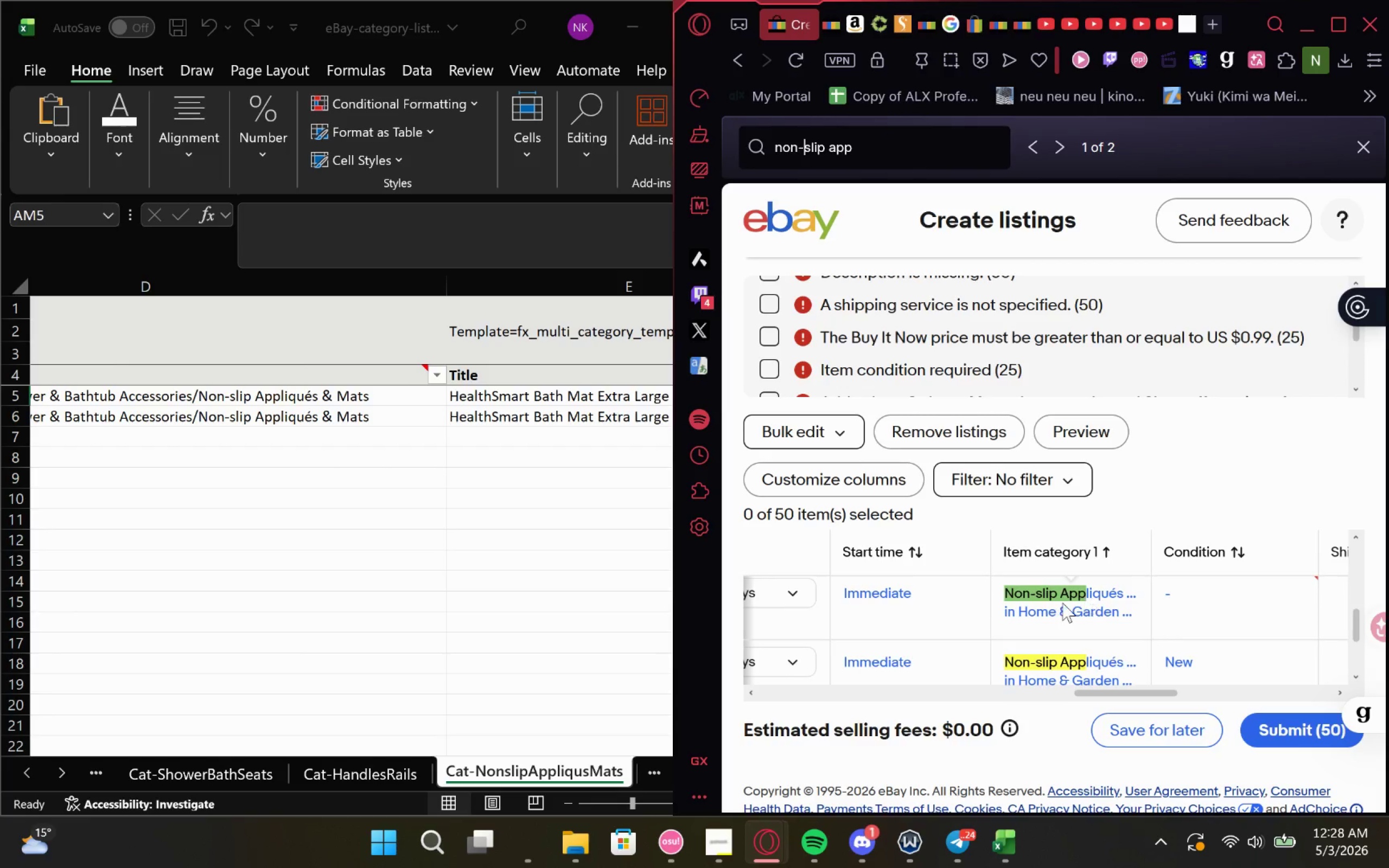 
mouse_move([935, 593])
 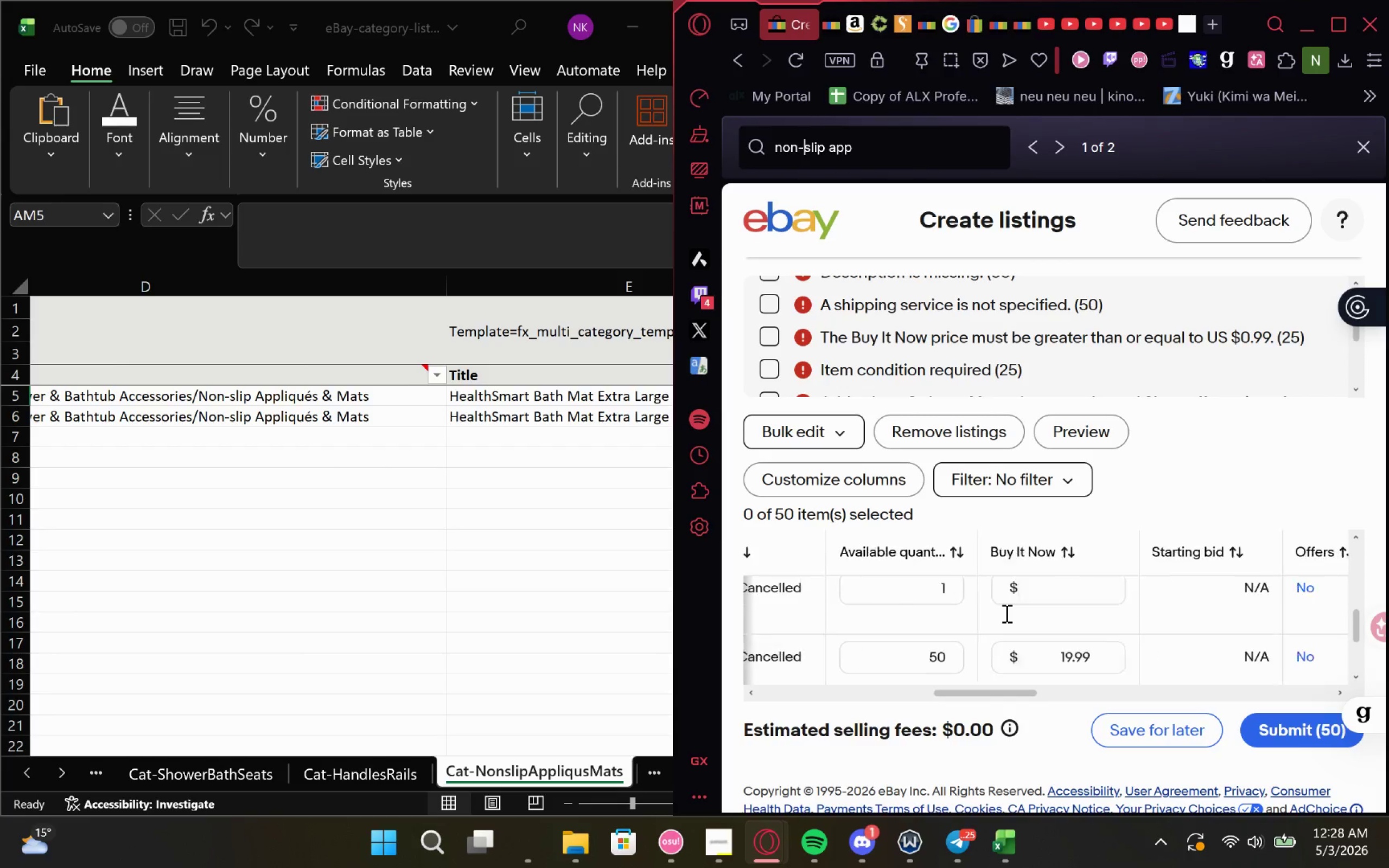 
wait(9.23)
 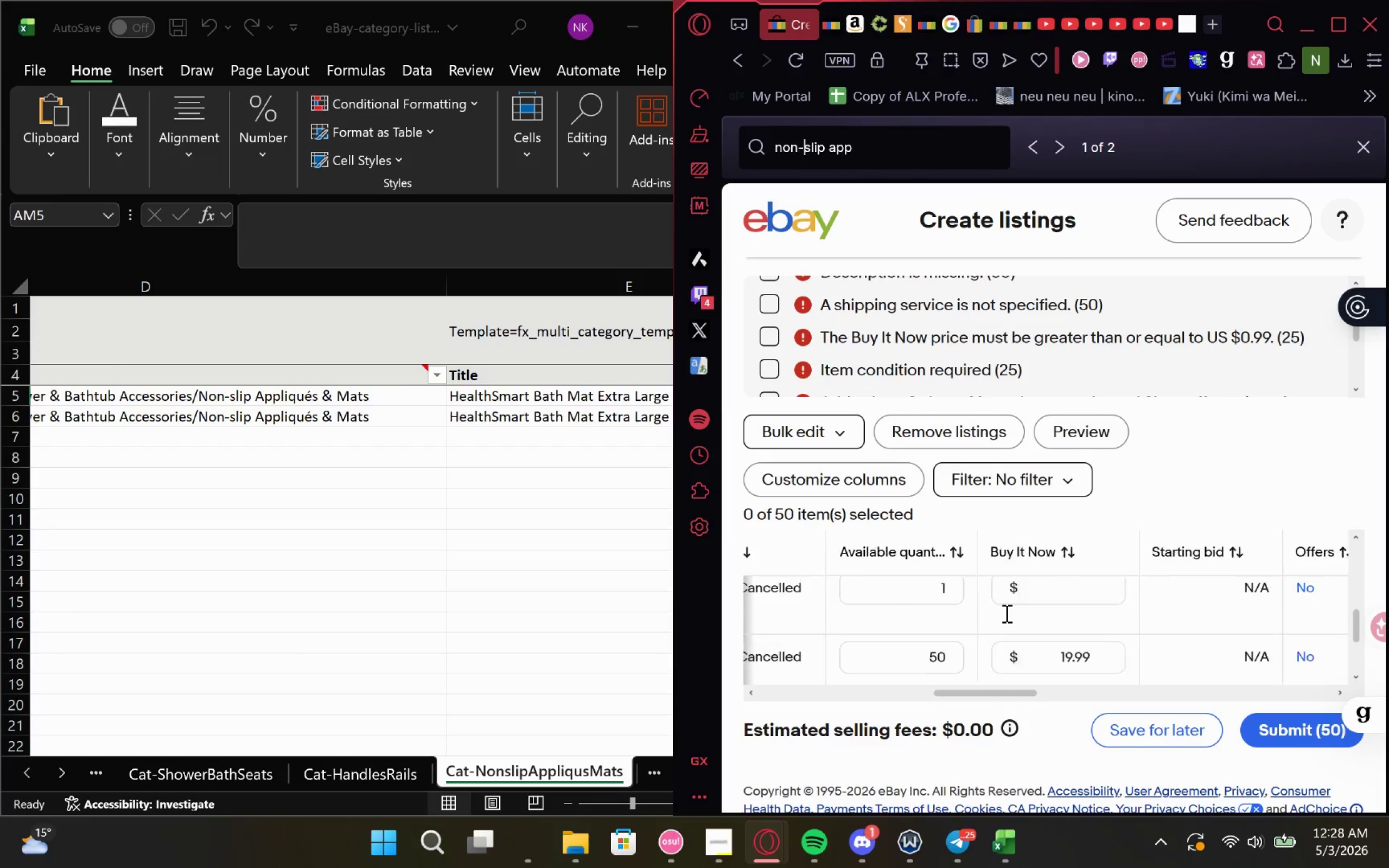 
left_click_drag(start_coordinate=[1268, 647], to_coordinate=[956, 612])
 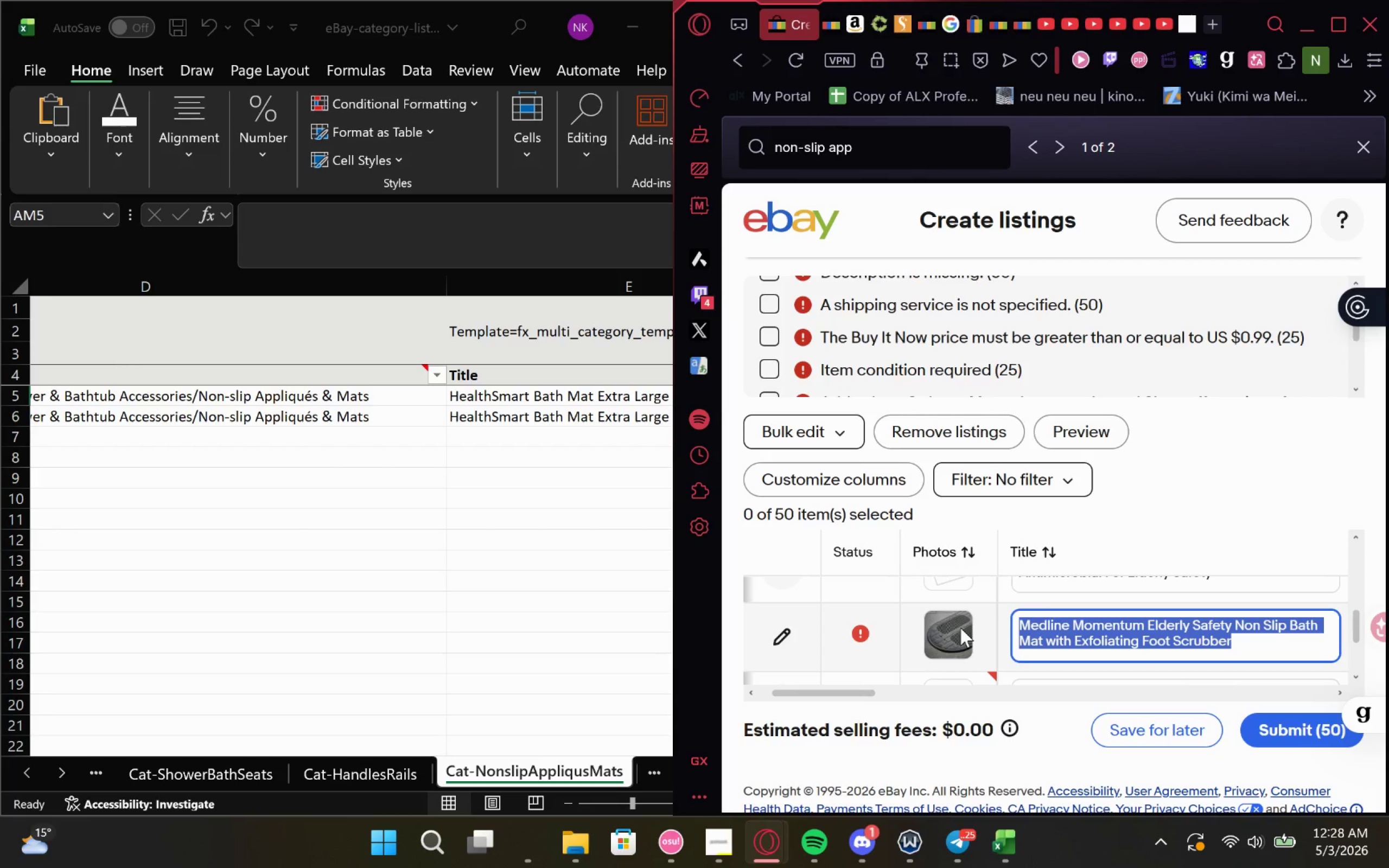 
key(Control+C)
 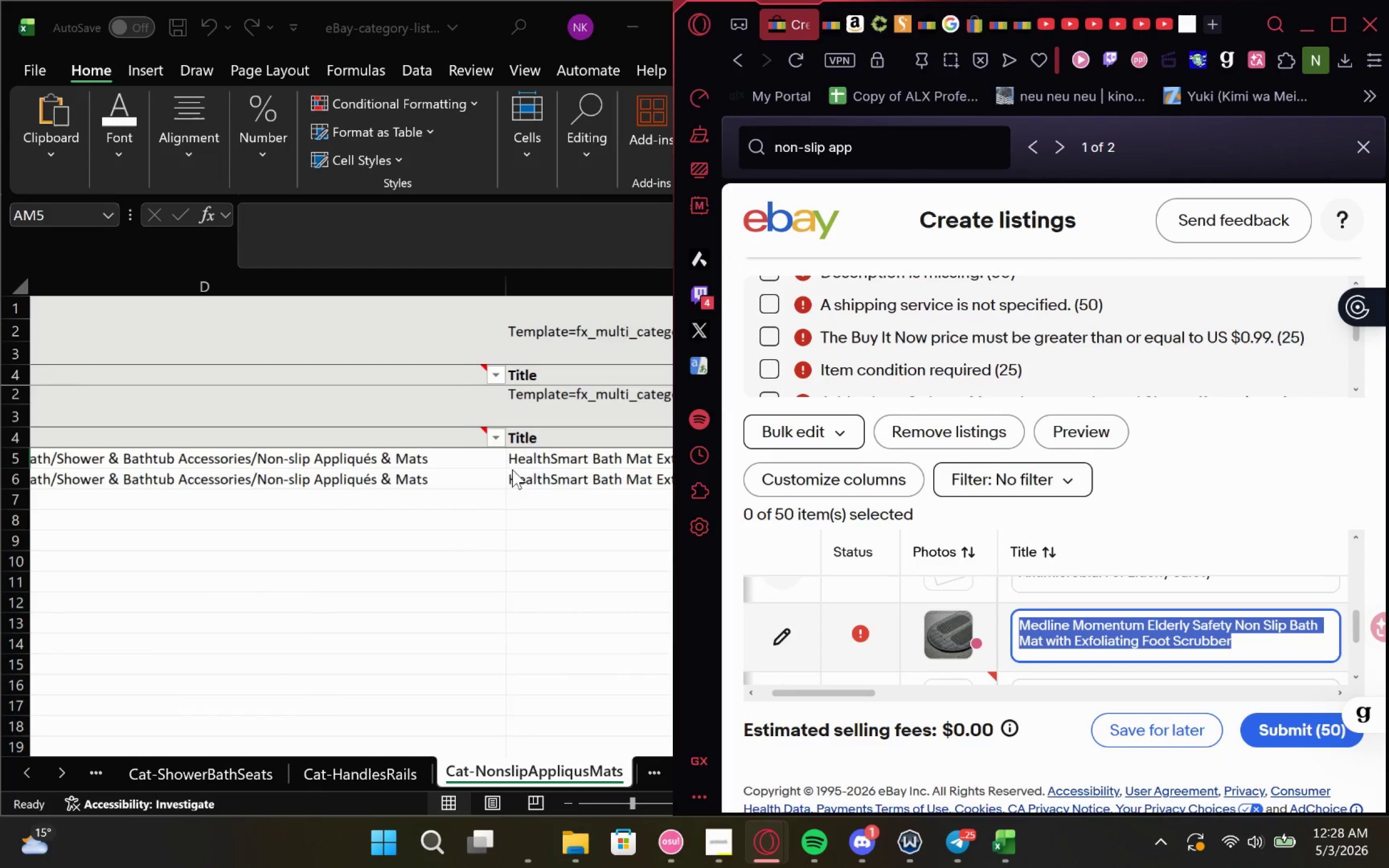 
left_click([494, 462])
 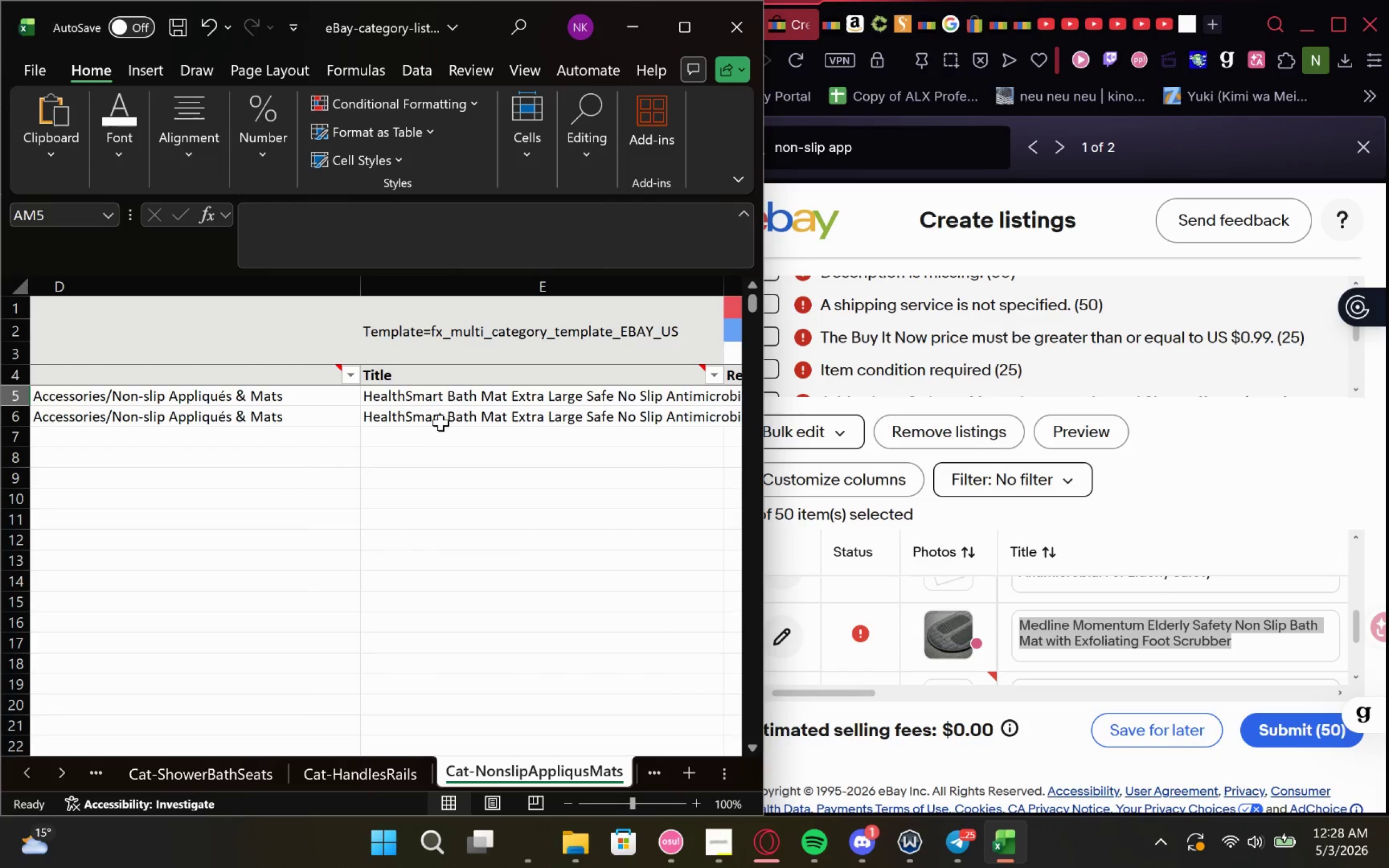 
left_click([441, 422])
 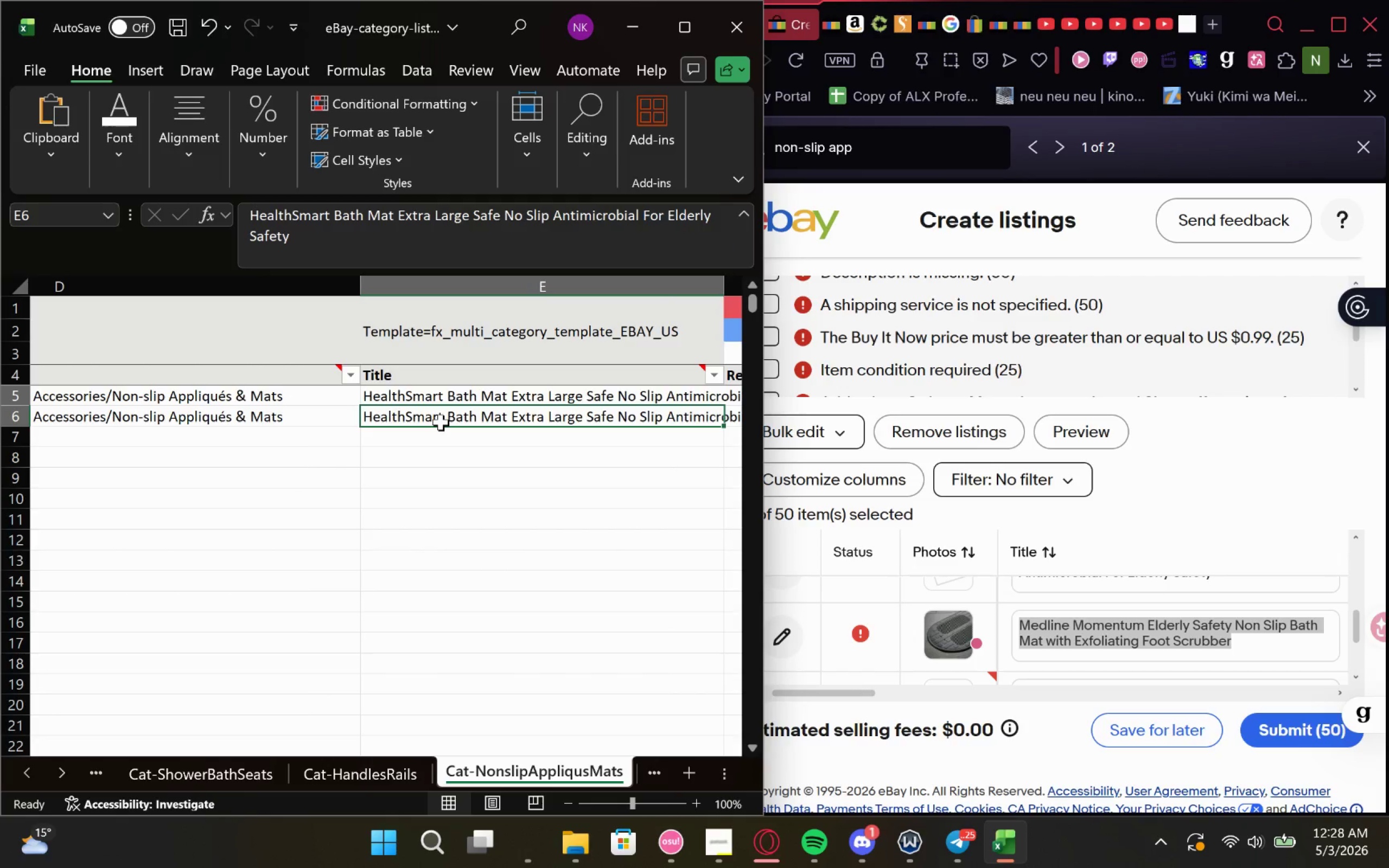 
key(Control+V)
 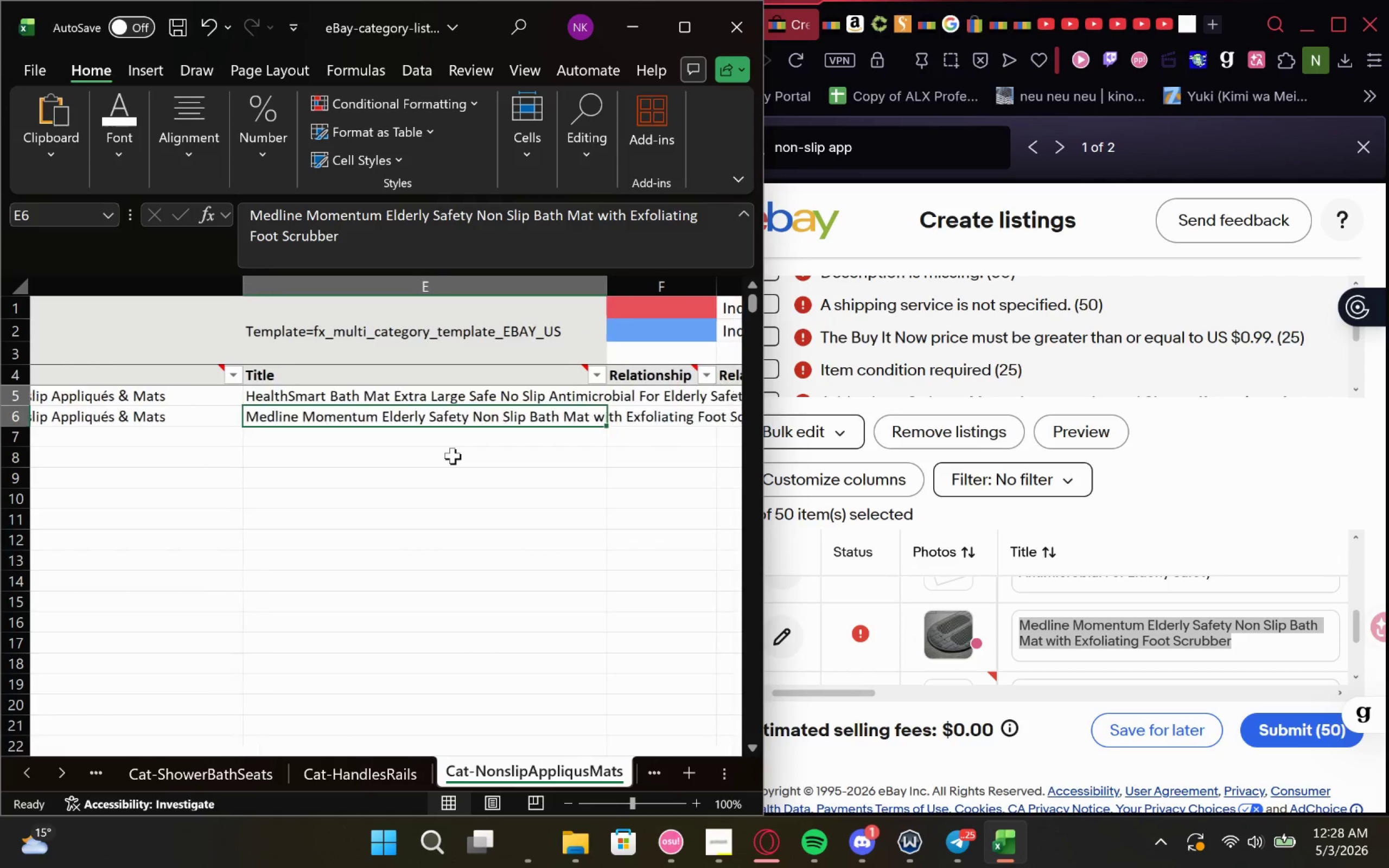 
left_click([453, 457])
 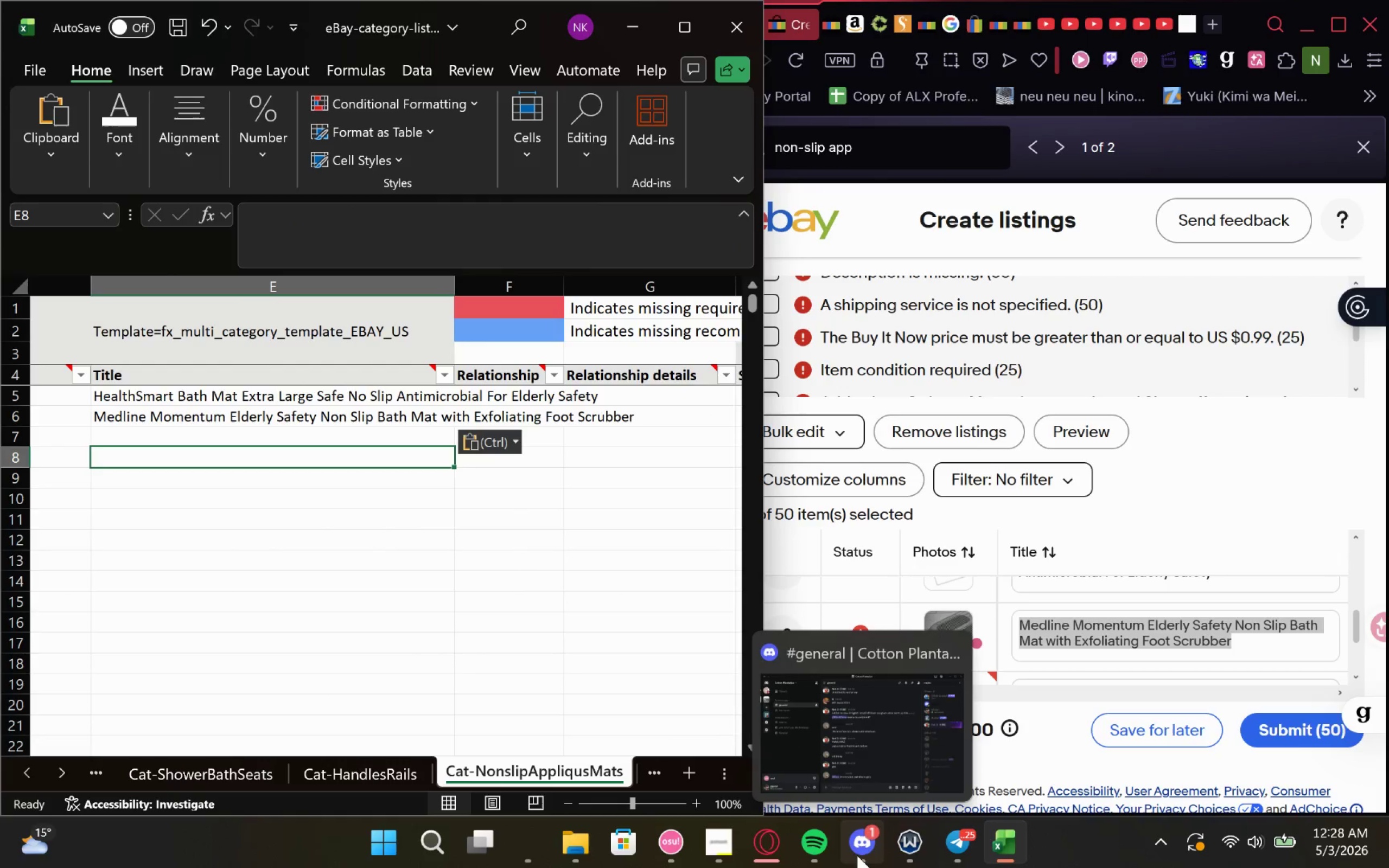 
left_click([857, 855])
 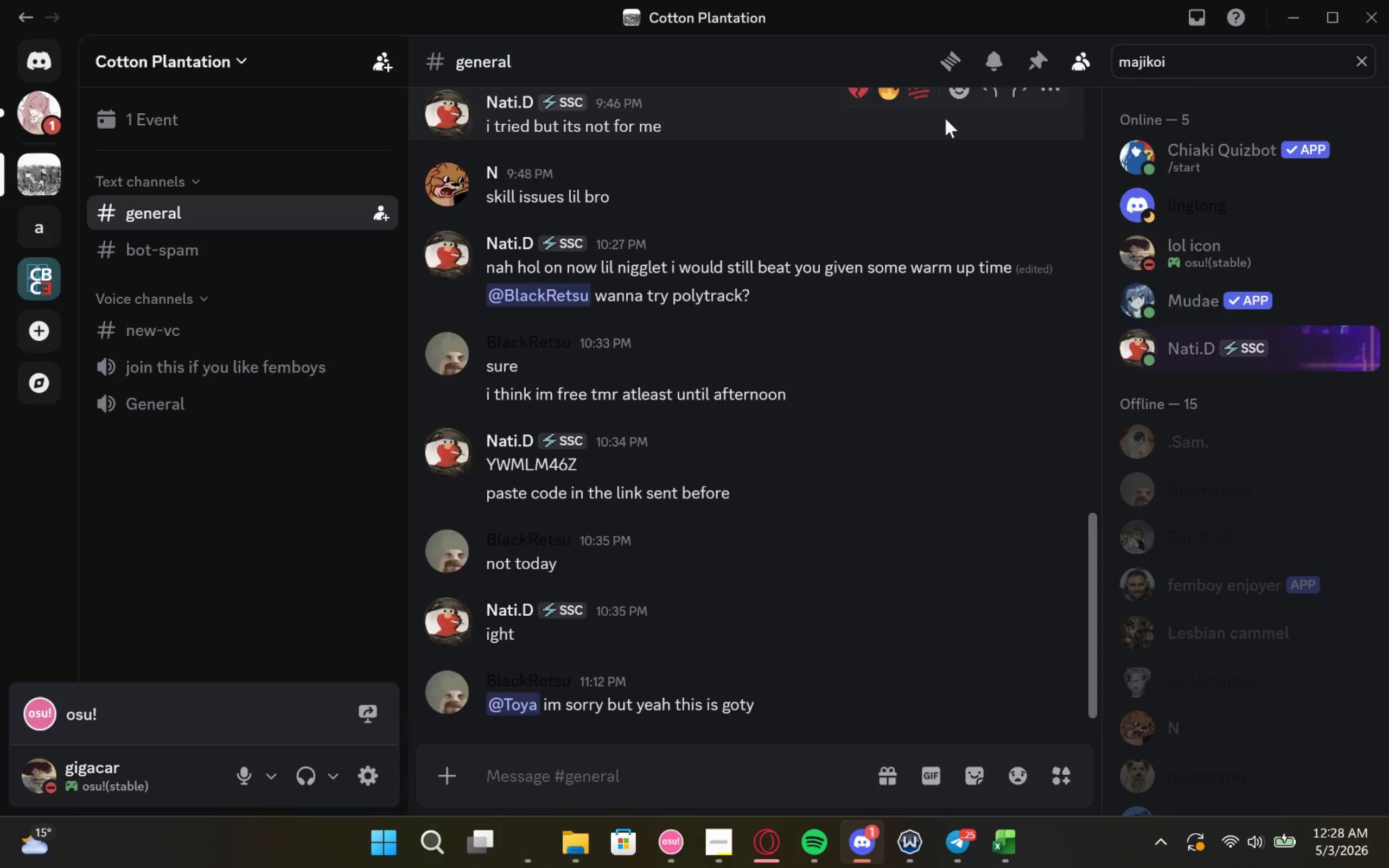 
left_click([41, 96])
 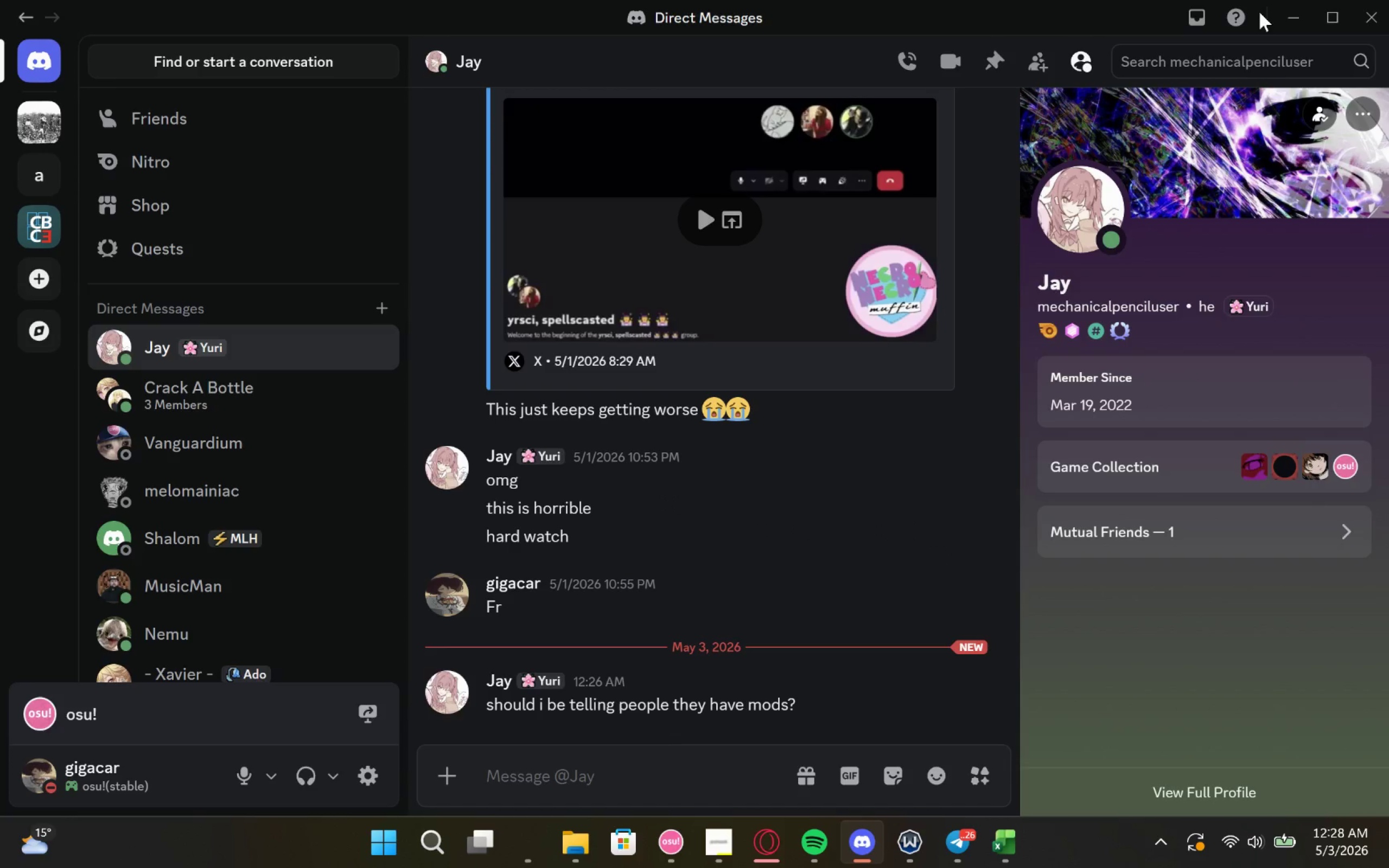 
wait(7.13)
 